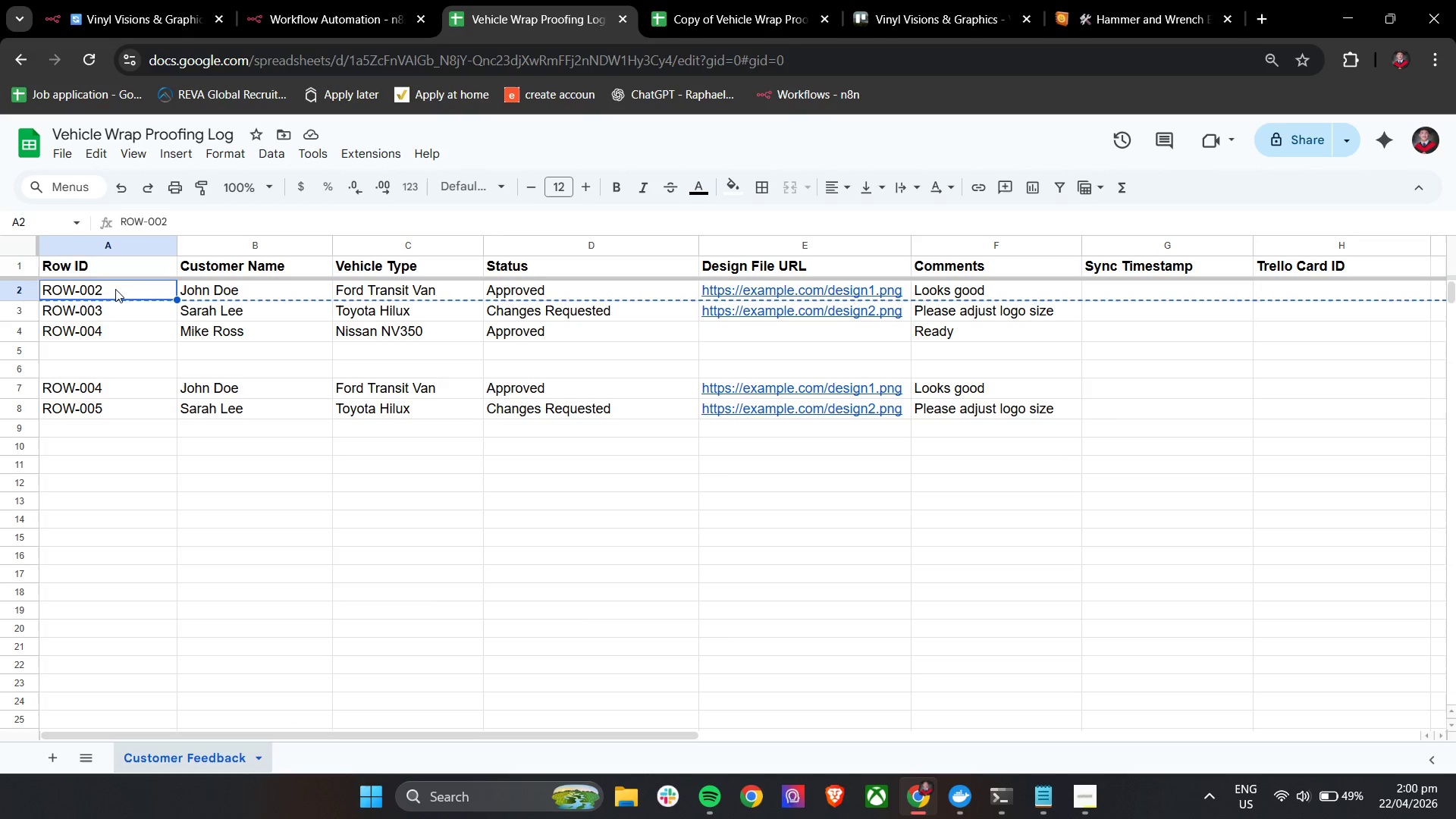 
key(Control+C)
 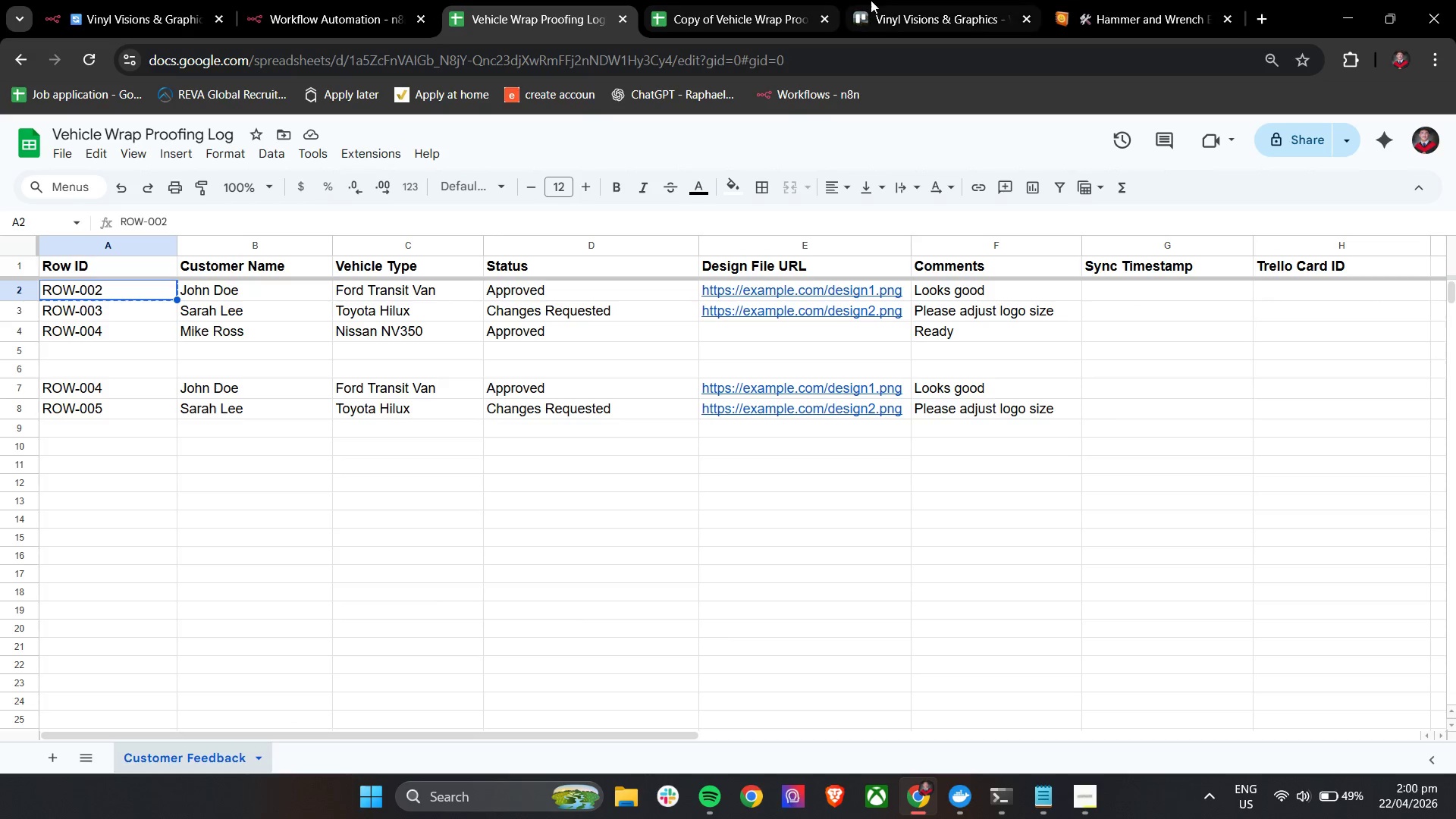 
left_click_drag(start_coordinate=[775, 0], to_coordinate=[767, 0])
 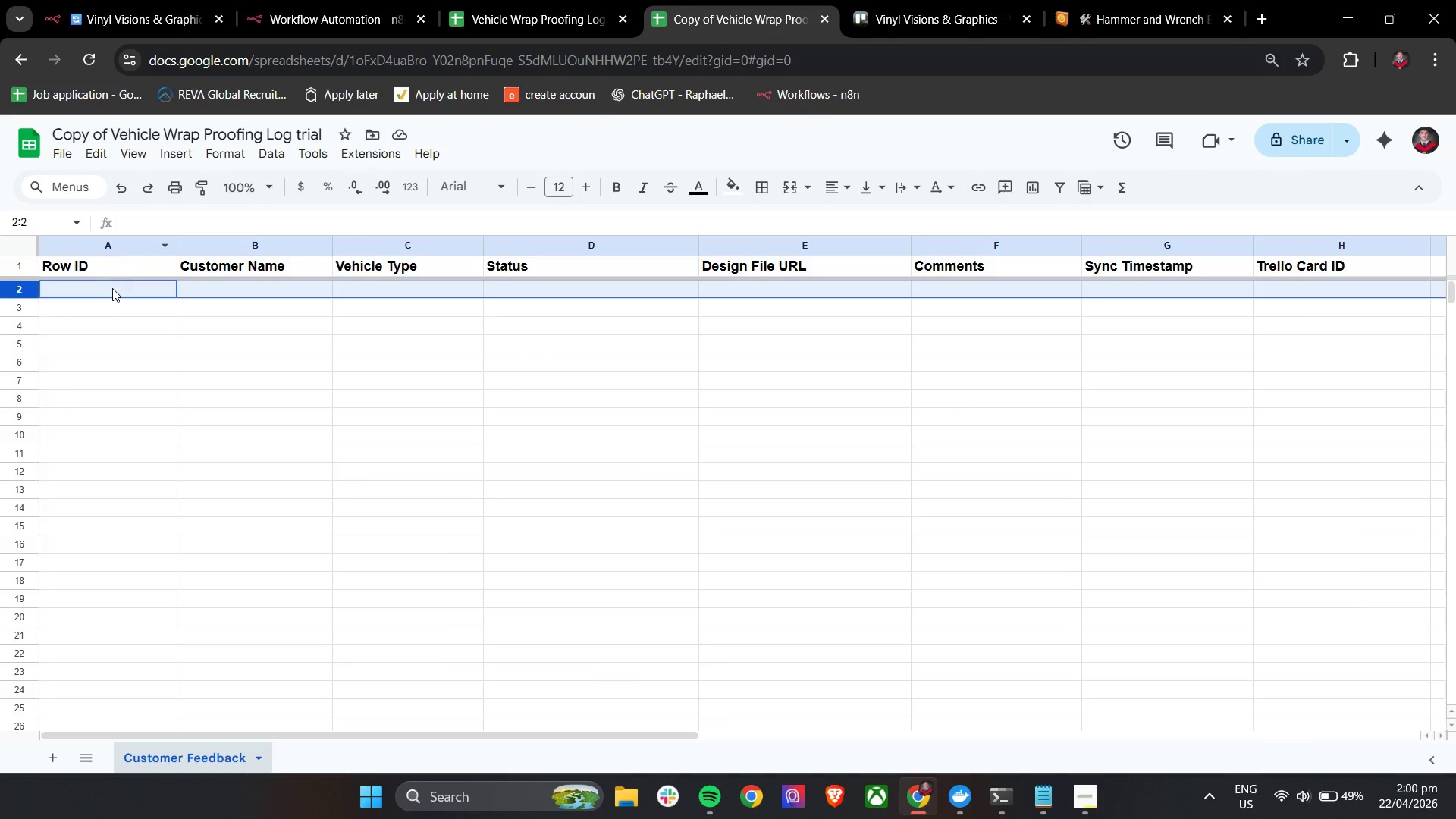 
left_click([111, 289])
 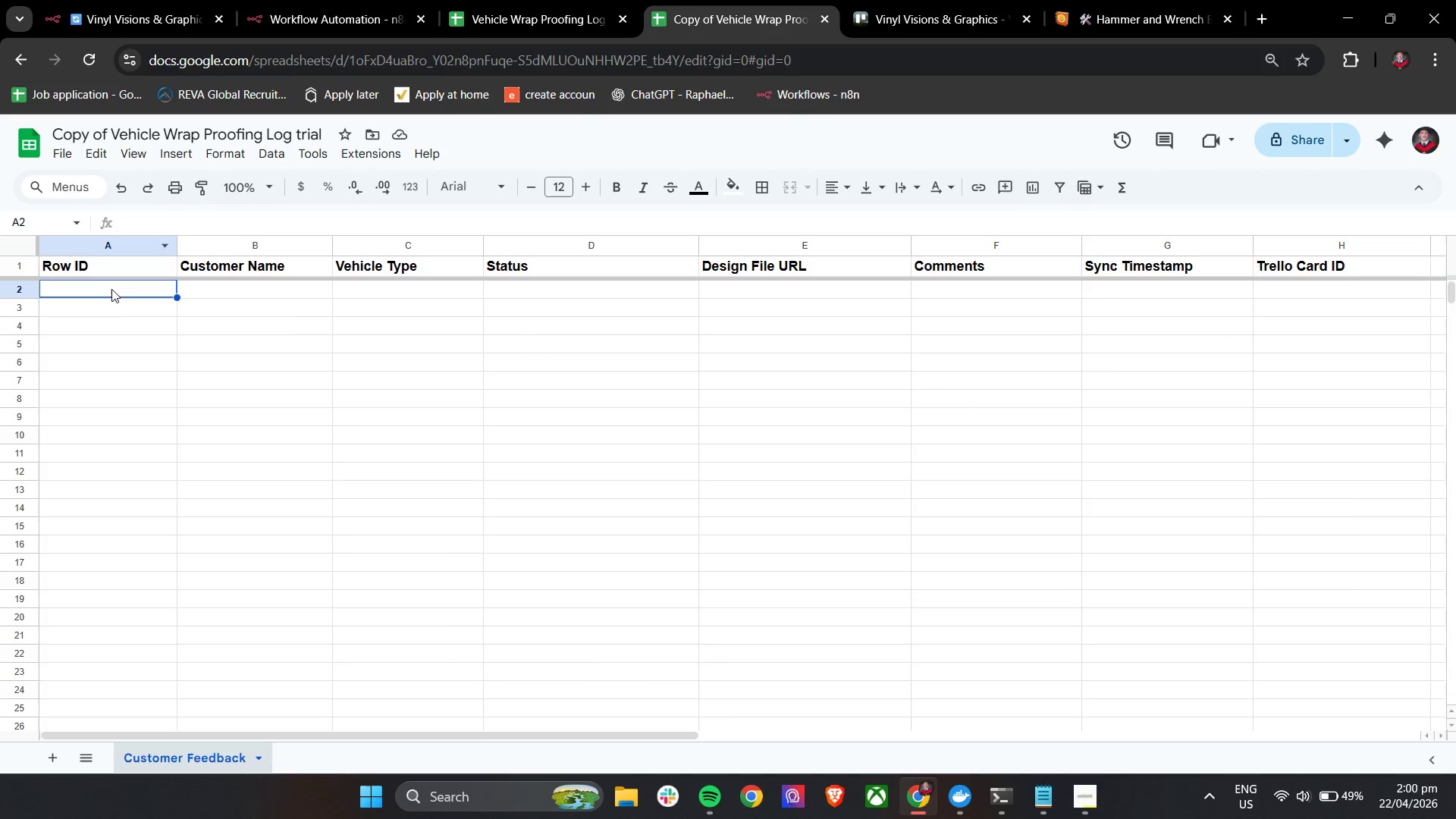 
key(Control+V)
 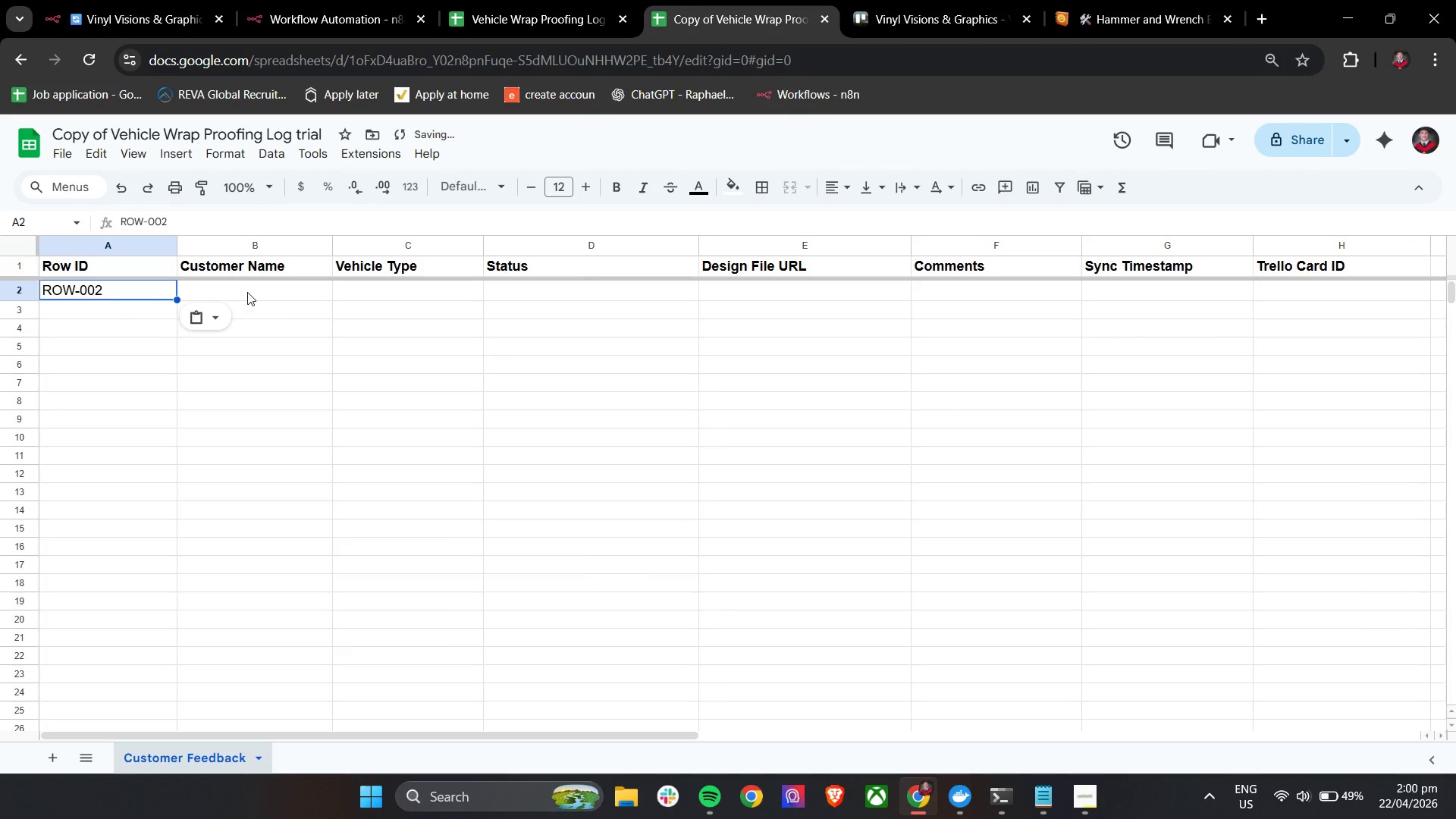 
left_click([247, 292])
 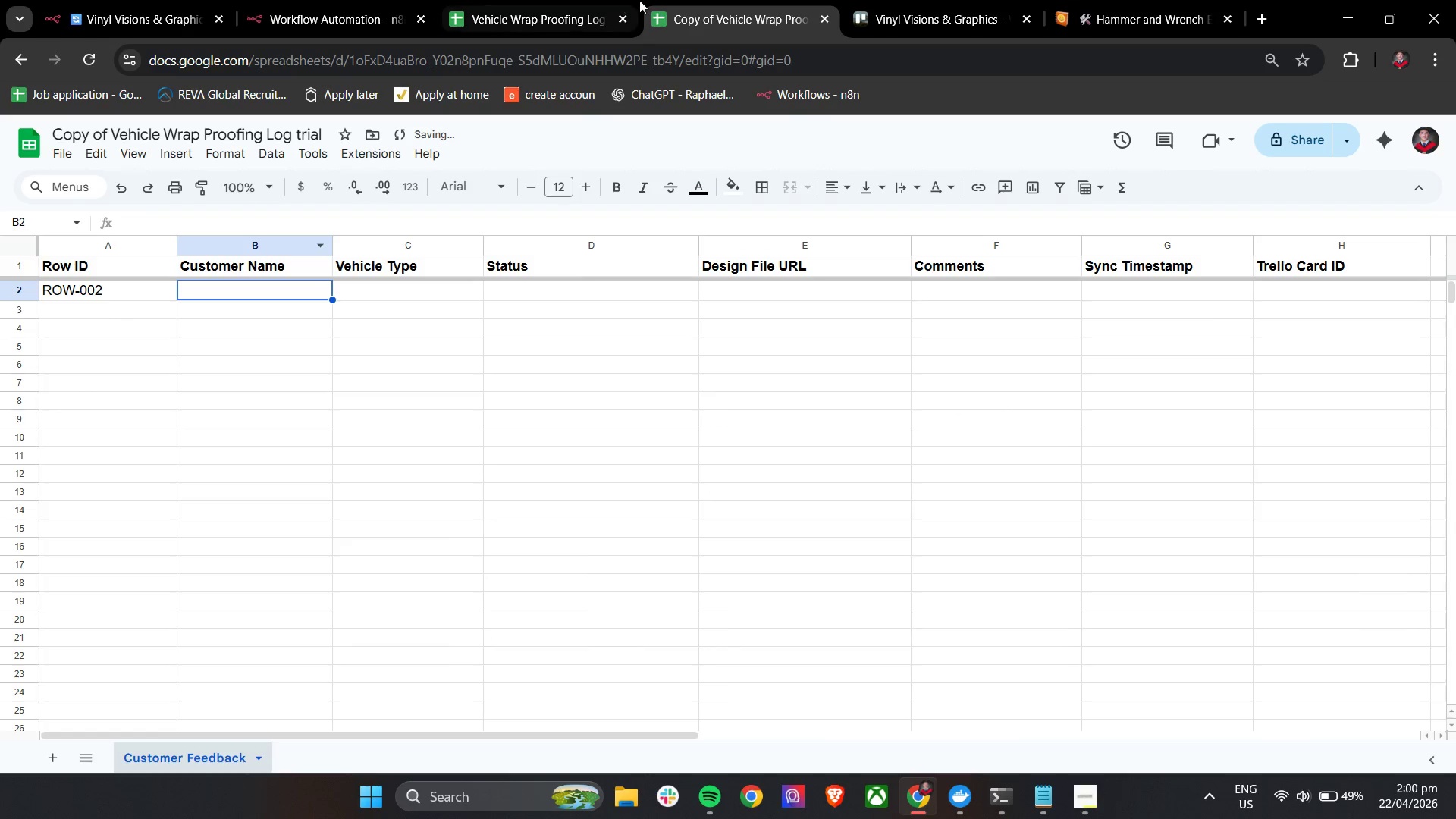 
left_click([562, 0])
 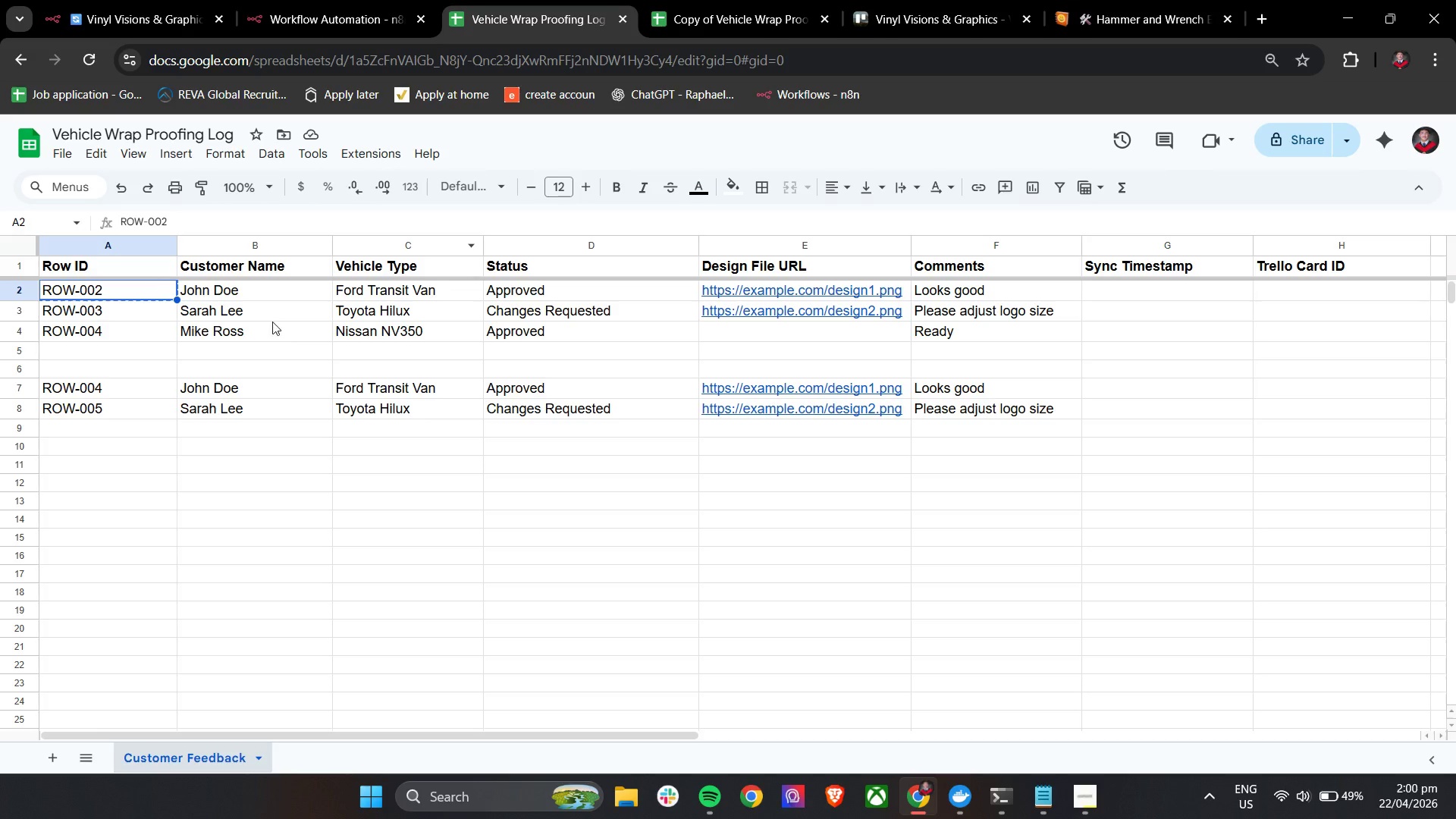 
left_click([277, 290])
 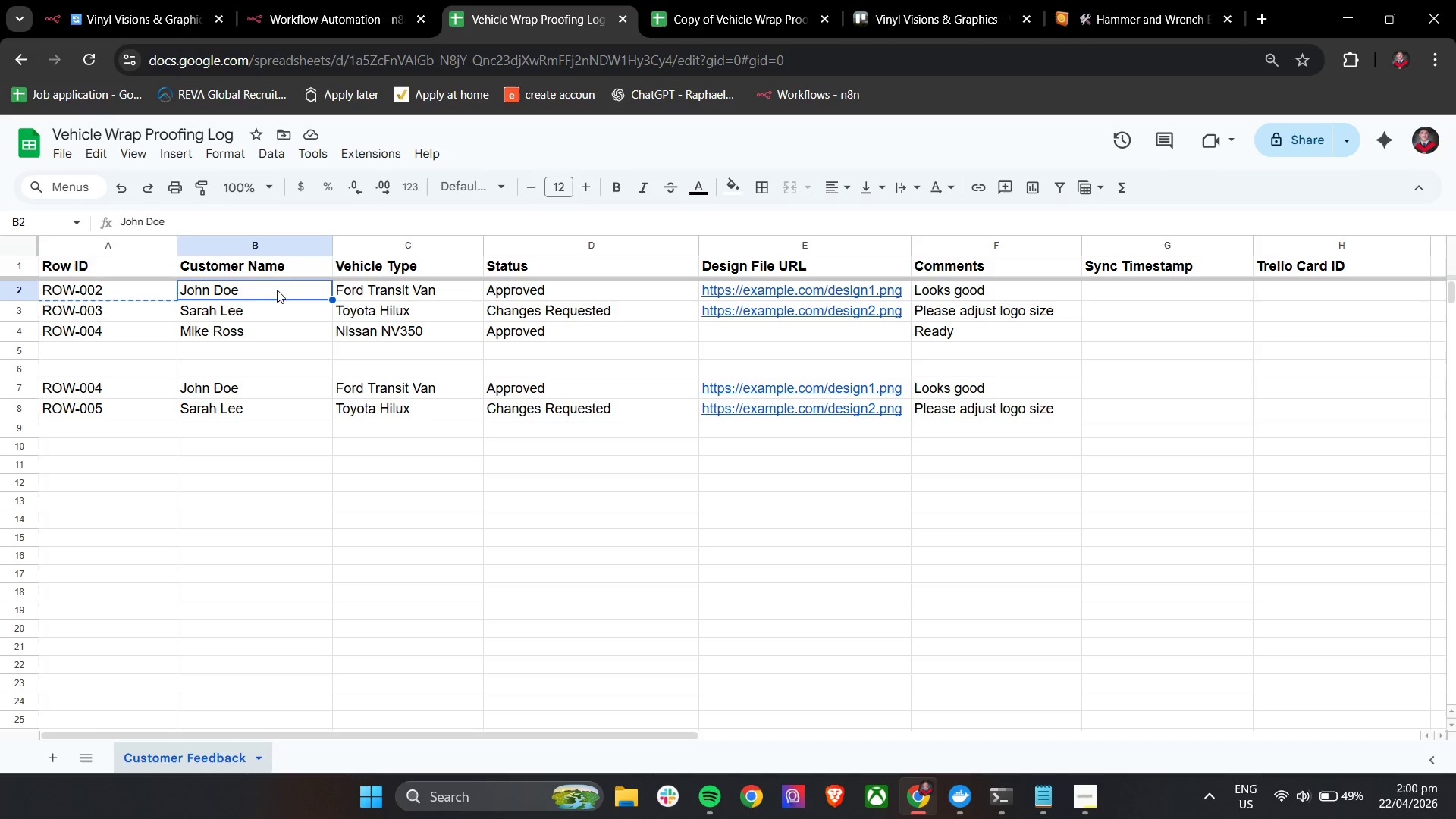 
key(Control+ControlLeft)
 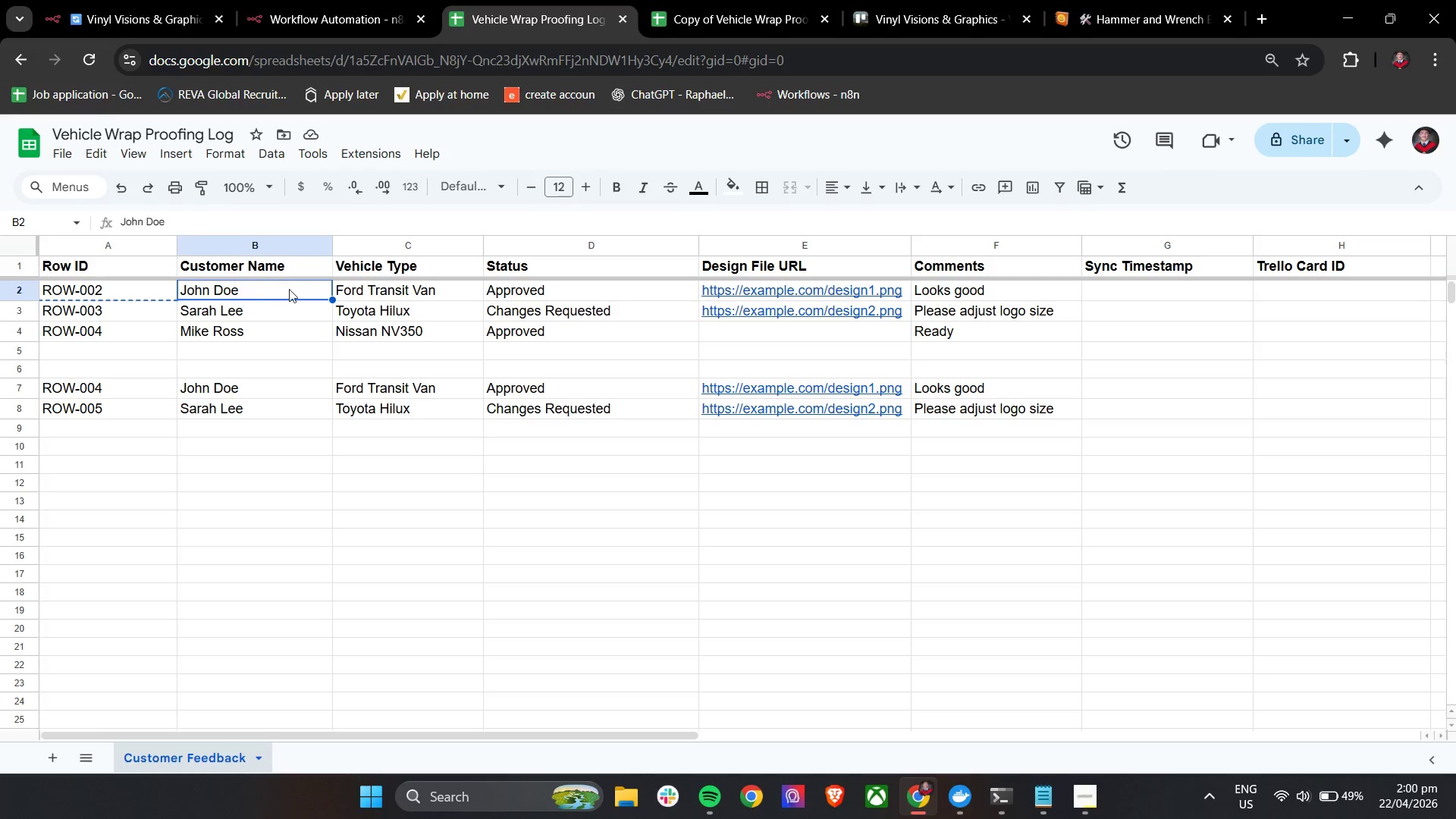 
key(Control+C)
 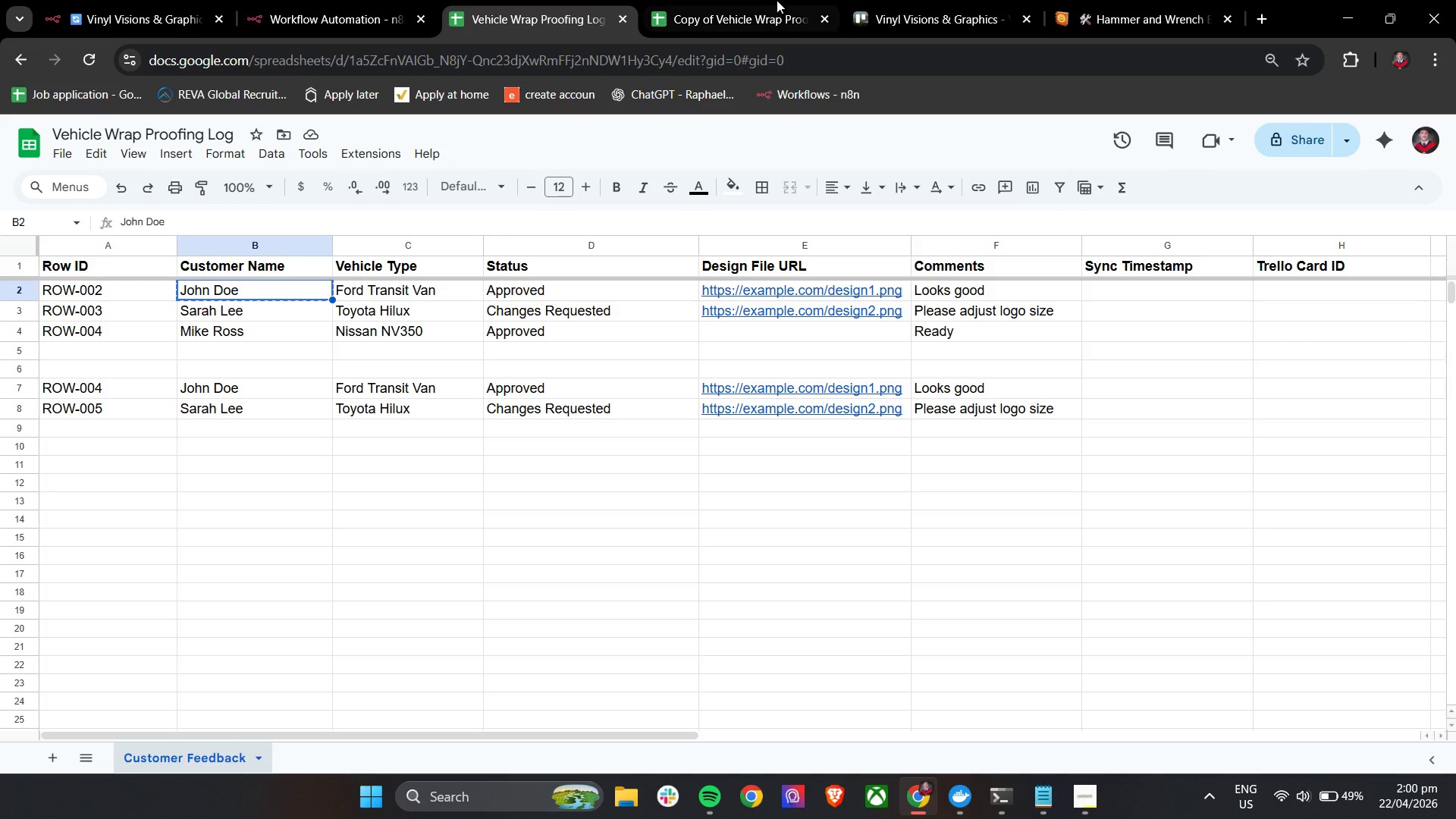 
left_click_drag(start_coordinate=[781, 0], to_coordinate=[776, 1])
 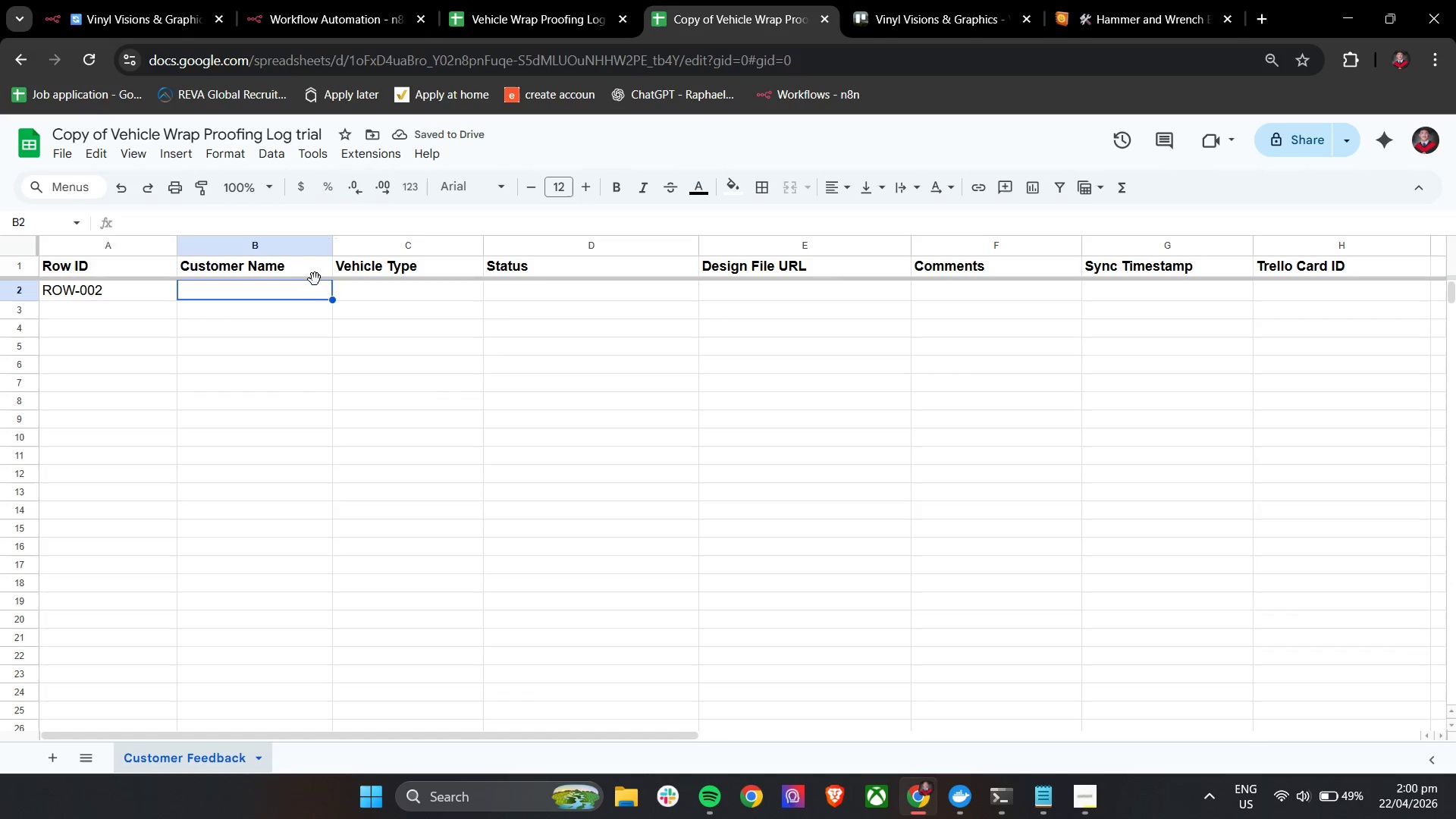 
left_click([300, 293])
 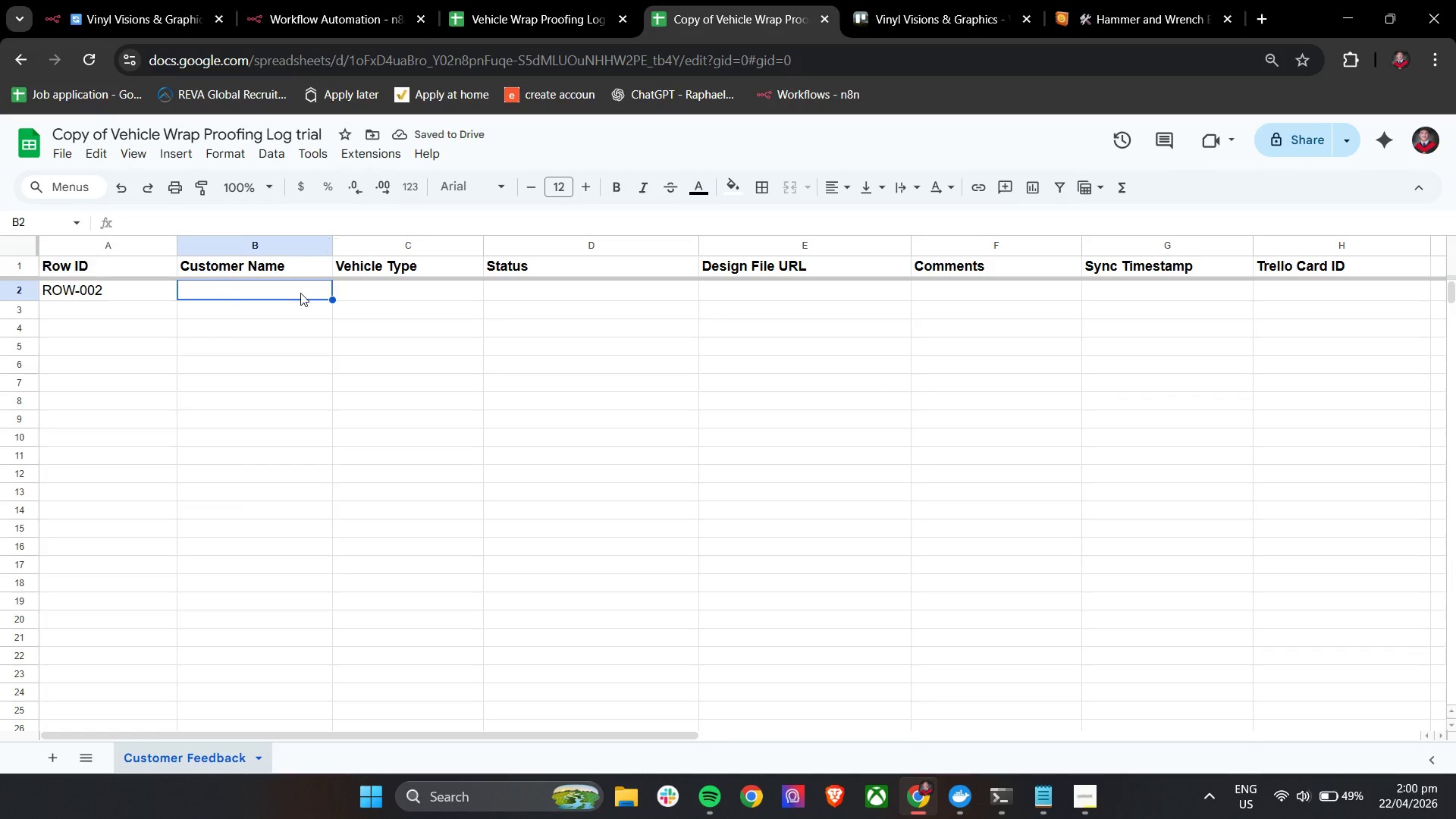 
key(Control+ControlLeft)
 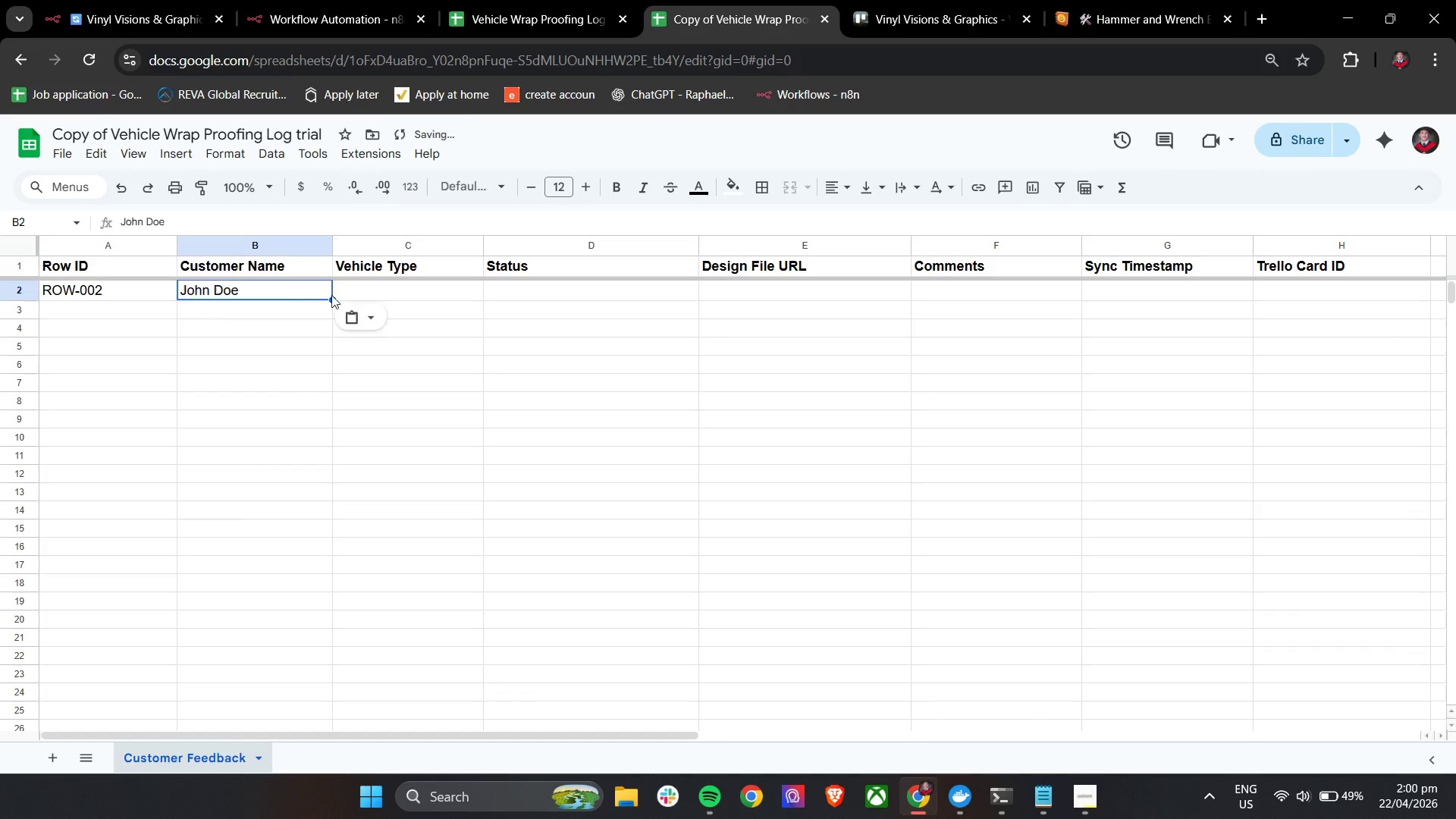 
key(Control+V)
 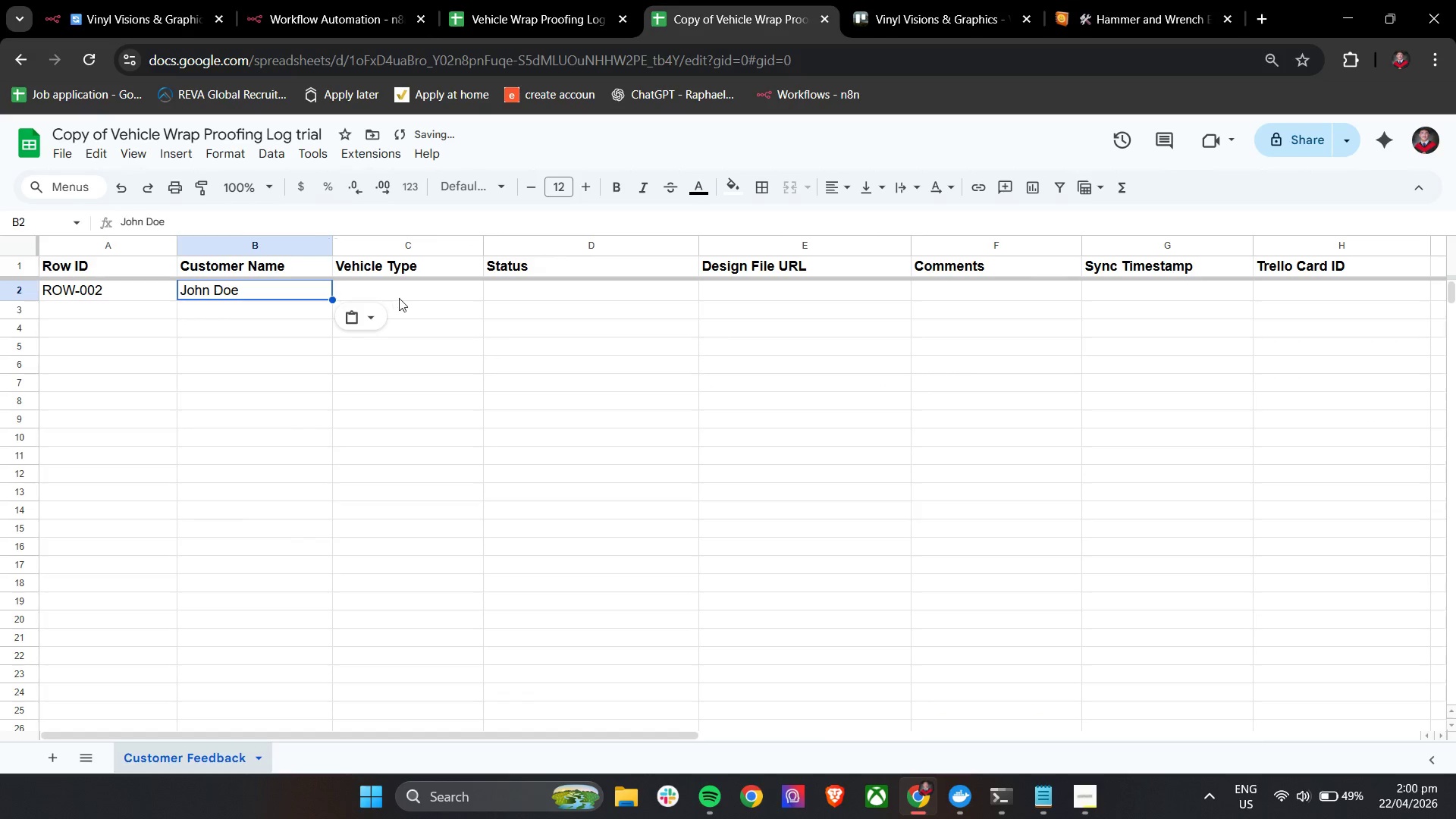 
left_click([399, 298])
 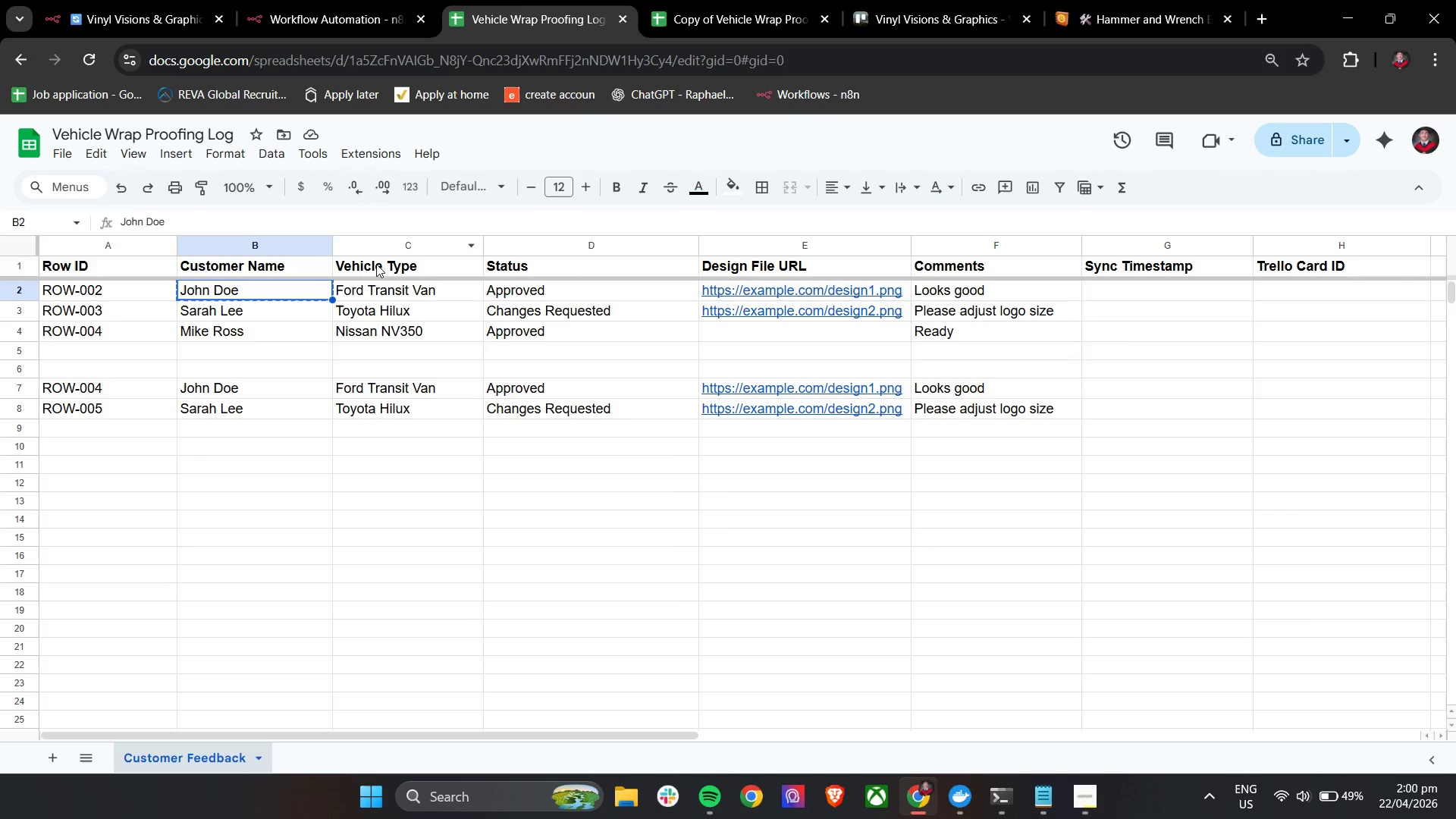 
left_click([380, 290])
 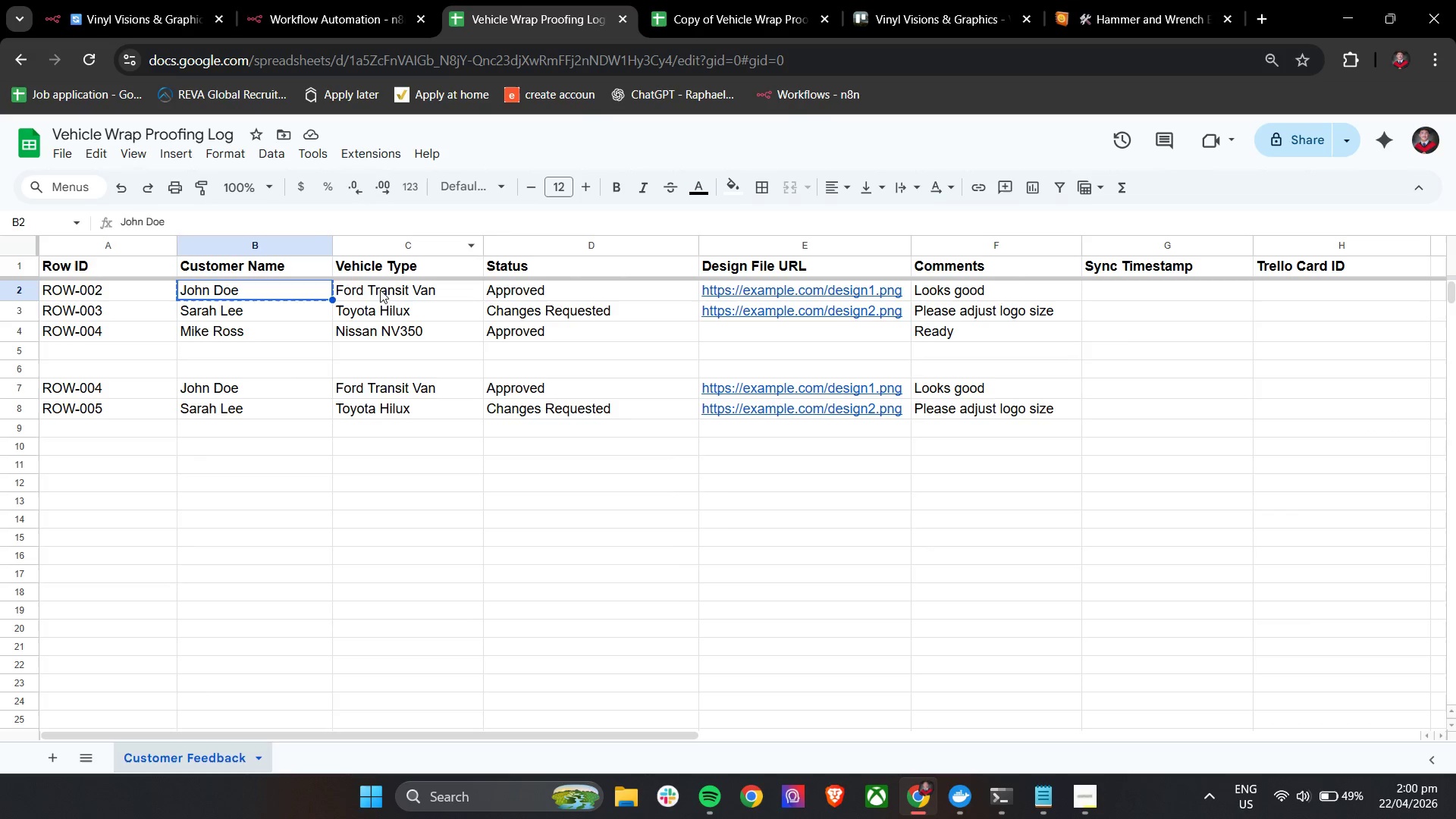 
key(Control+ControlLeft)
 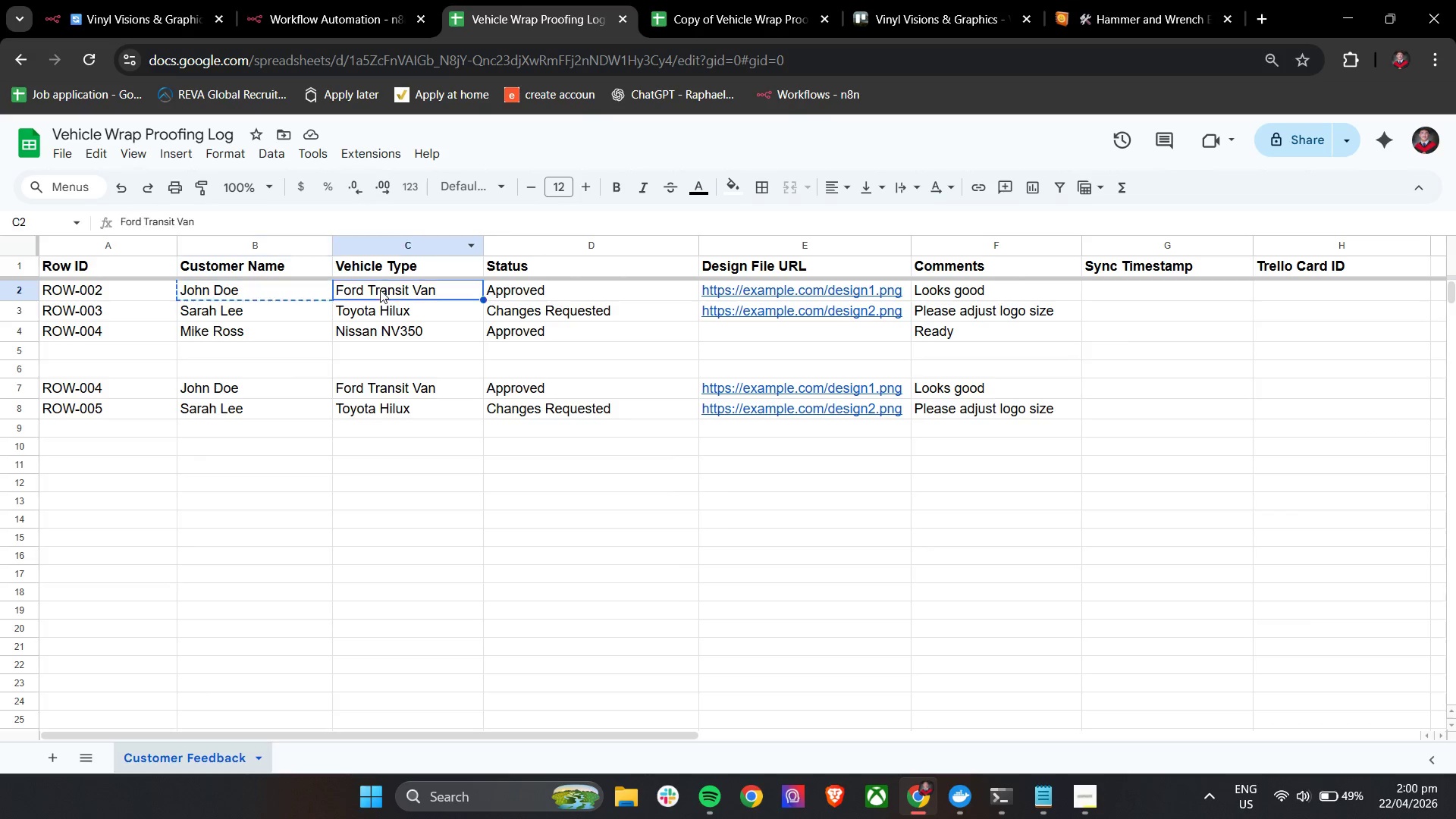 
key(Control+C)
 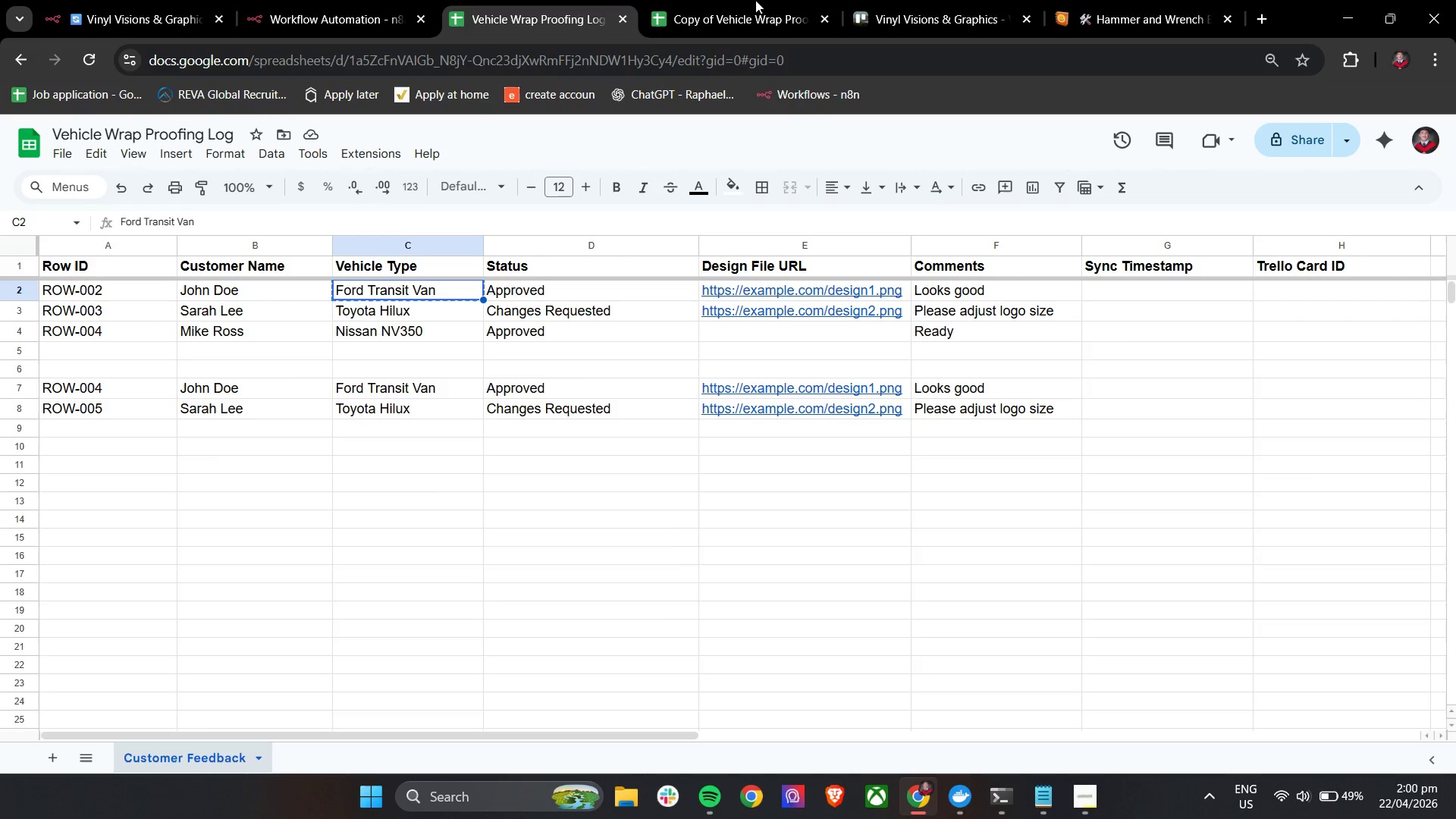 
double_click([759, 0])
 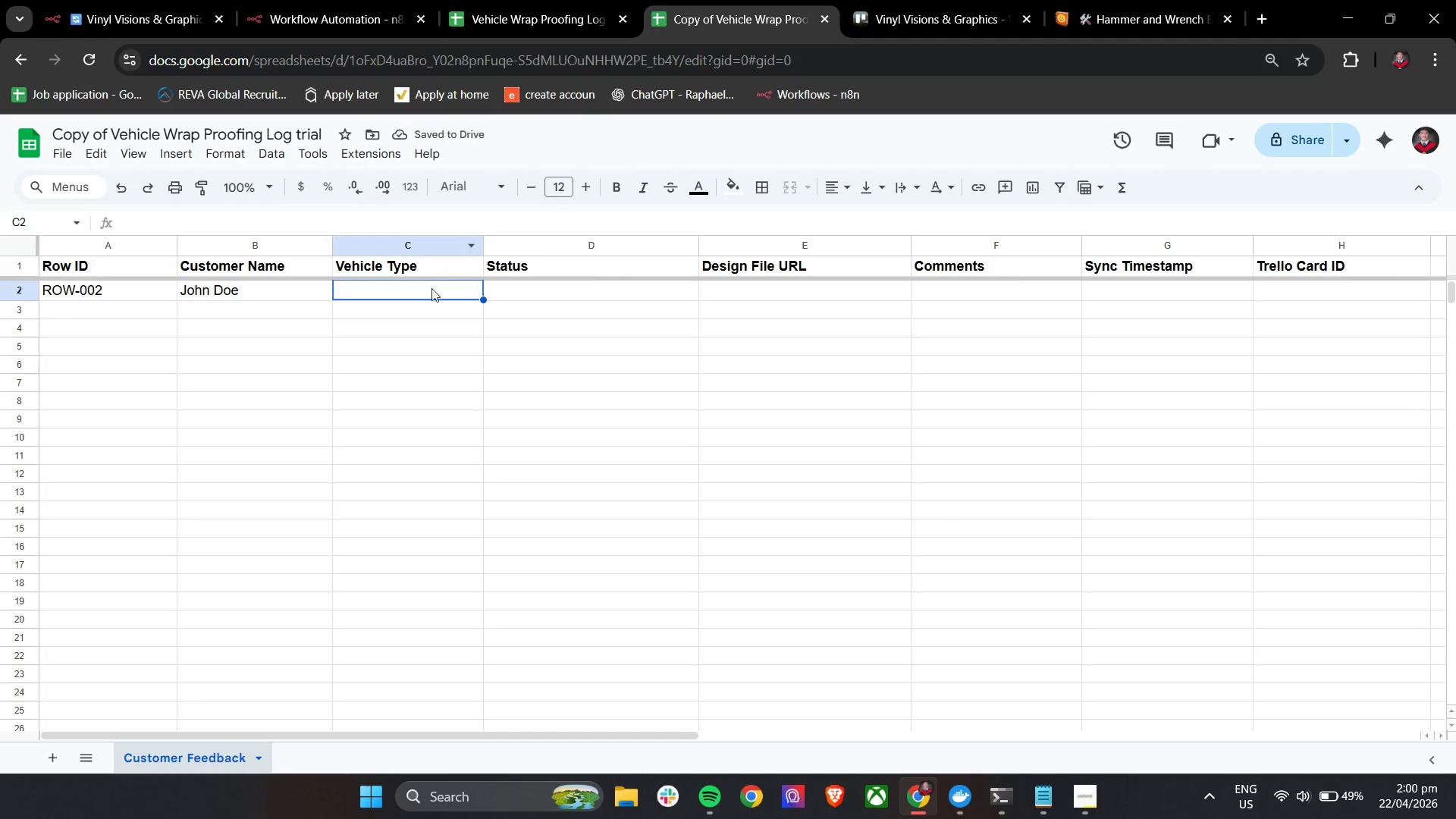 
key(Control+V)
 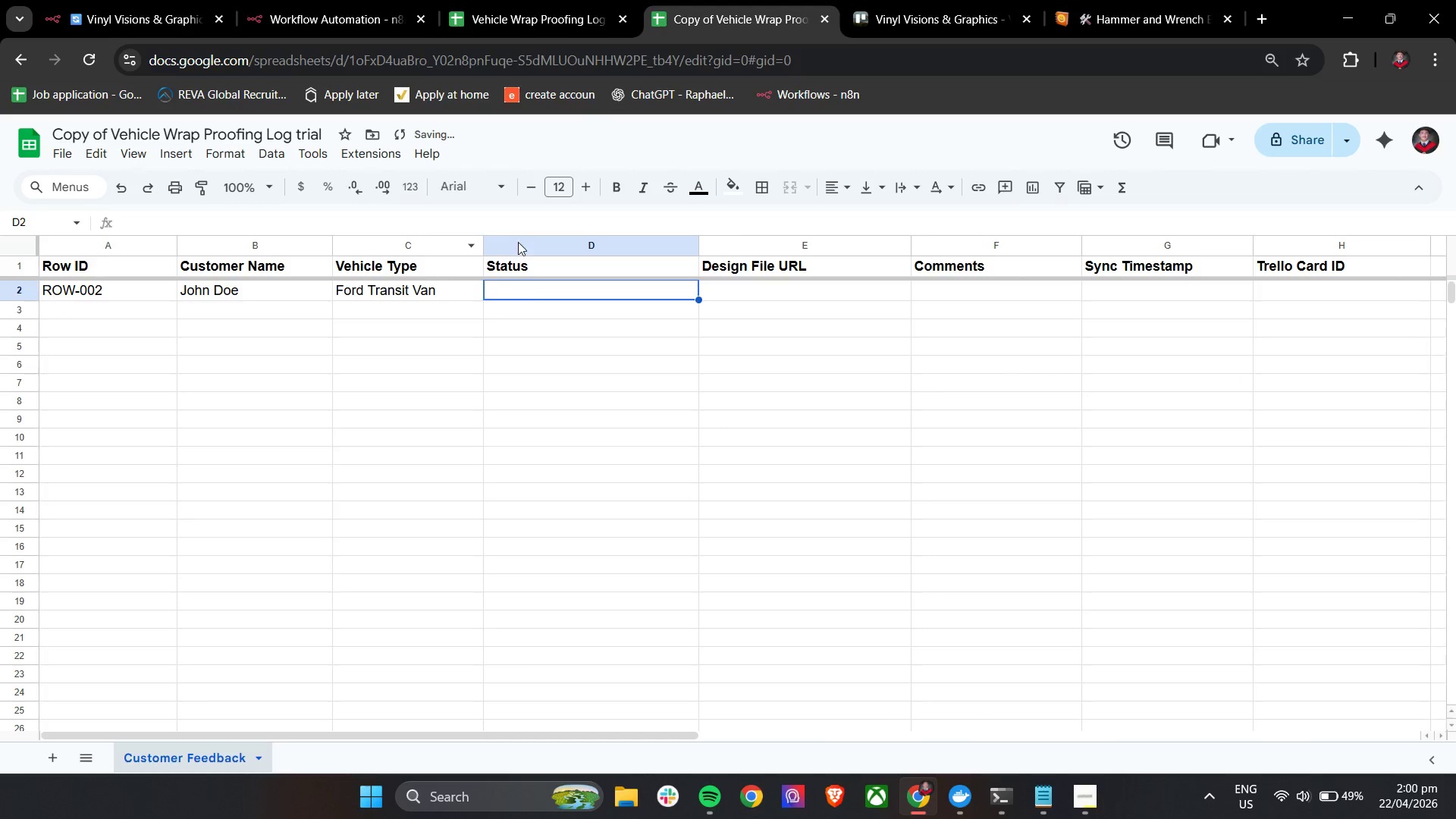 
double_click([526, 0])
 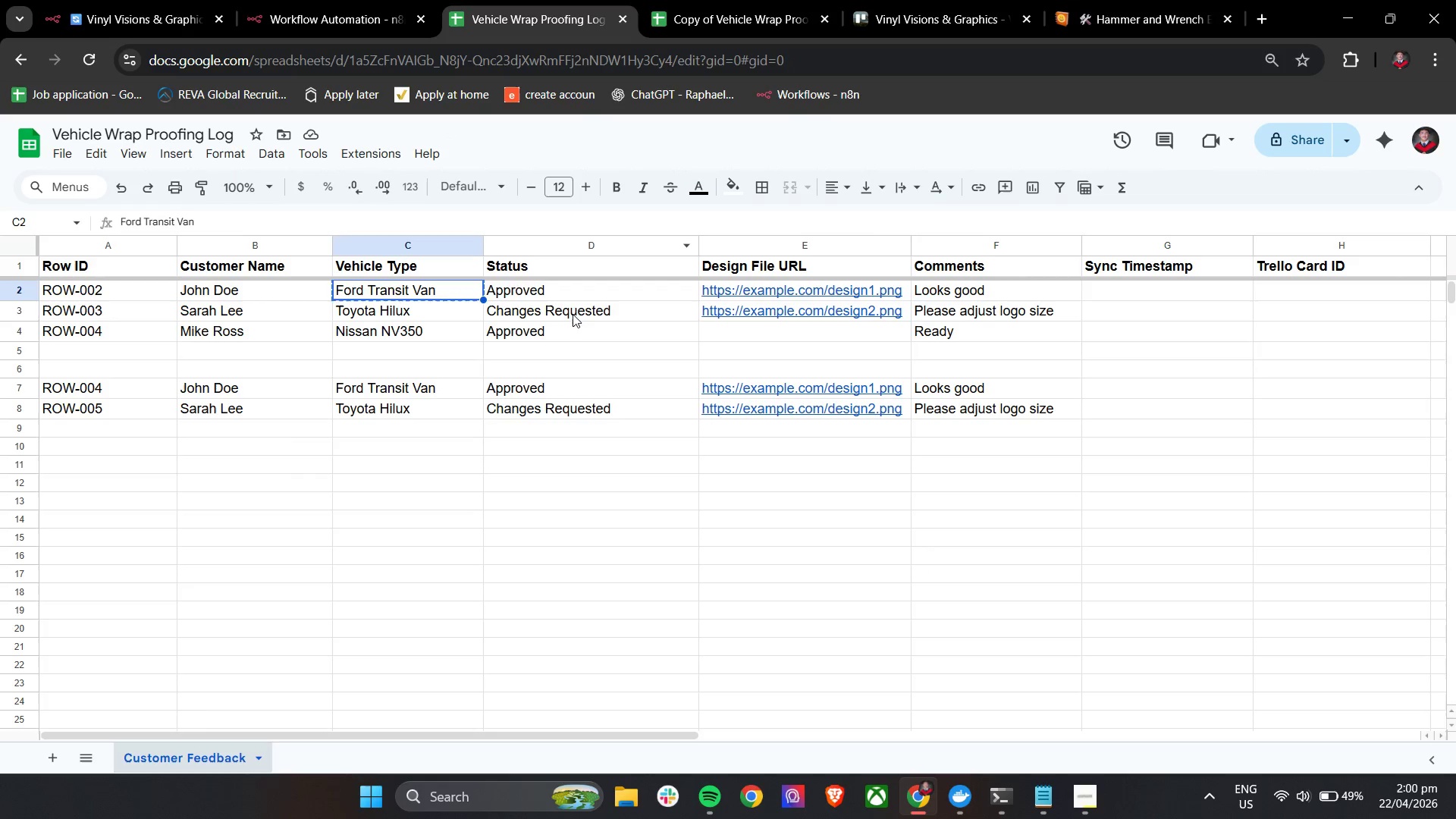 
left_click([573, 293])
 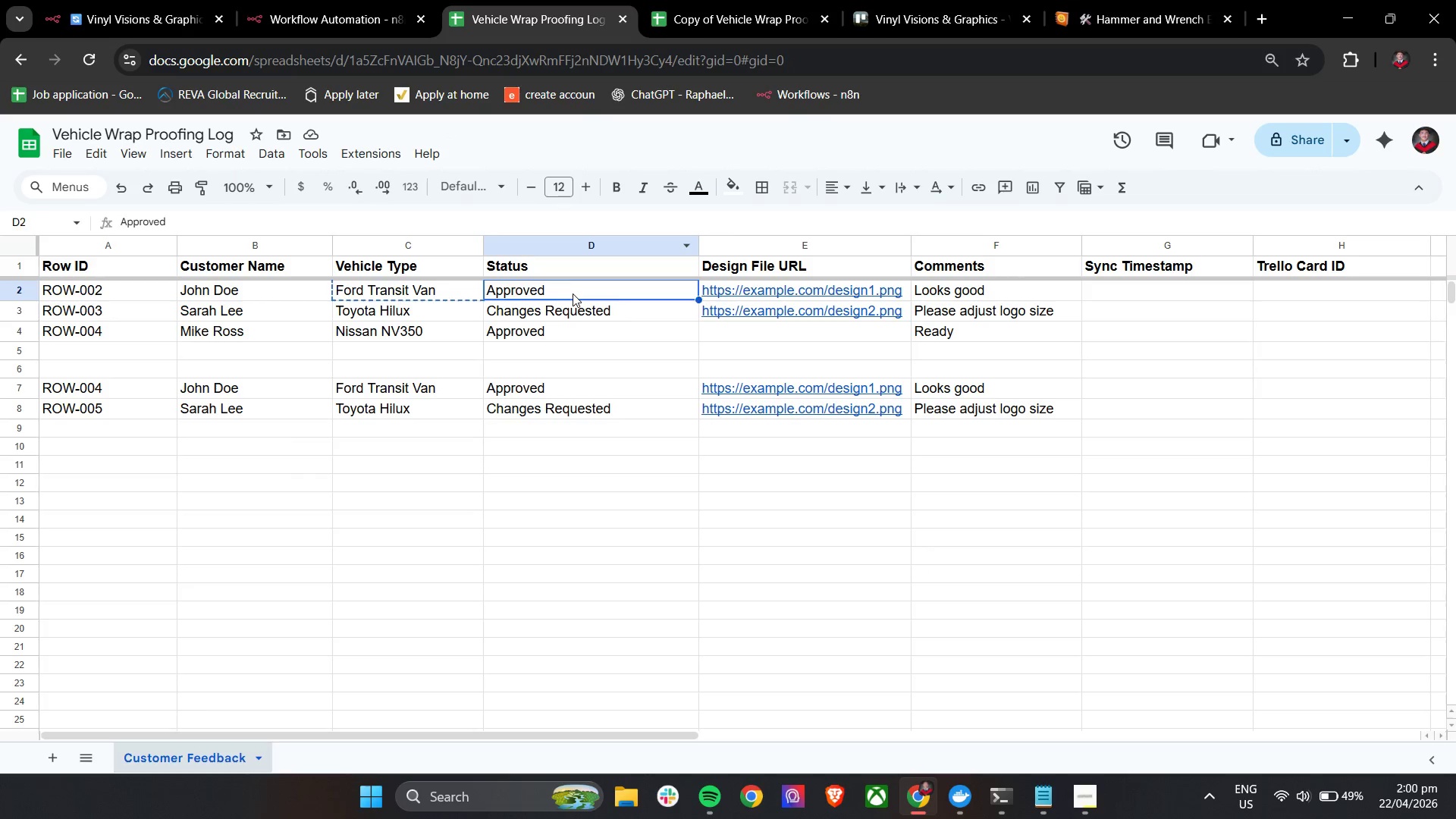 
key(Control+ControlLeft)
 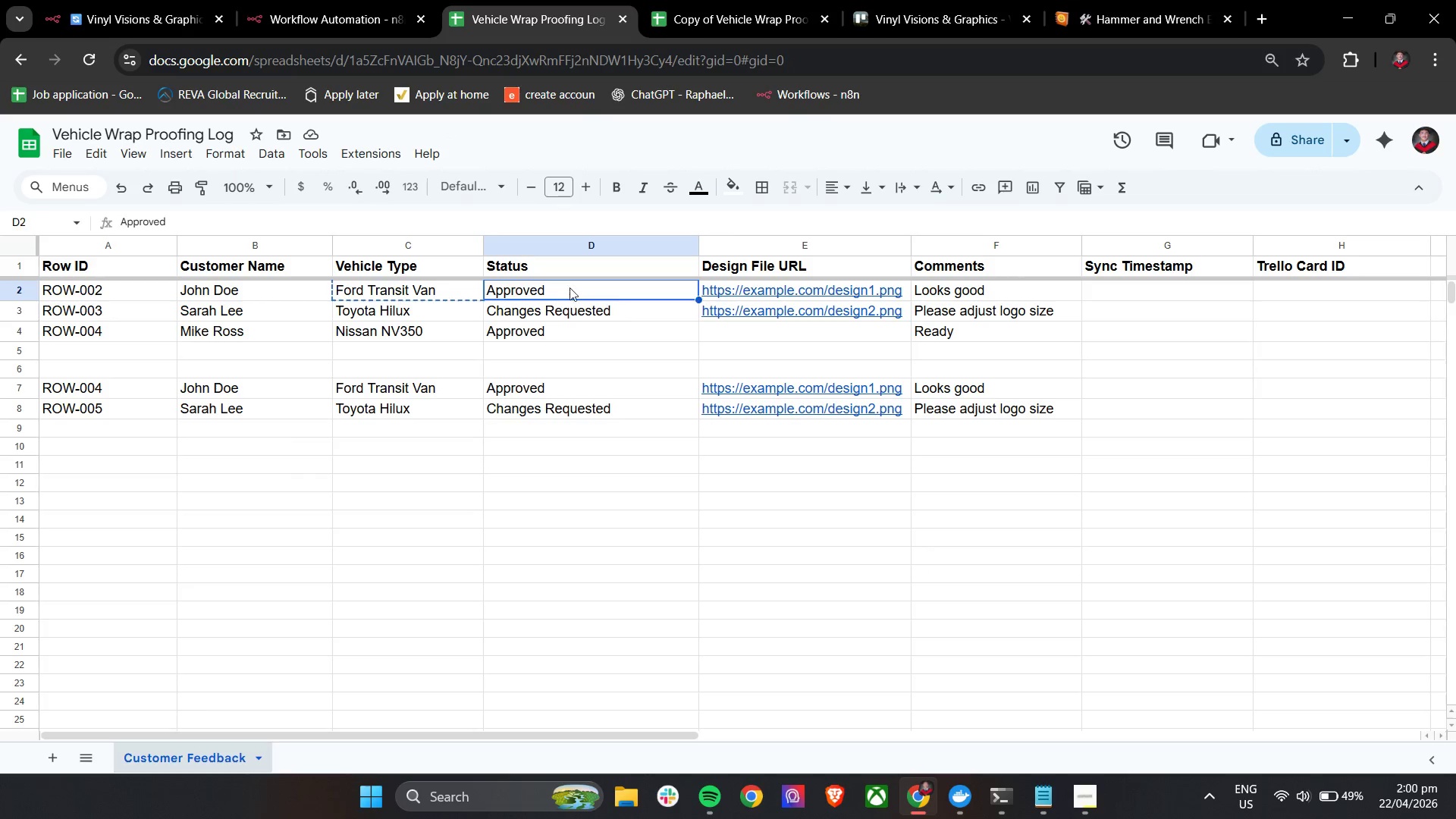 
key(Control+C)
 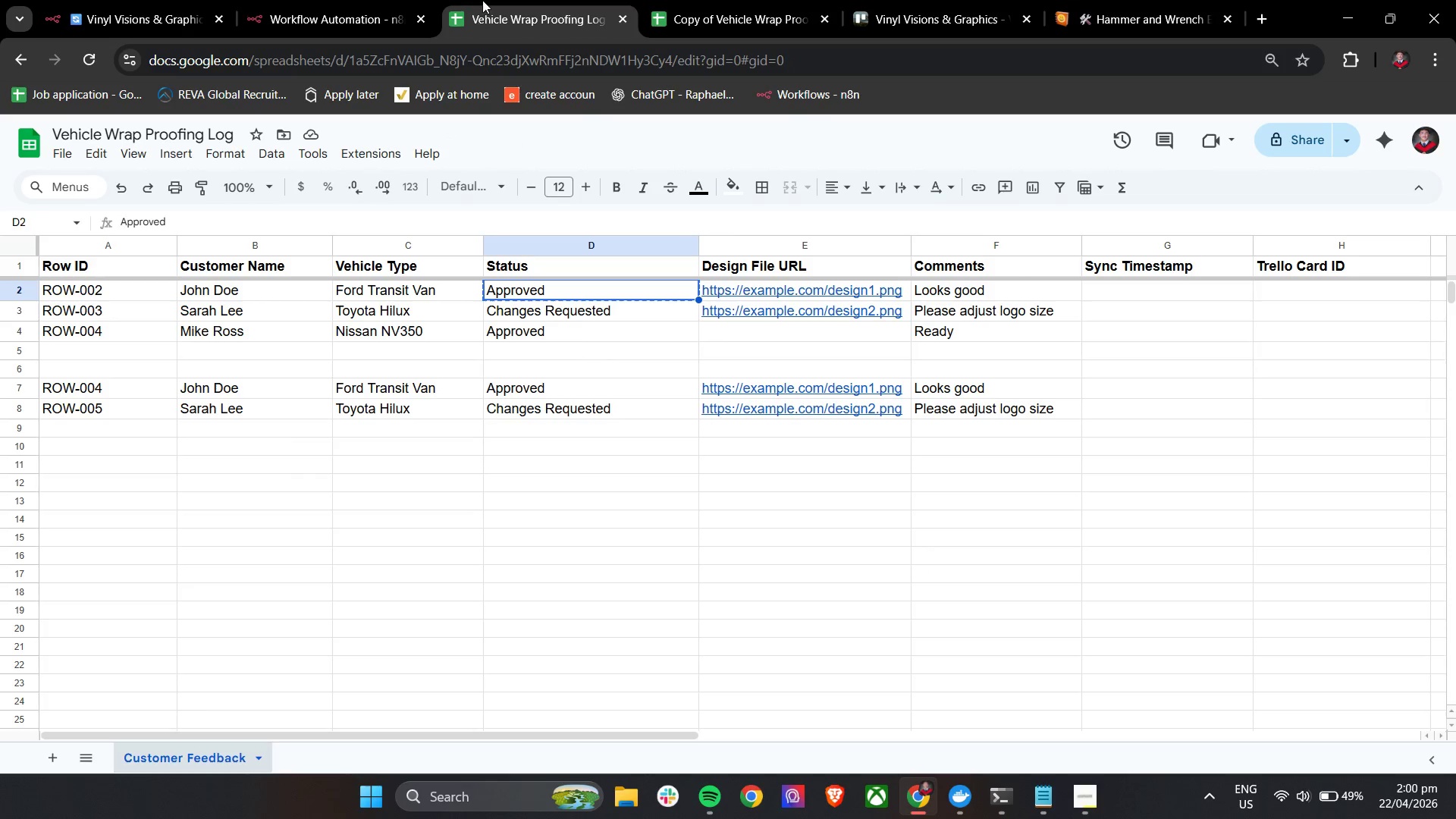 
double_click([483, 0])
 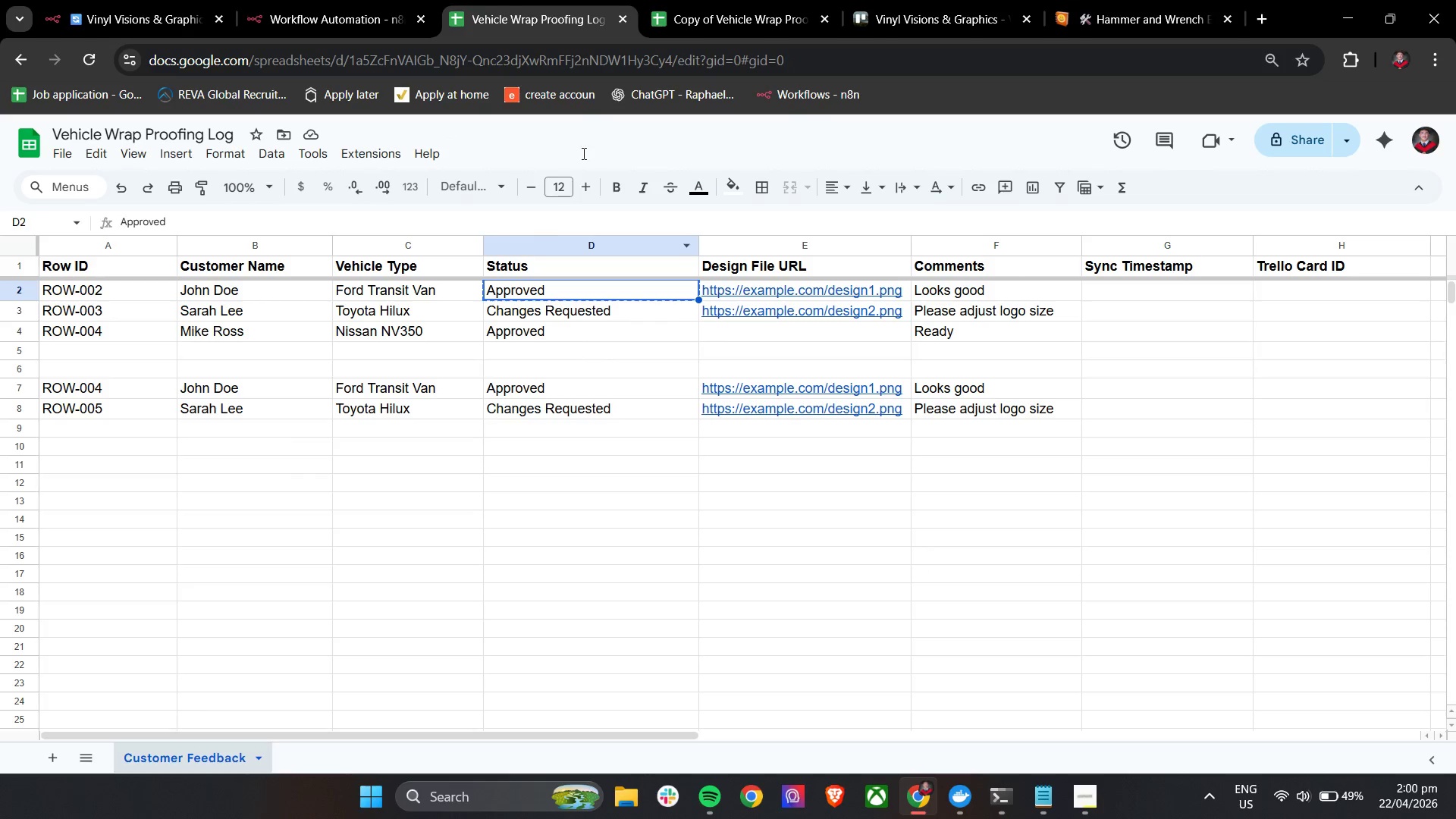 
left_click([658, 0])
 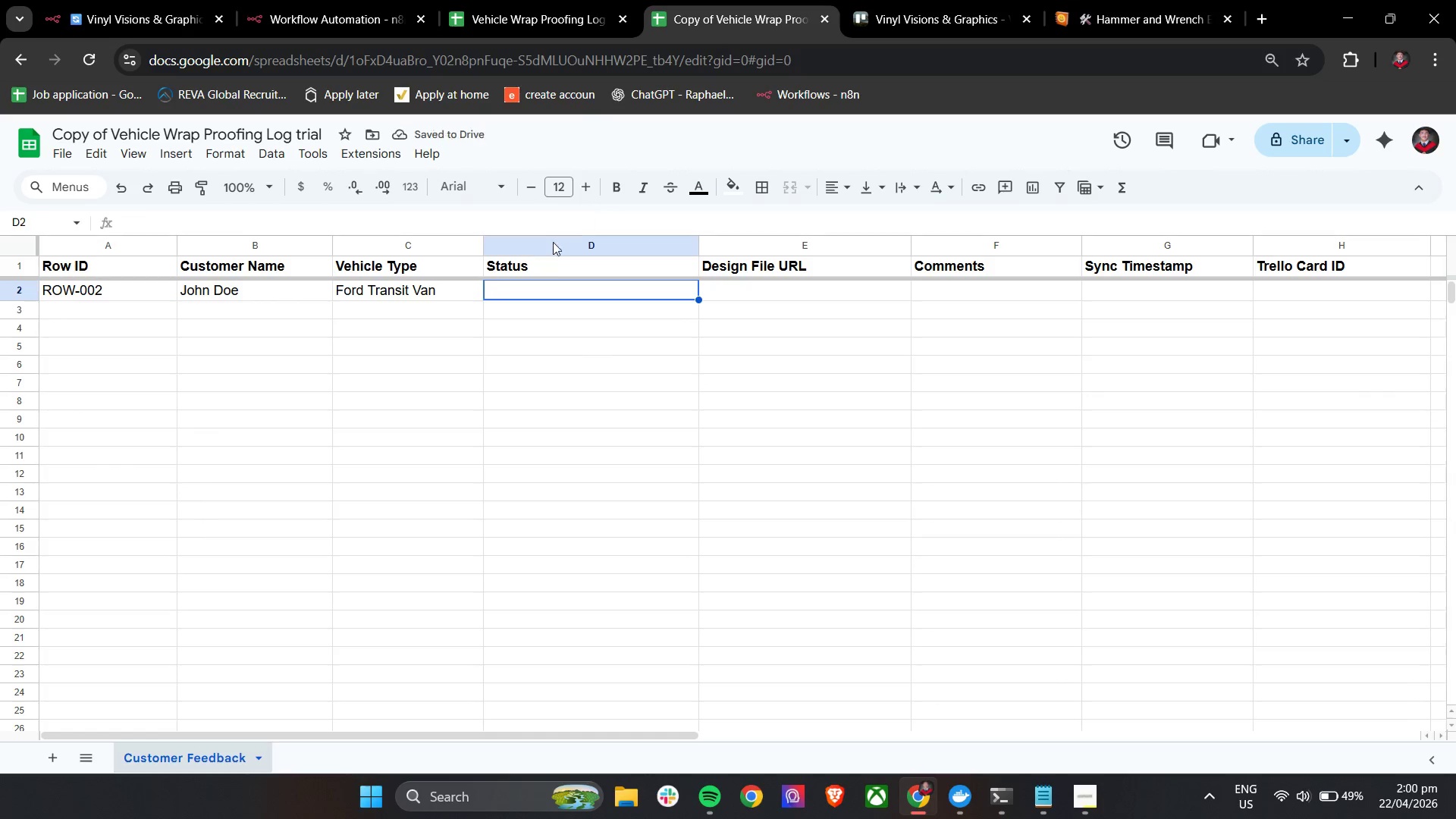 
key(Control+ControlLeft)
 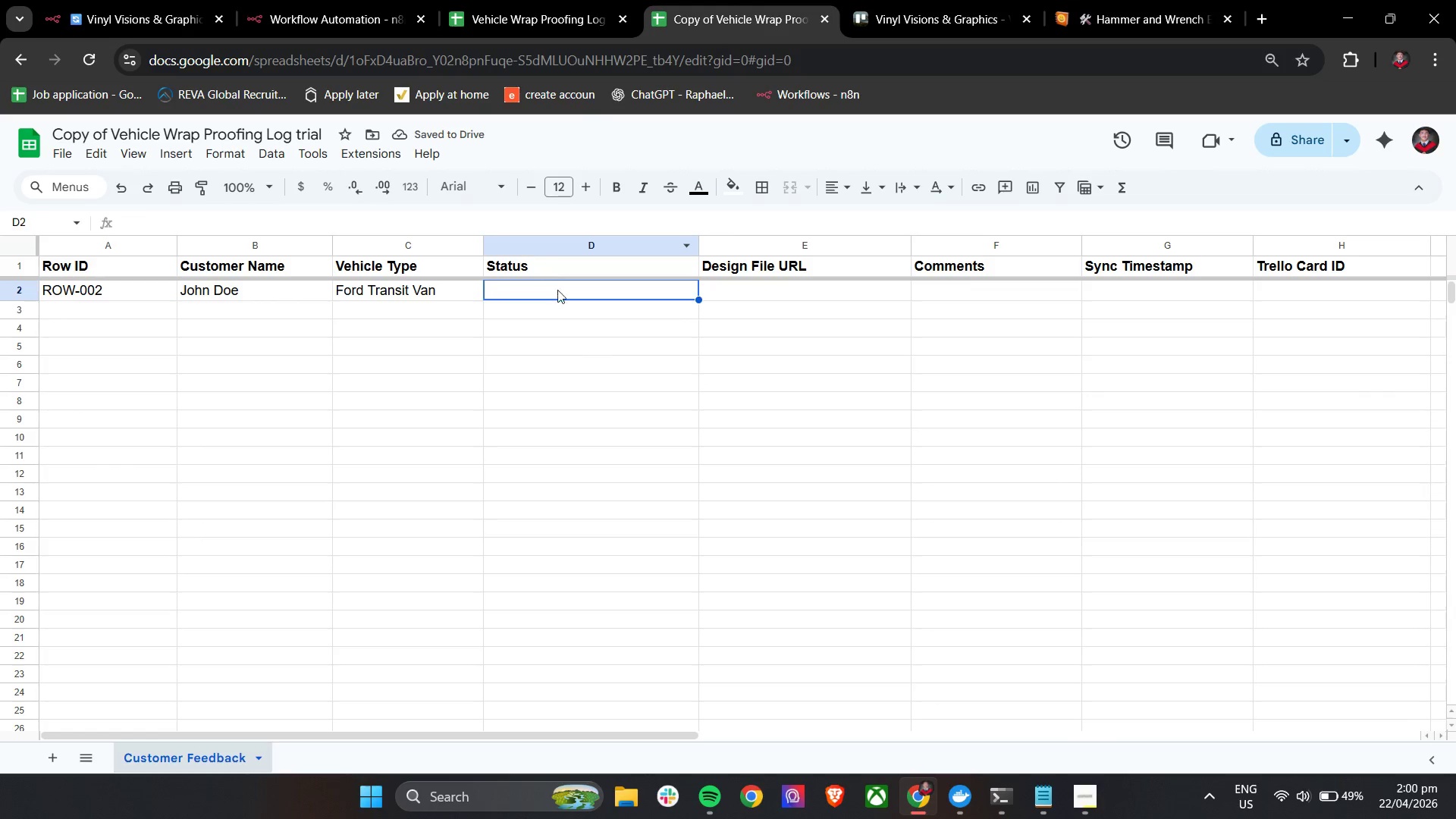 
key(Control+V)
 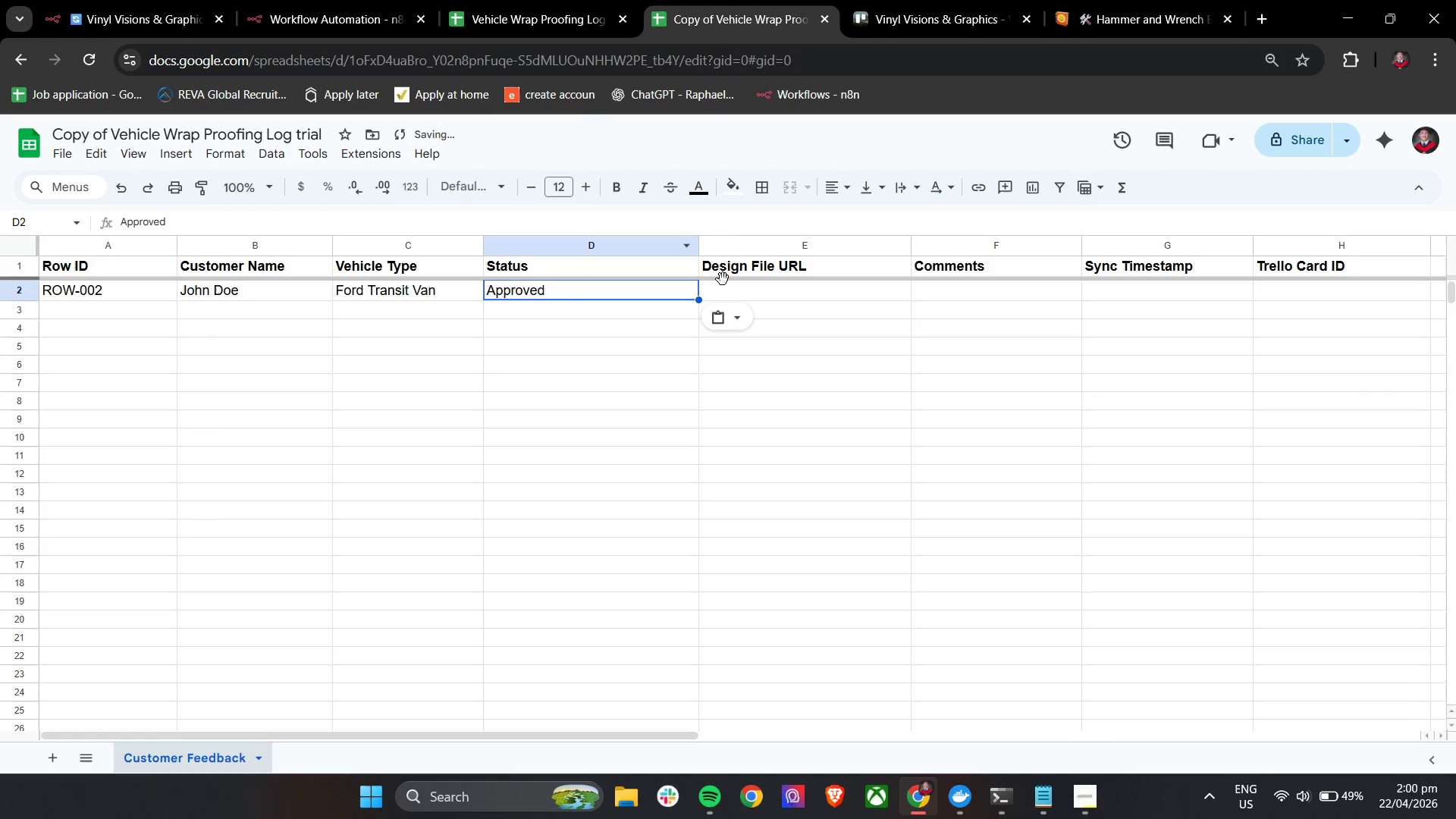 
left_click_drag(start_coordinate=[725, 279], to_coordinate=[726, 284])
 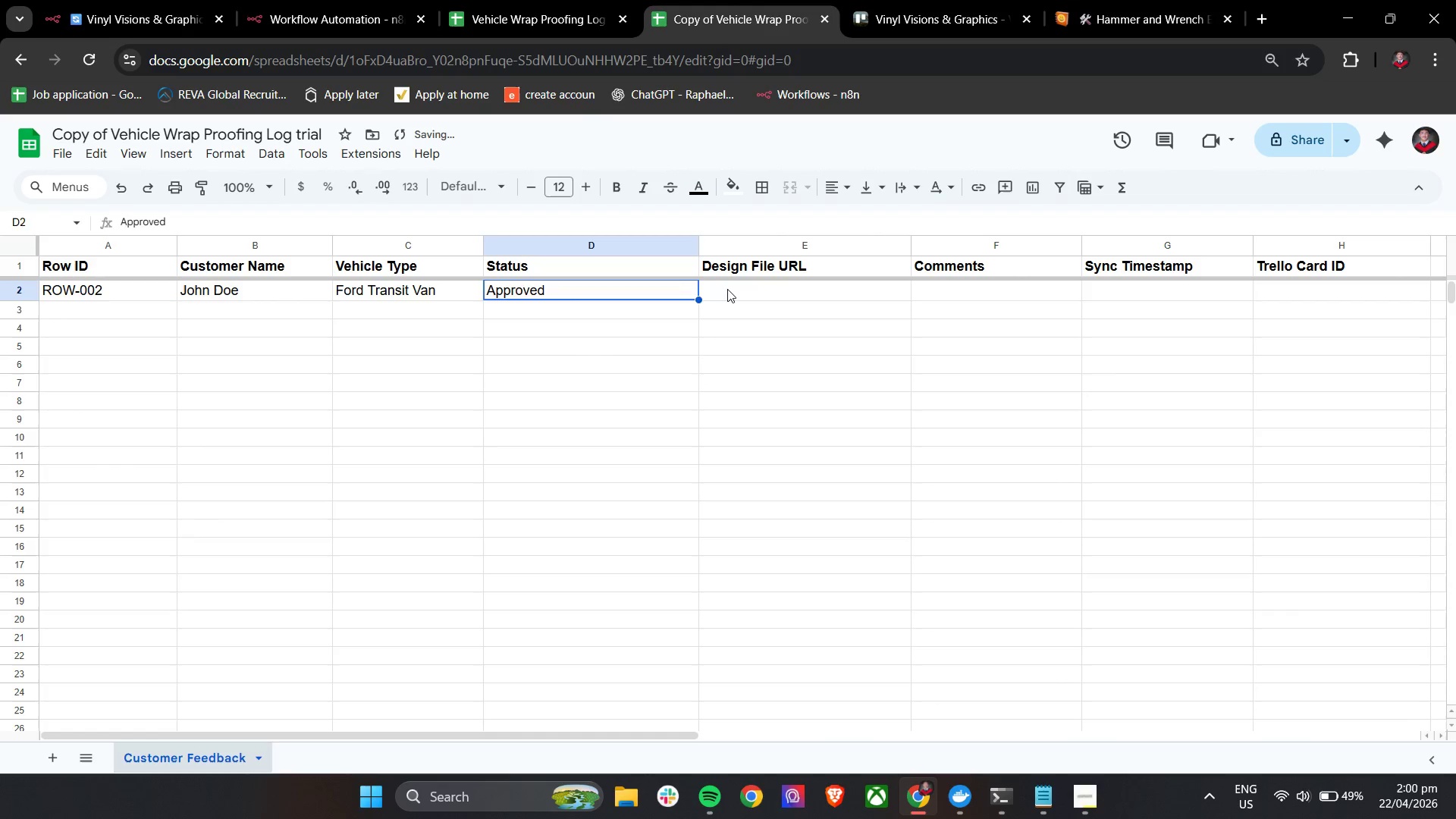 
double_click([728, 290])
 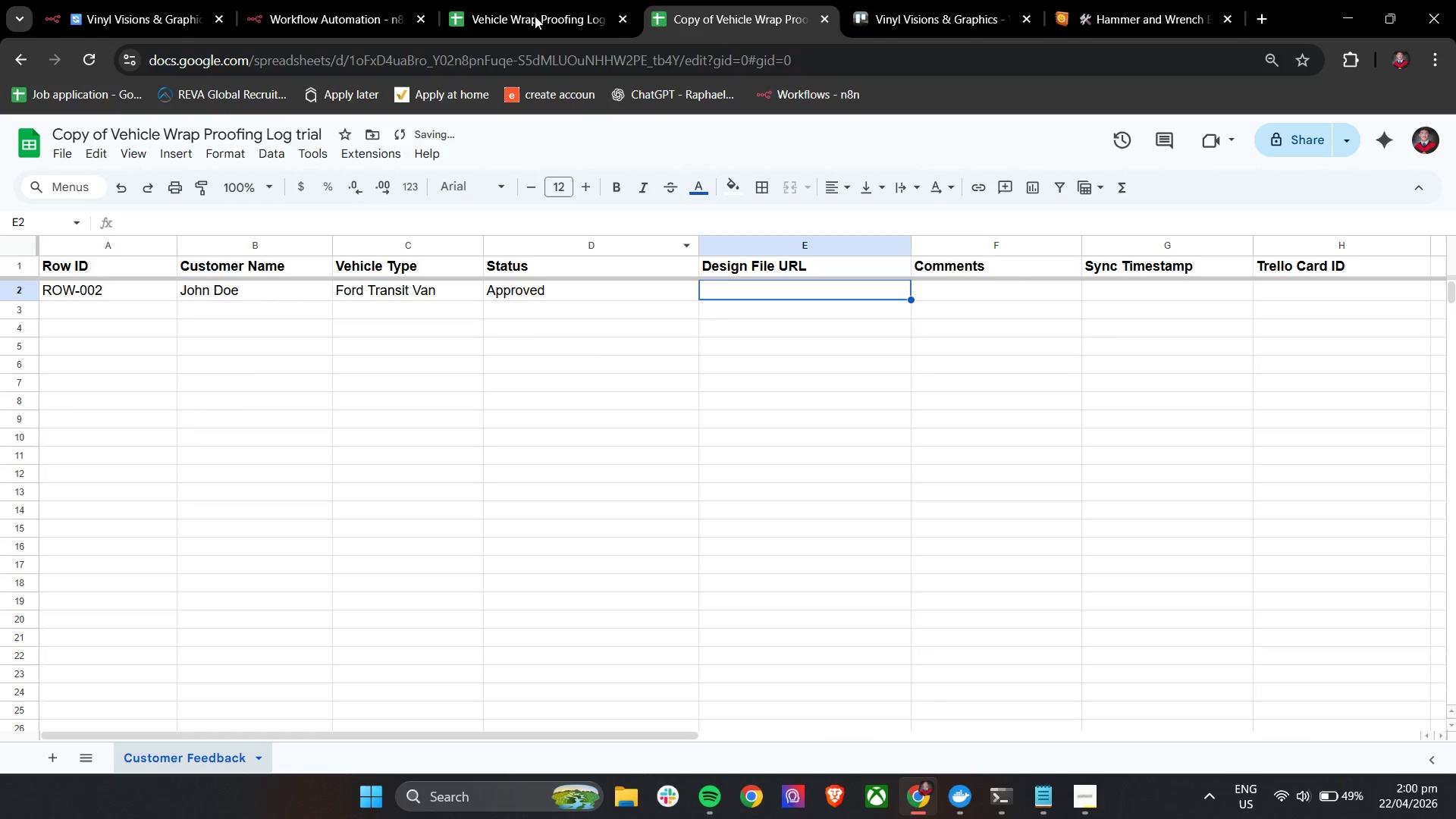 
triple_click([522, 0])
 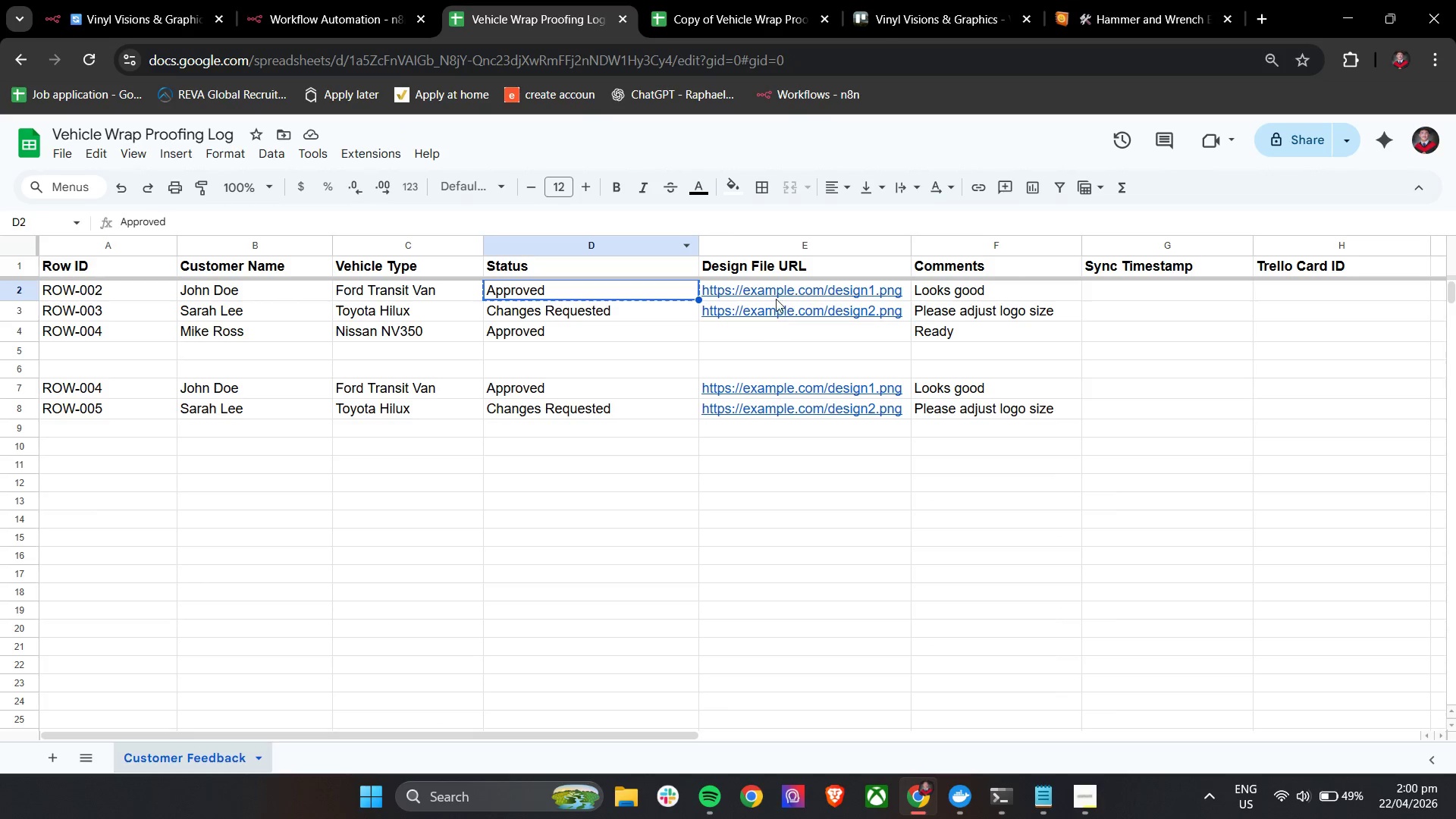 
left_click([778, 291])
 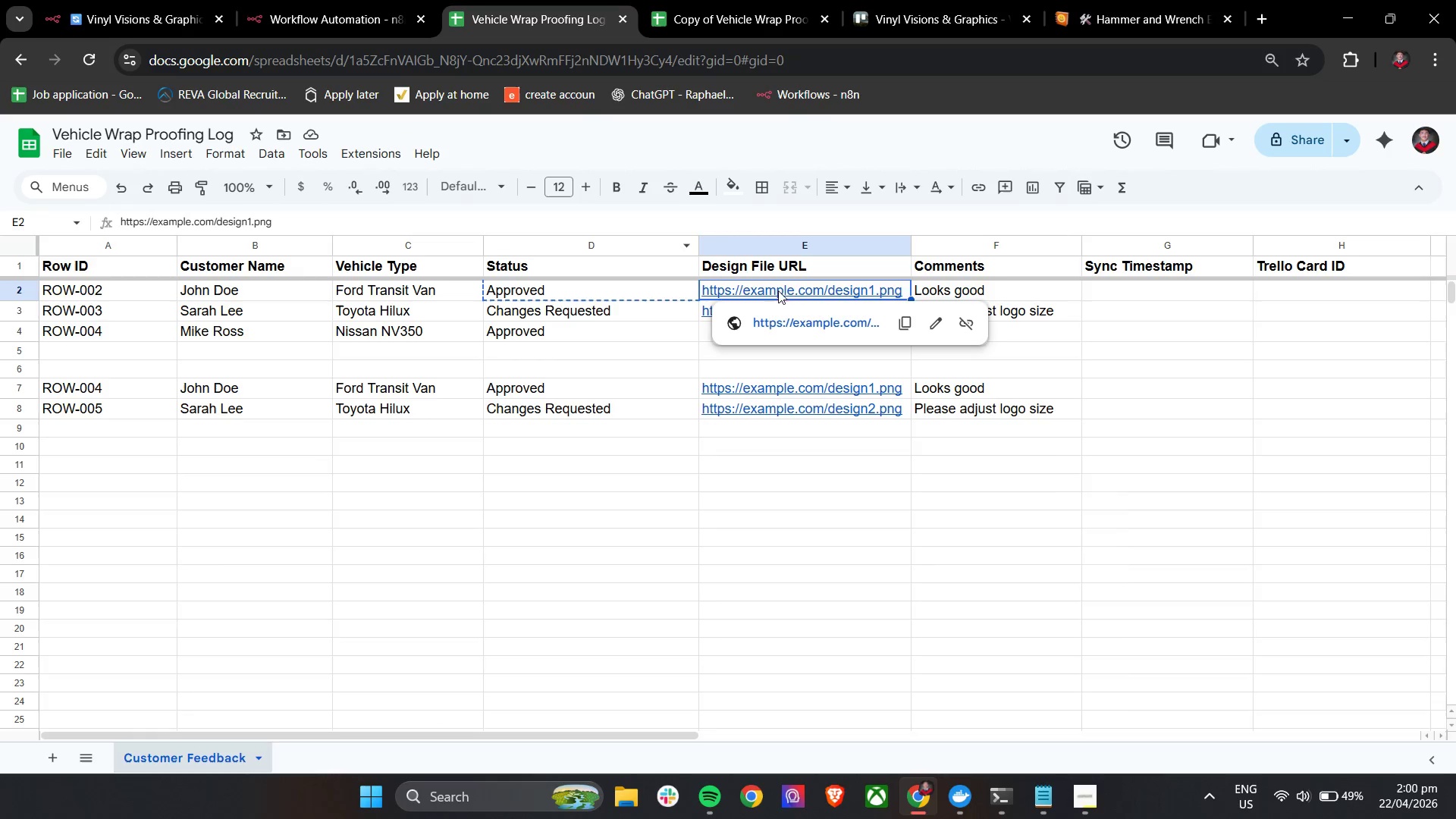 
key(Control+ControlLeft)
 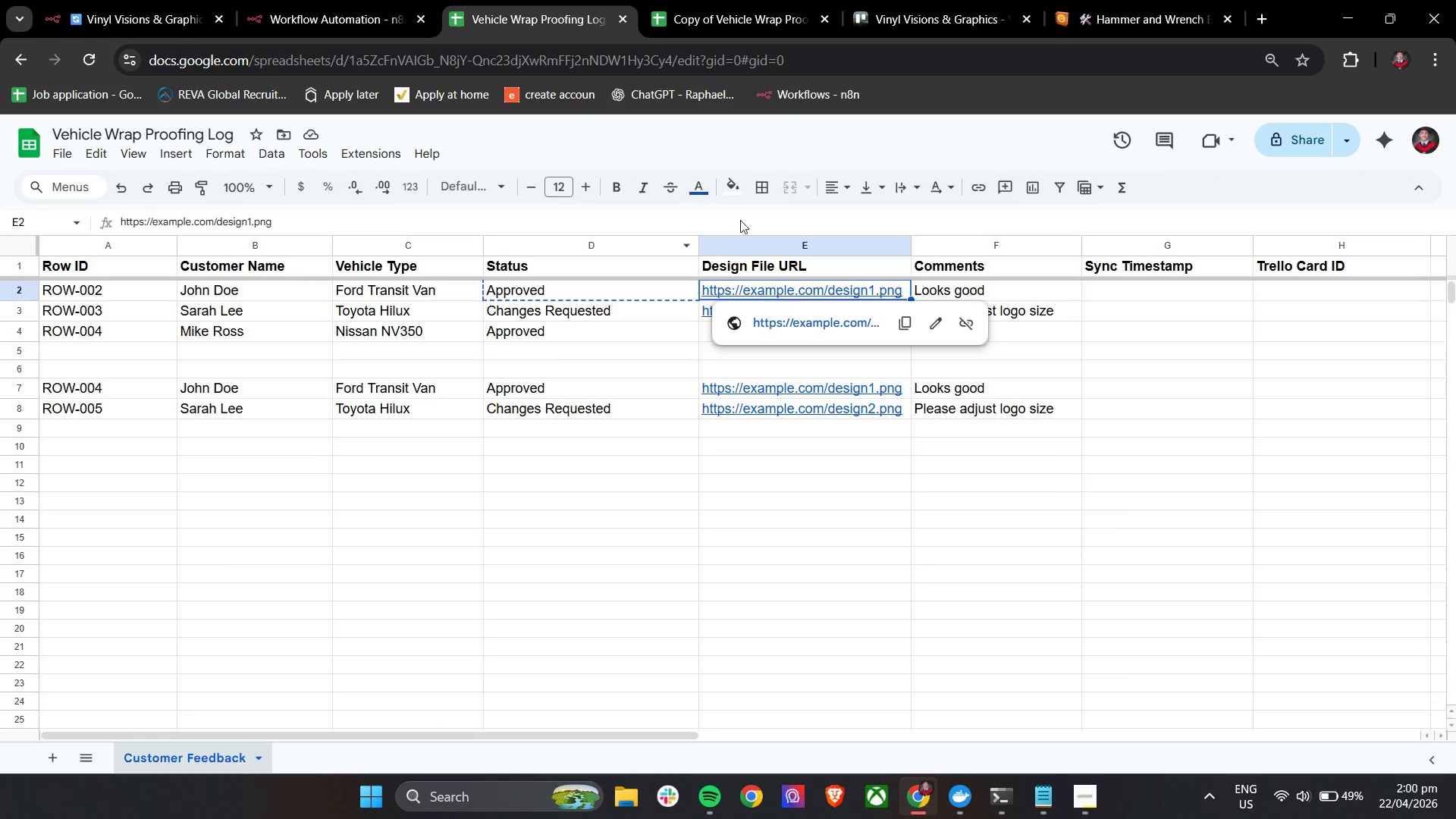 
key(Control+C)
 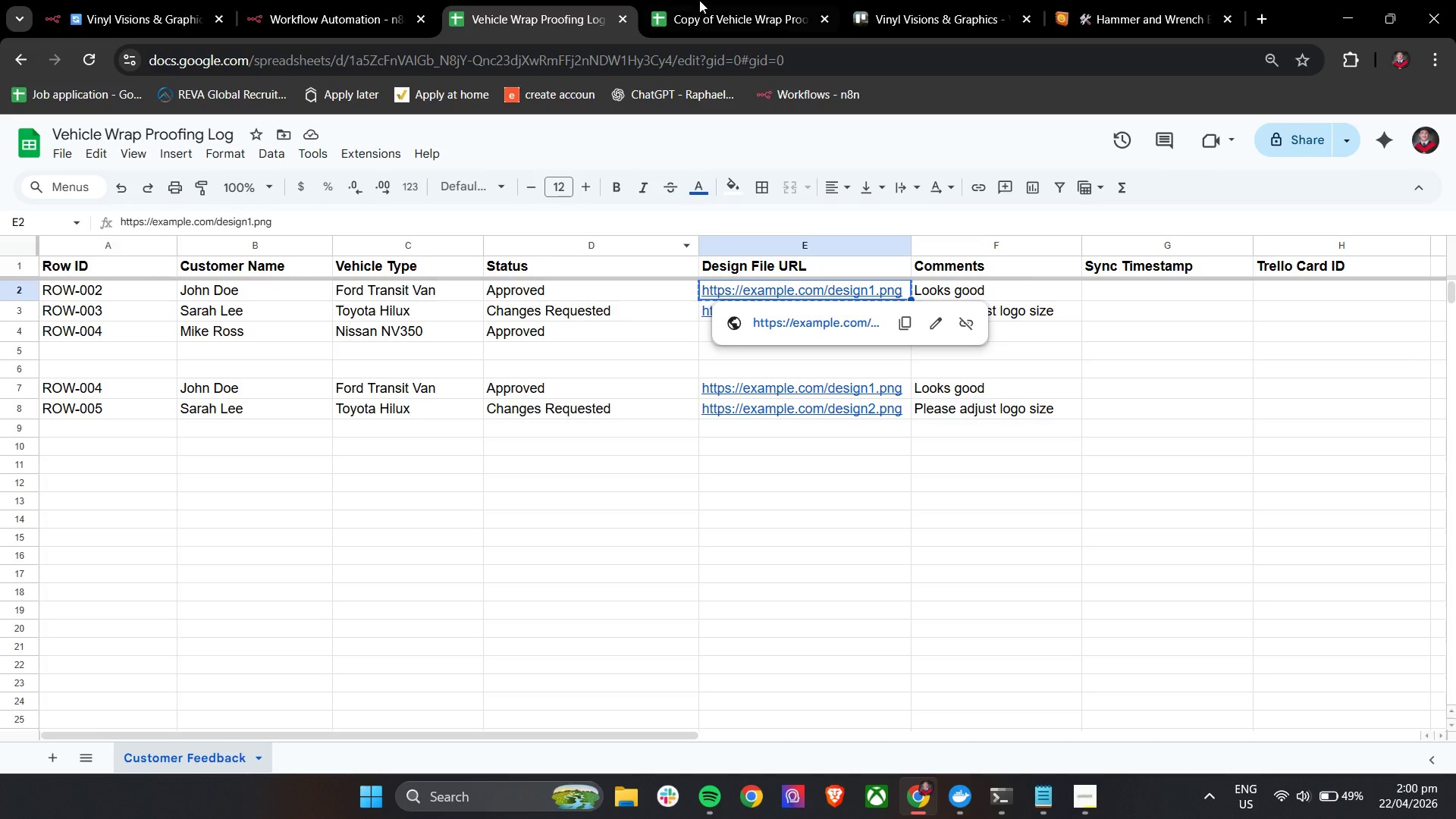 
double_click([702, 0])
 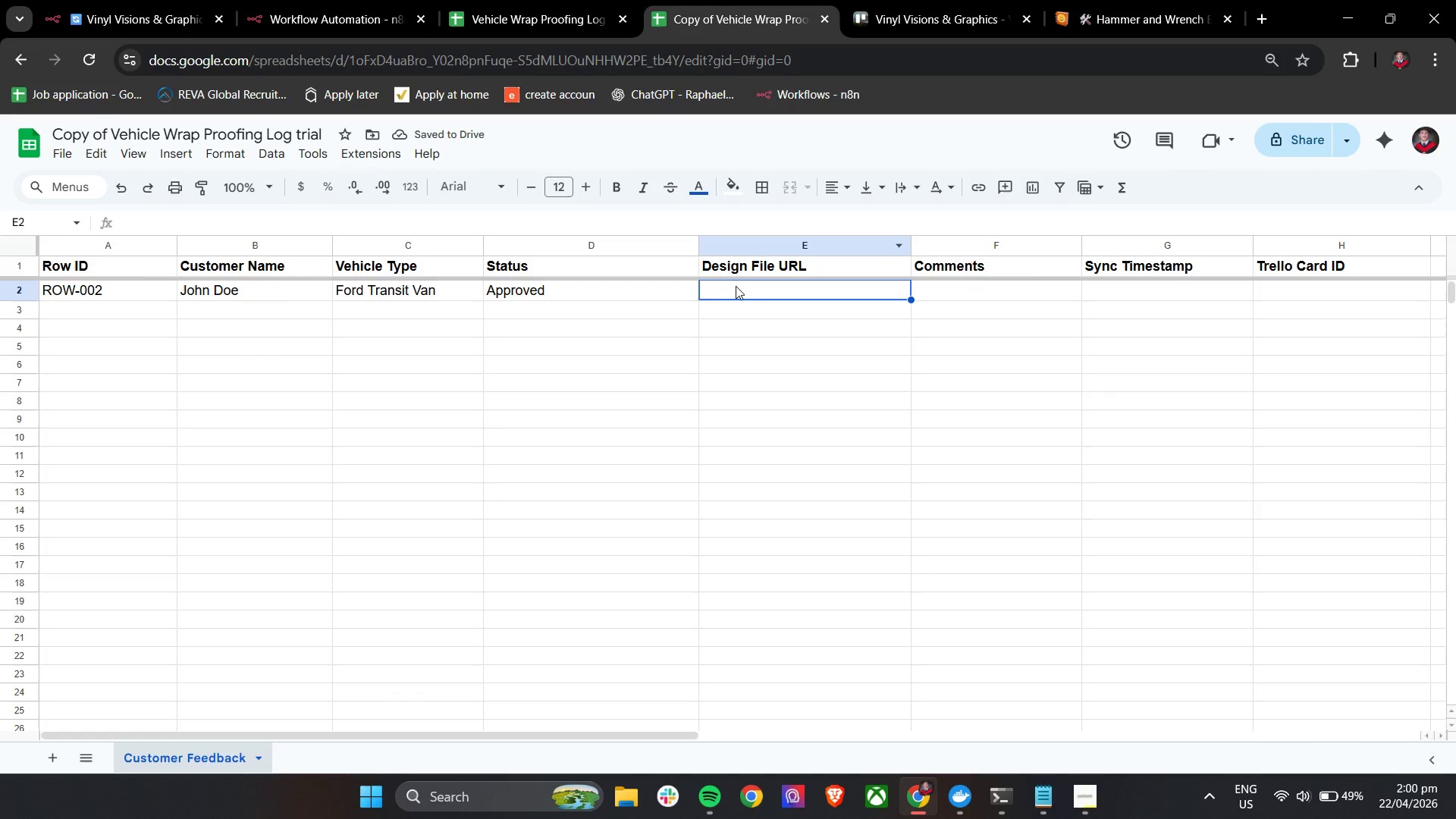 
left_click([736, 287])
 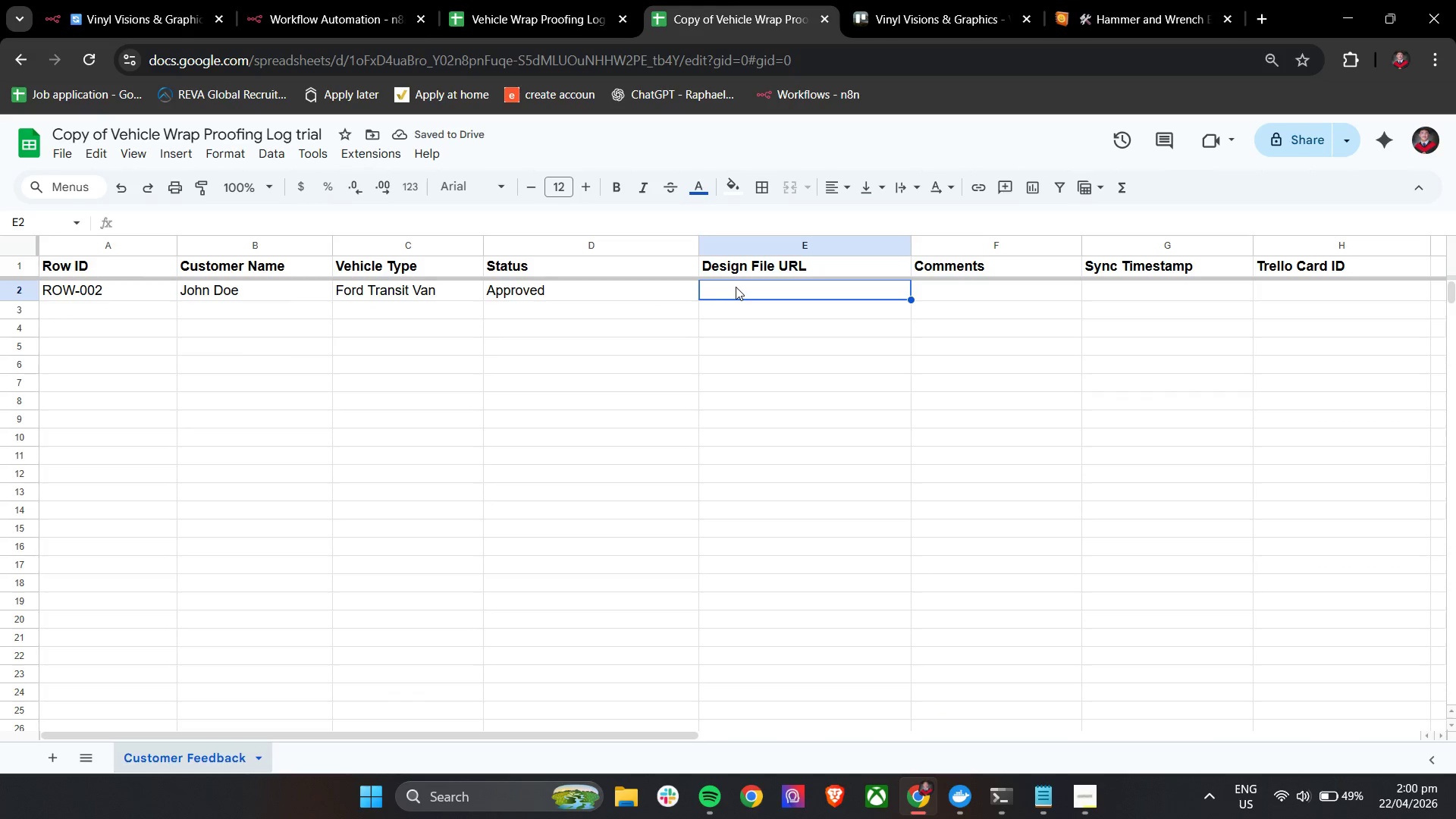 
key(Control+ControlLeft)
 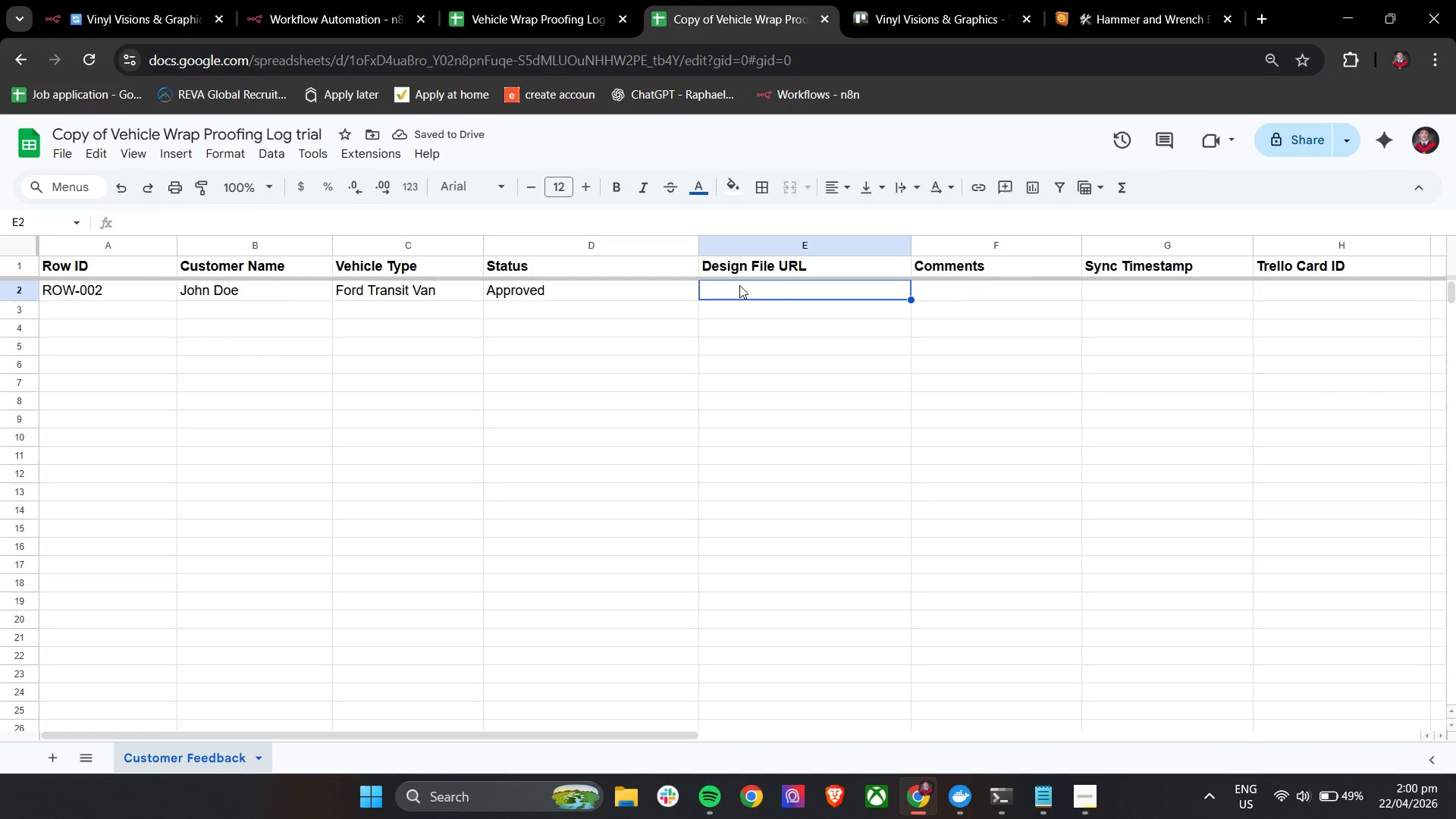 
key(Control+V)
 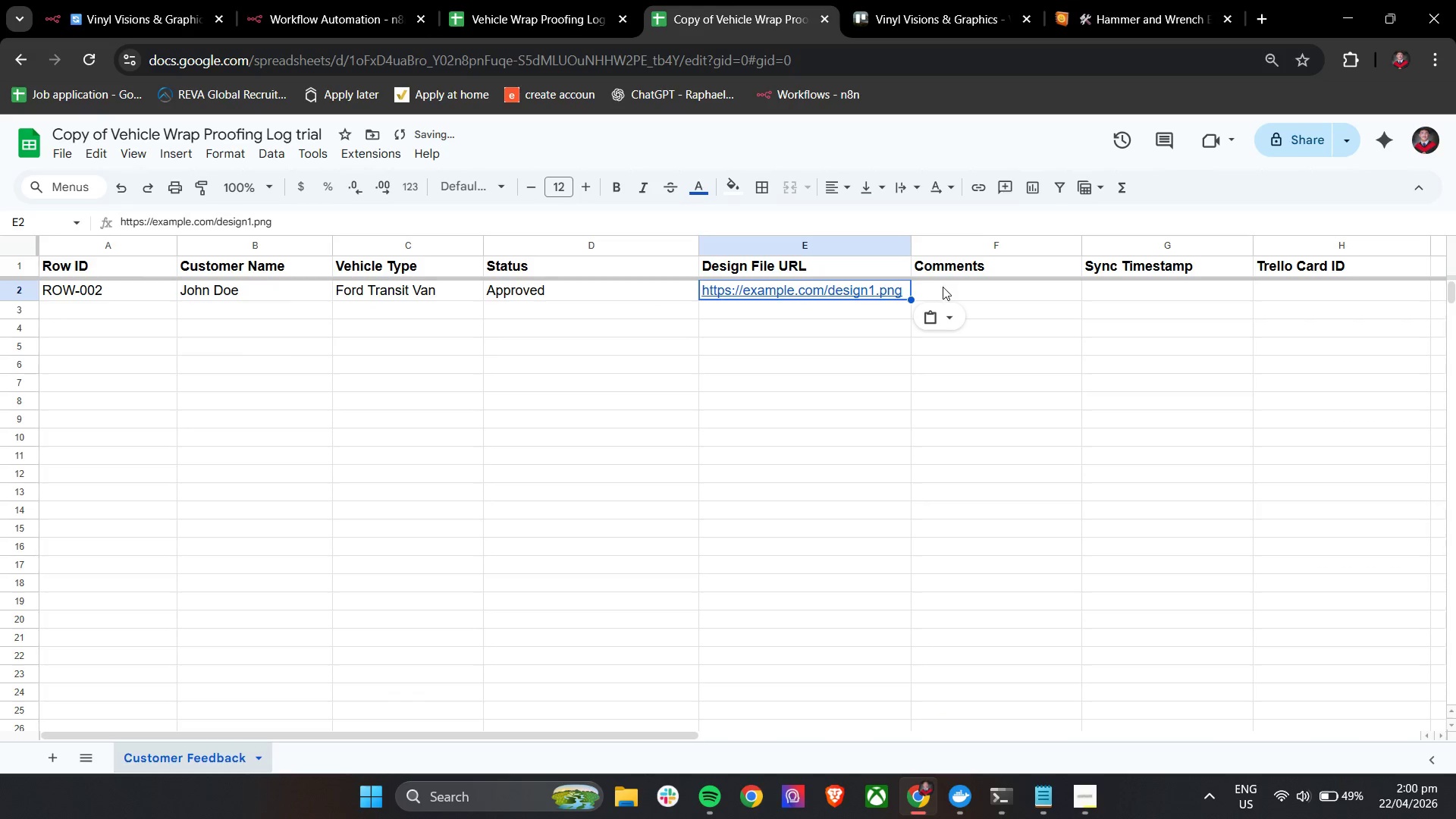 
left_click([944, 293])
 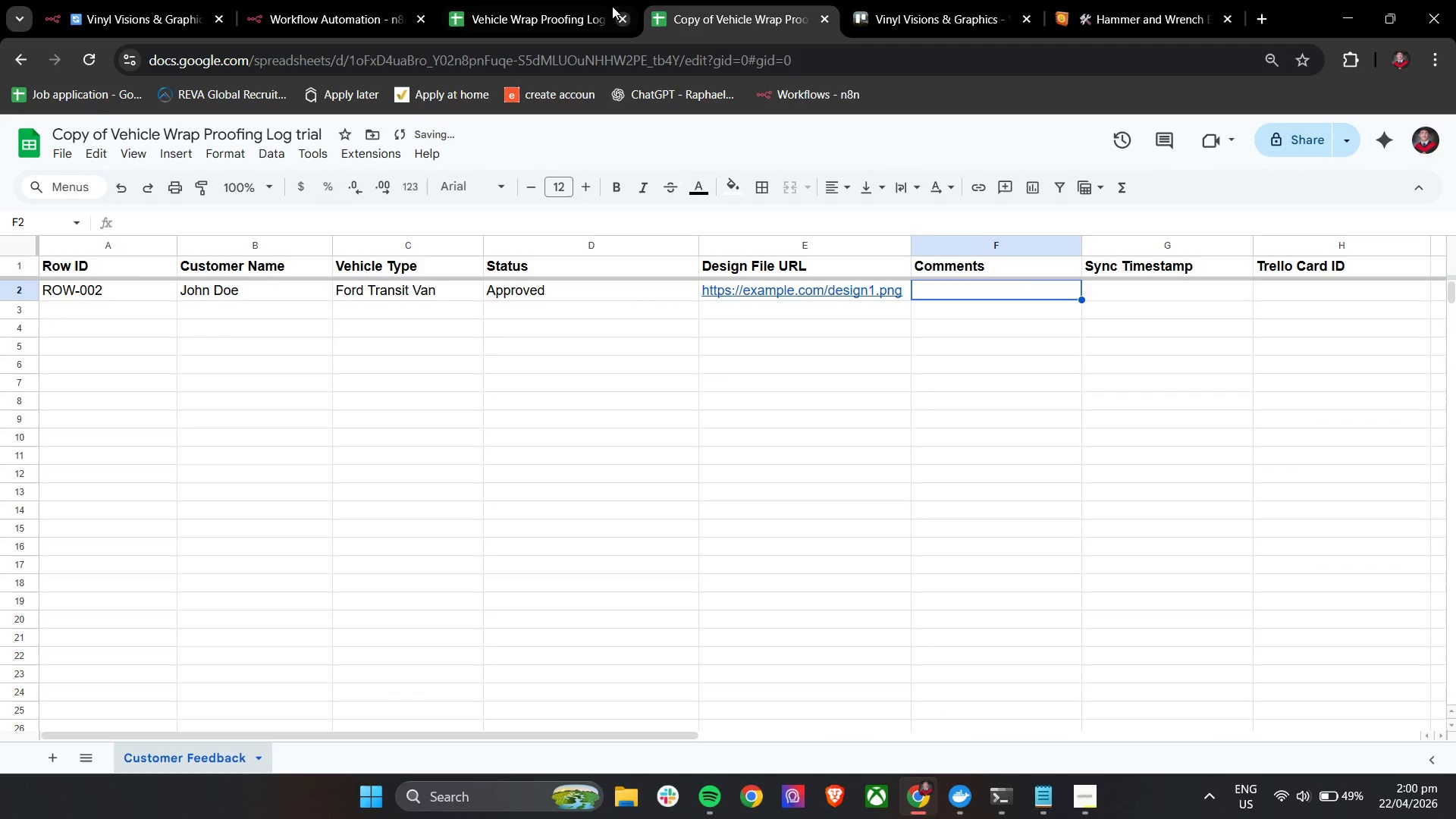 
left_click([576, 0])
 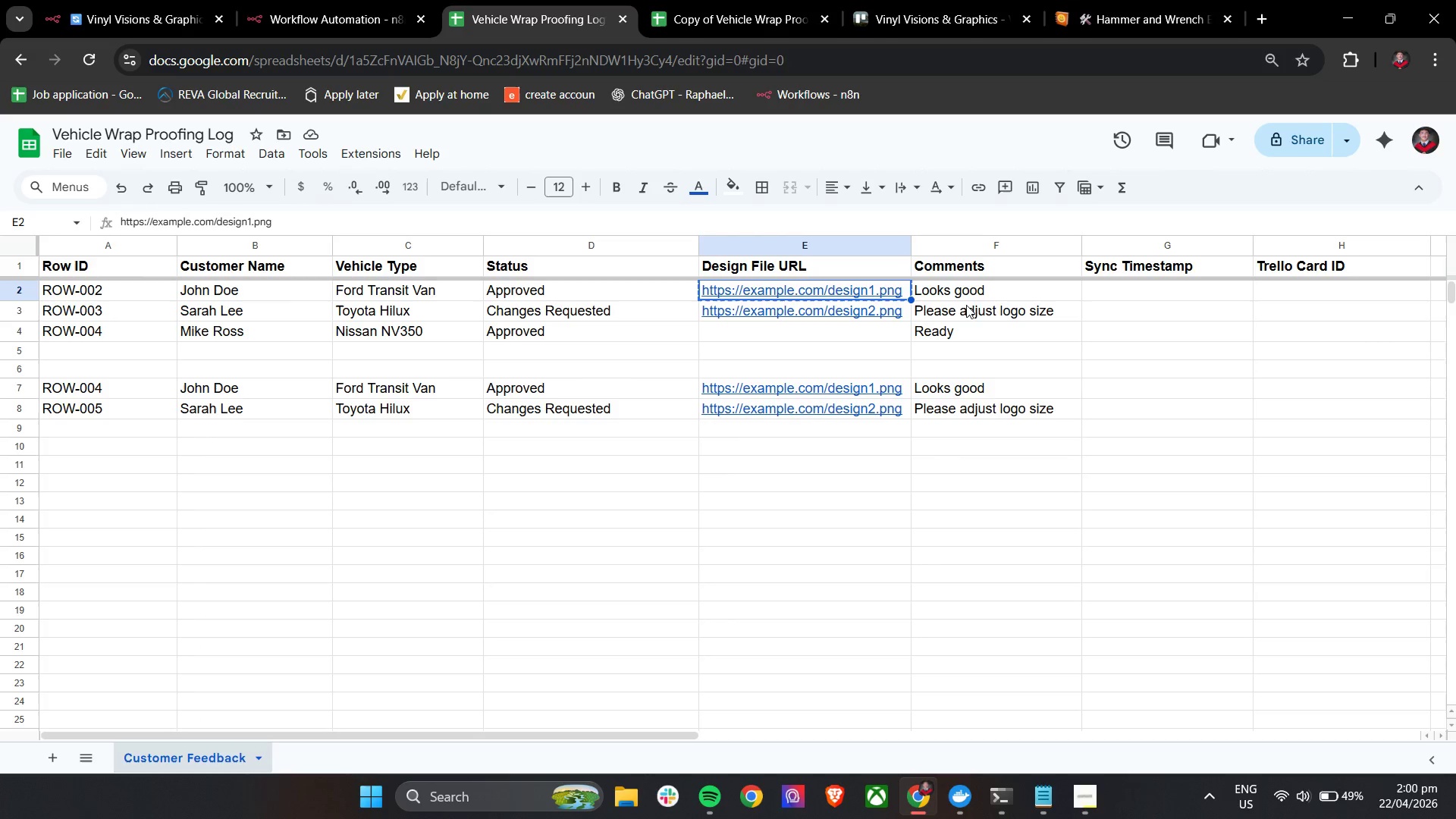 
left_click([965, 295])
 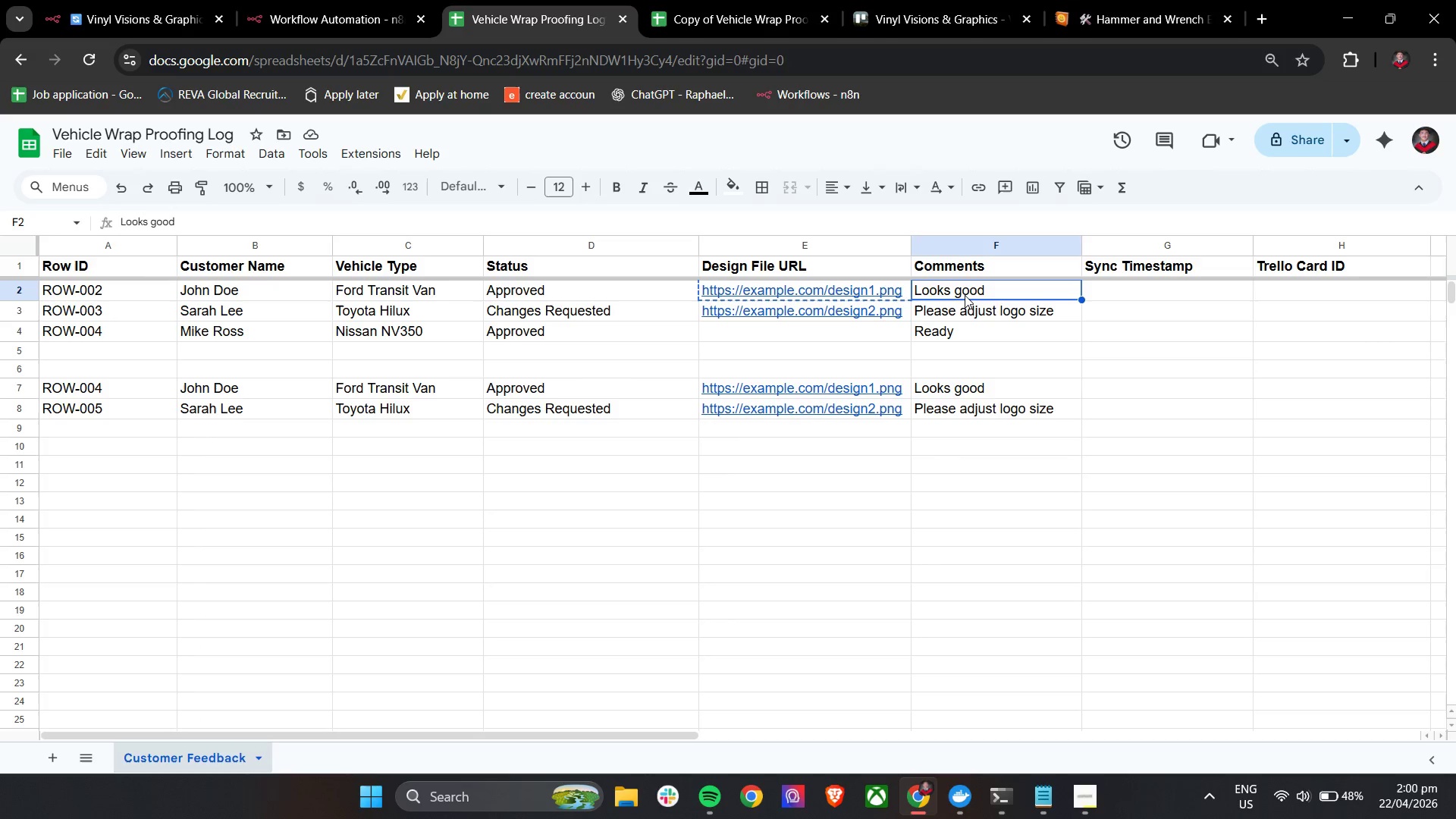 
key(Control+C)
 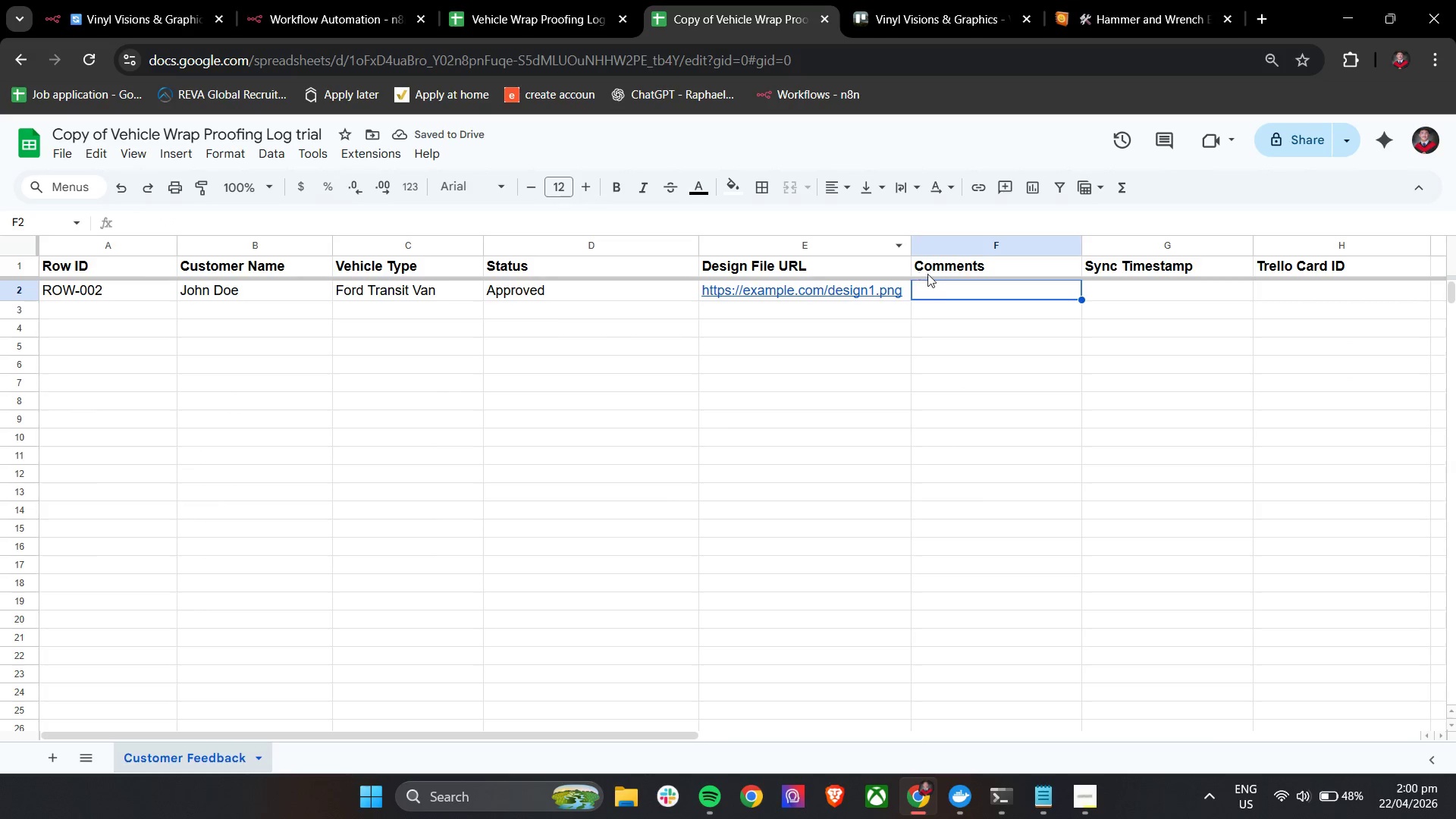 
double_click([943, 285])
 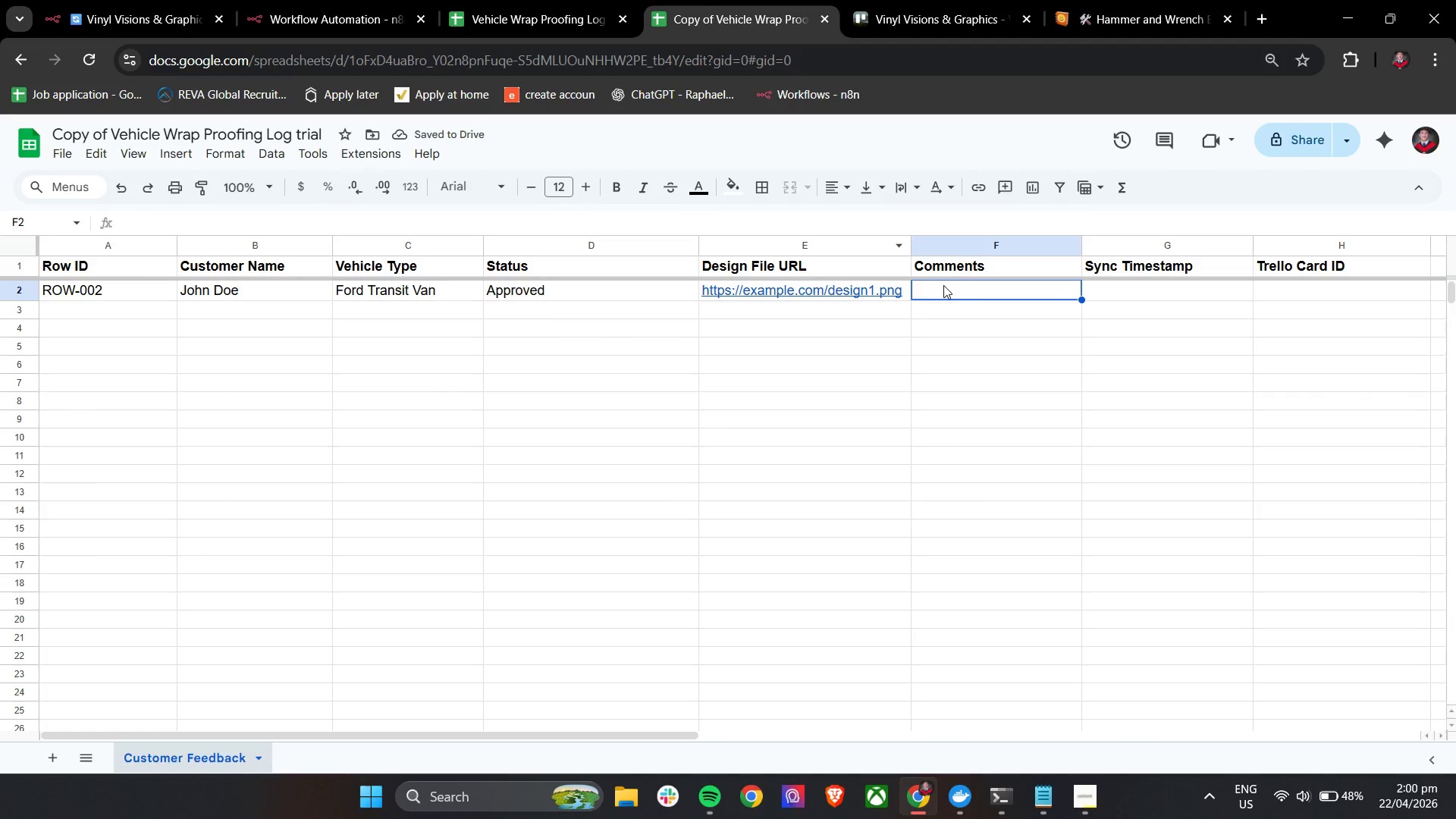 
key(Control+V)
 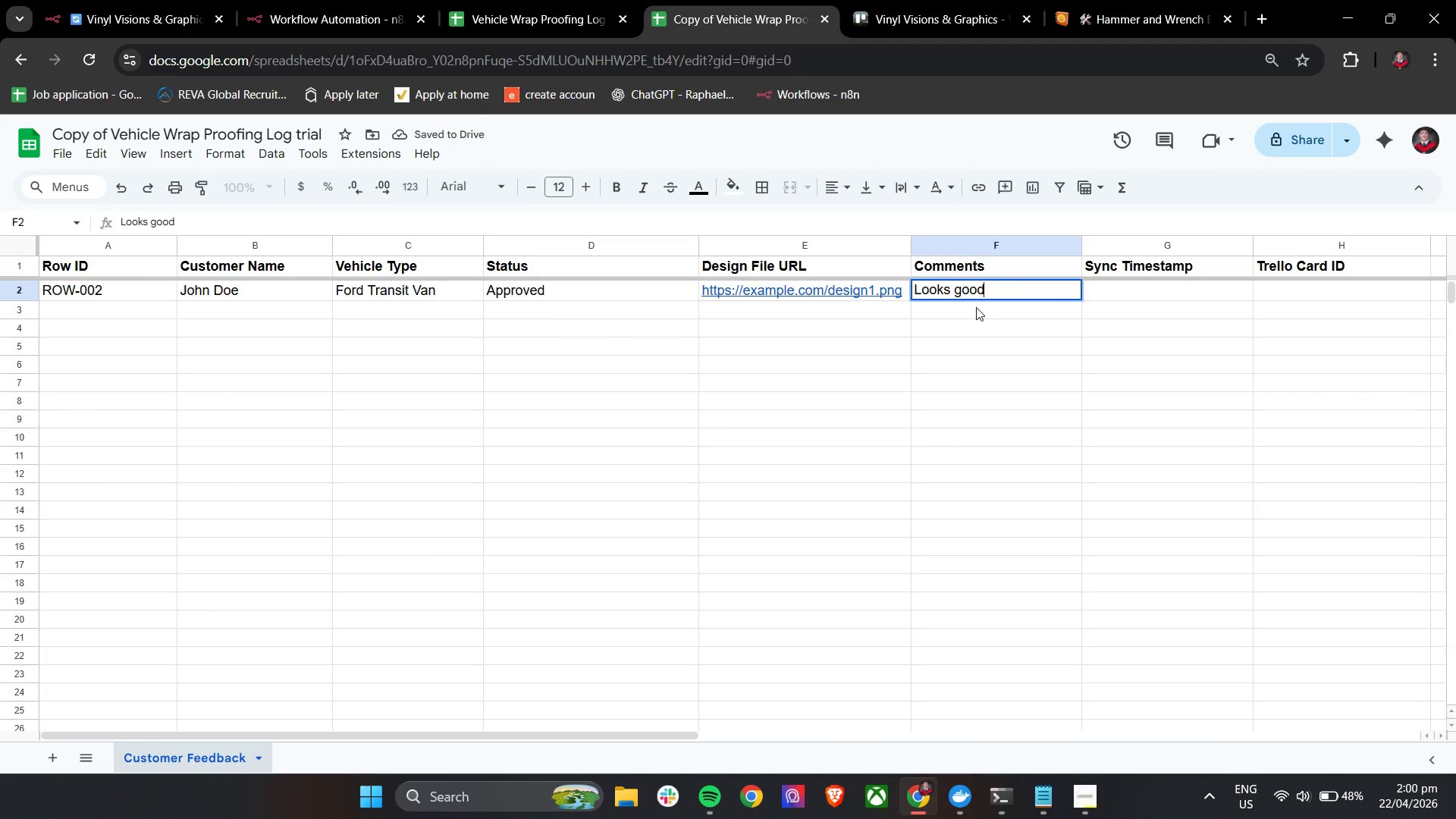 
type(asd)
key(Backspace)
key(Backspace)
key(Backspace)
 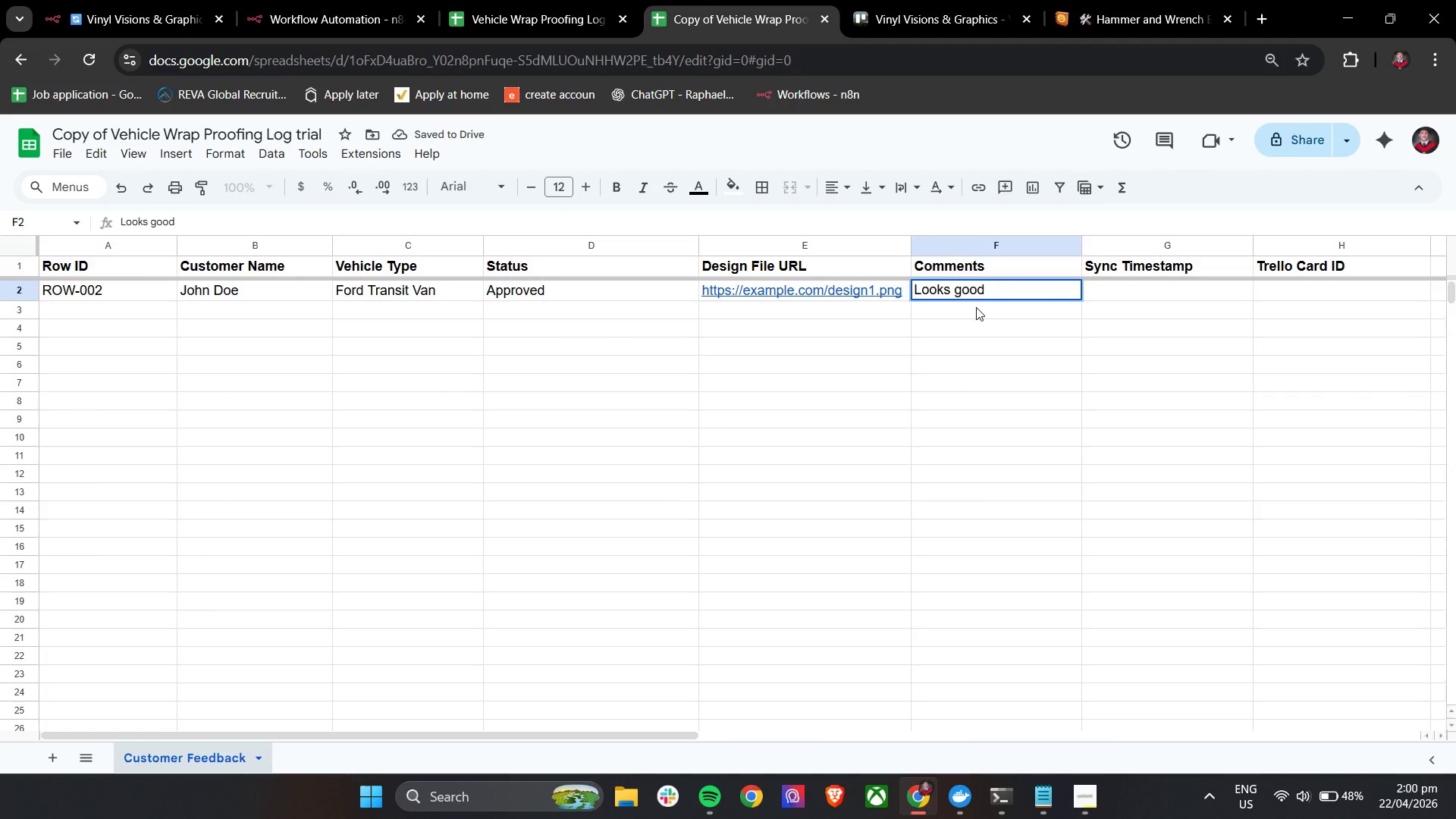 
key(Enter)
 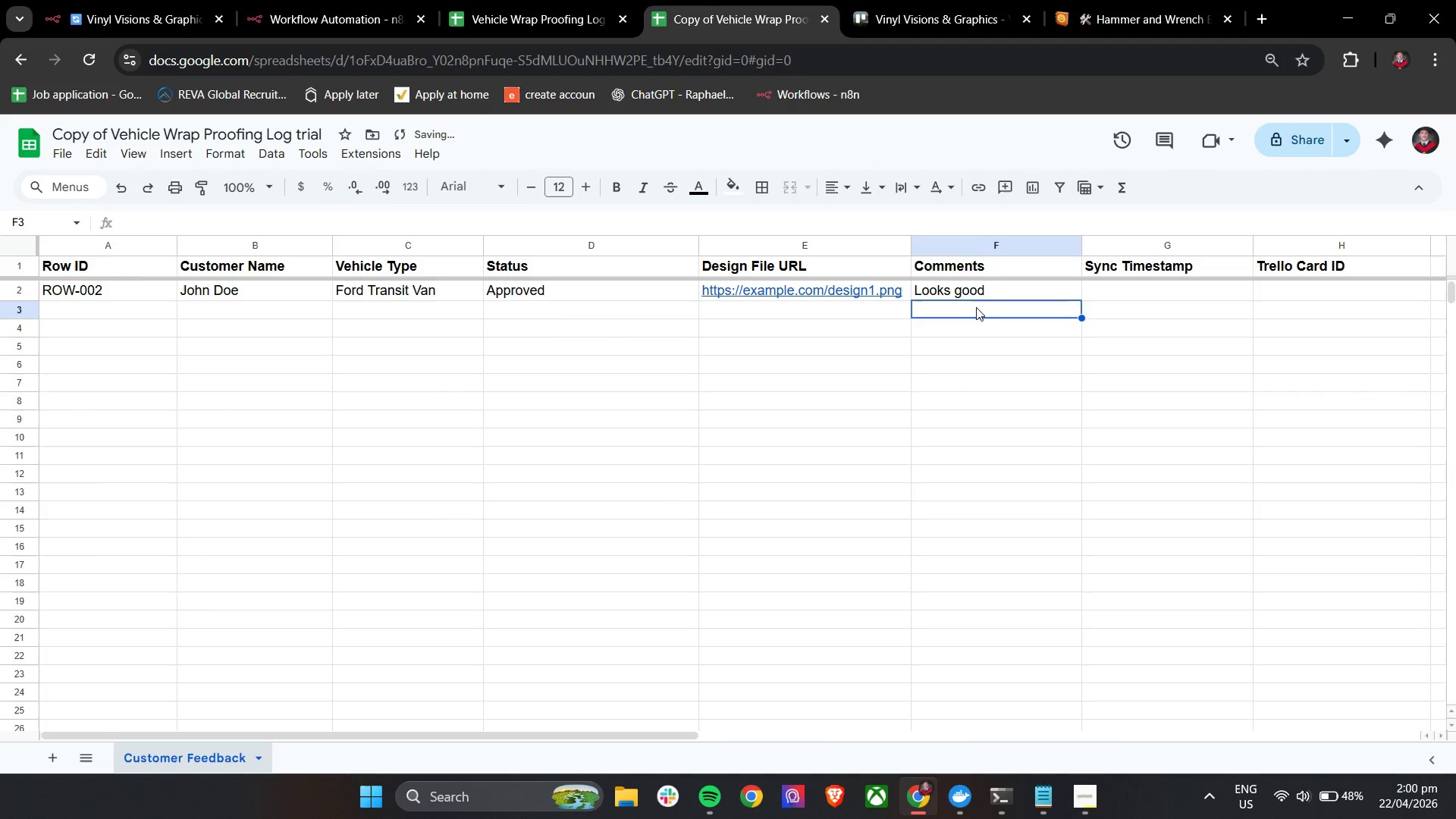 
key(Enter)
 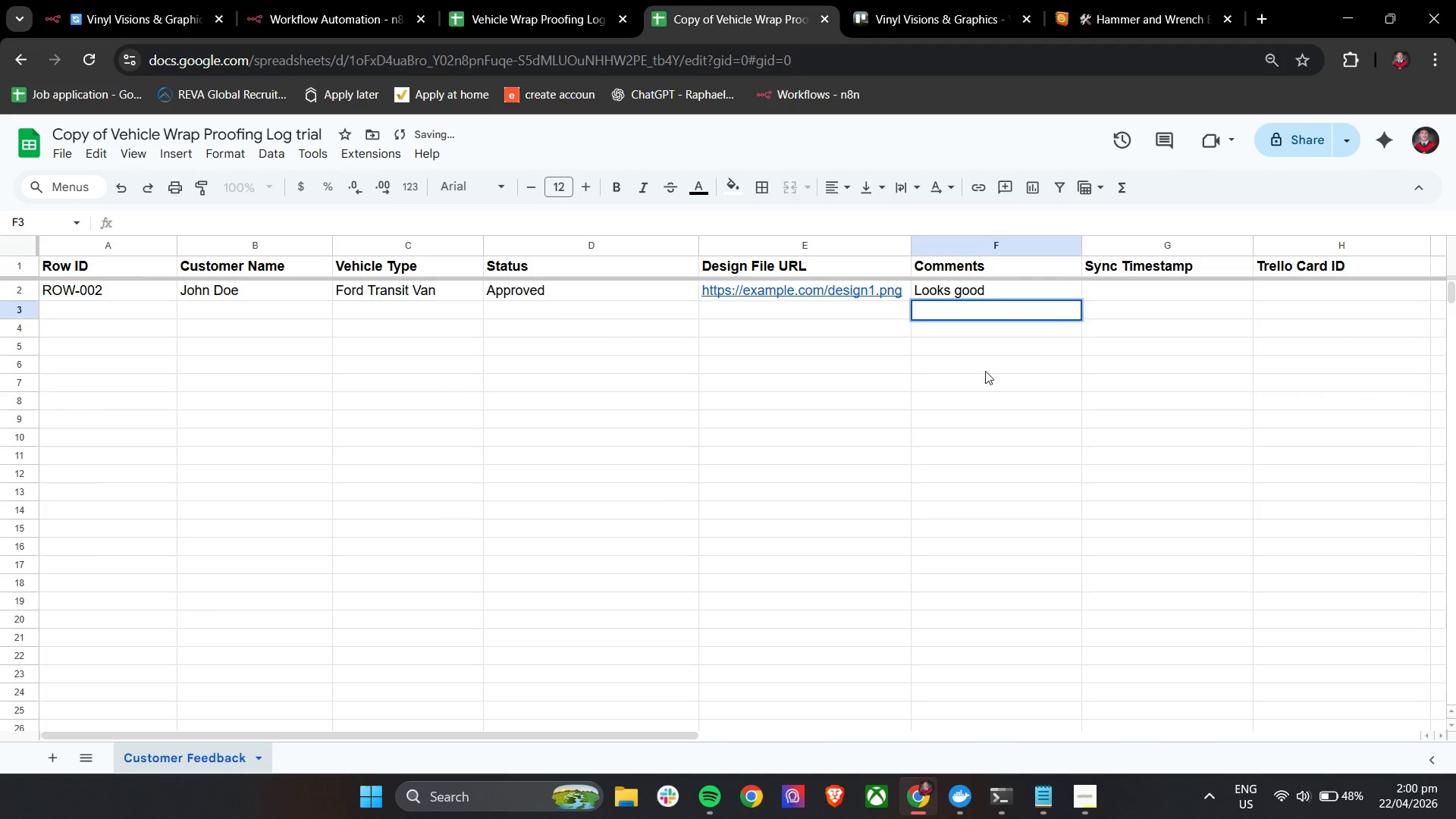 
left_click([993, 442])
 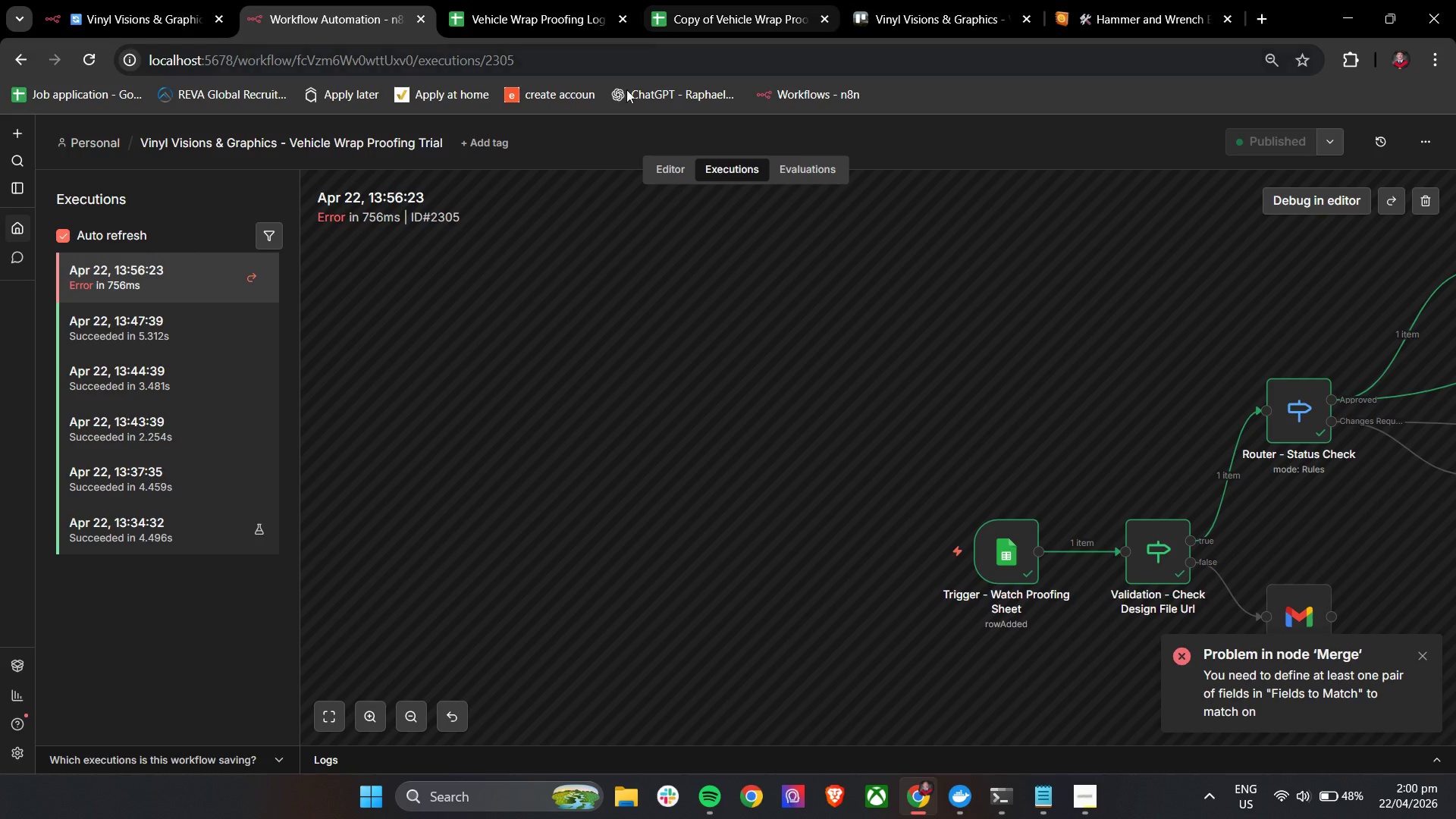 
left_click([569, 420])
 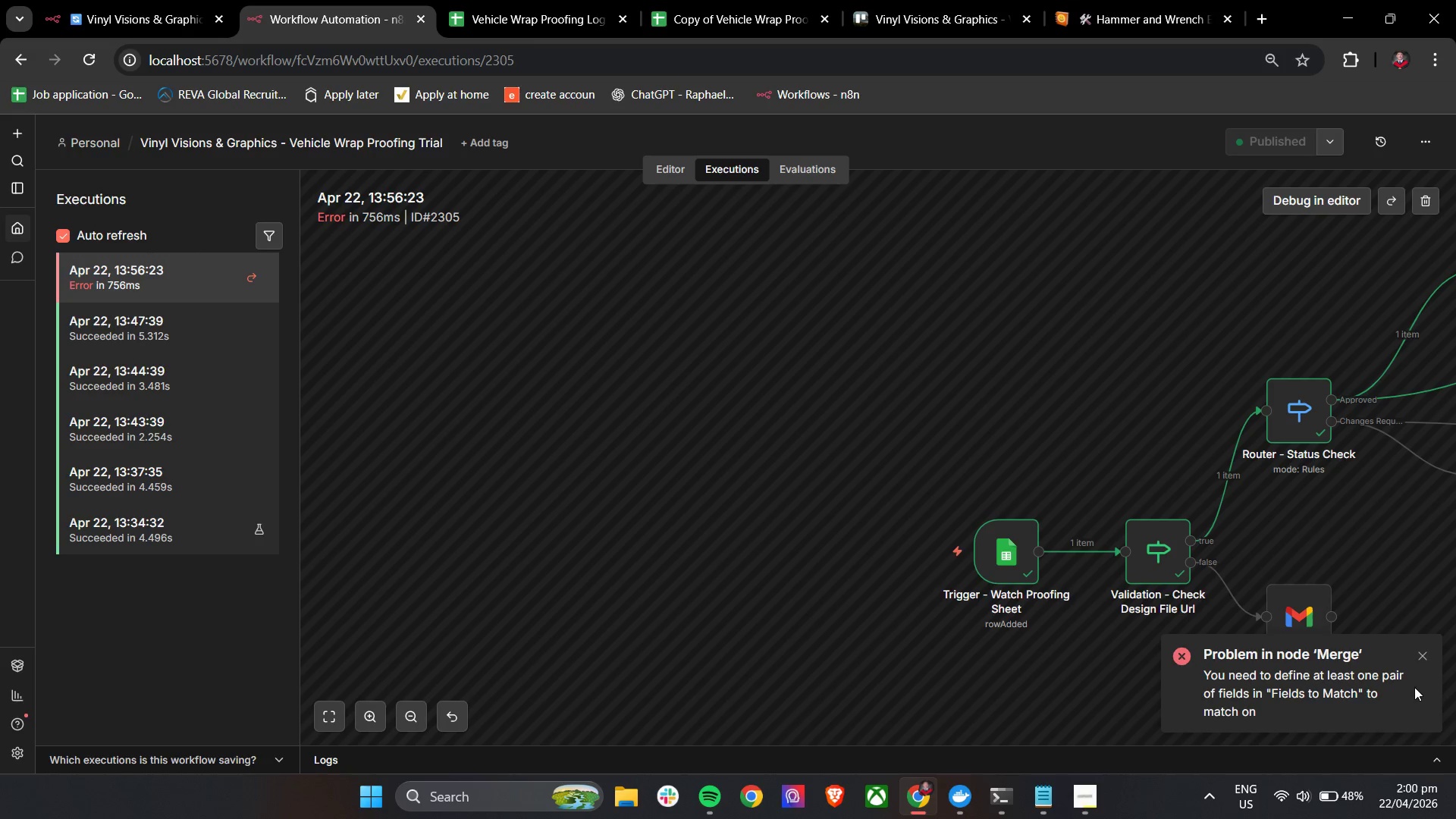 
left_click([1425, 662])
 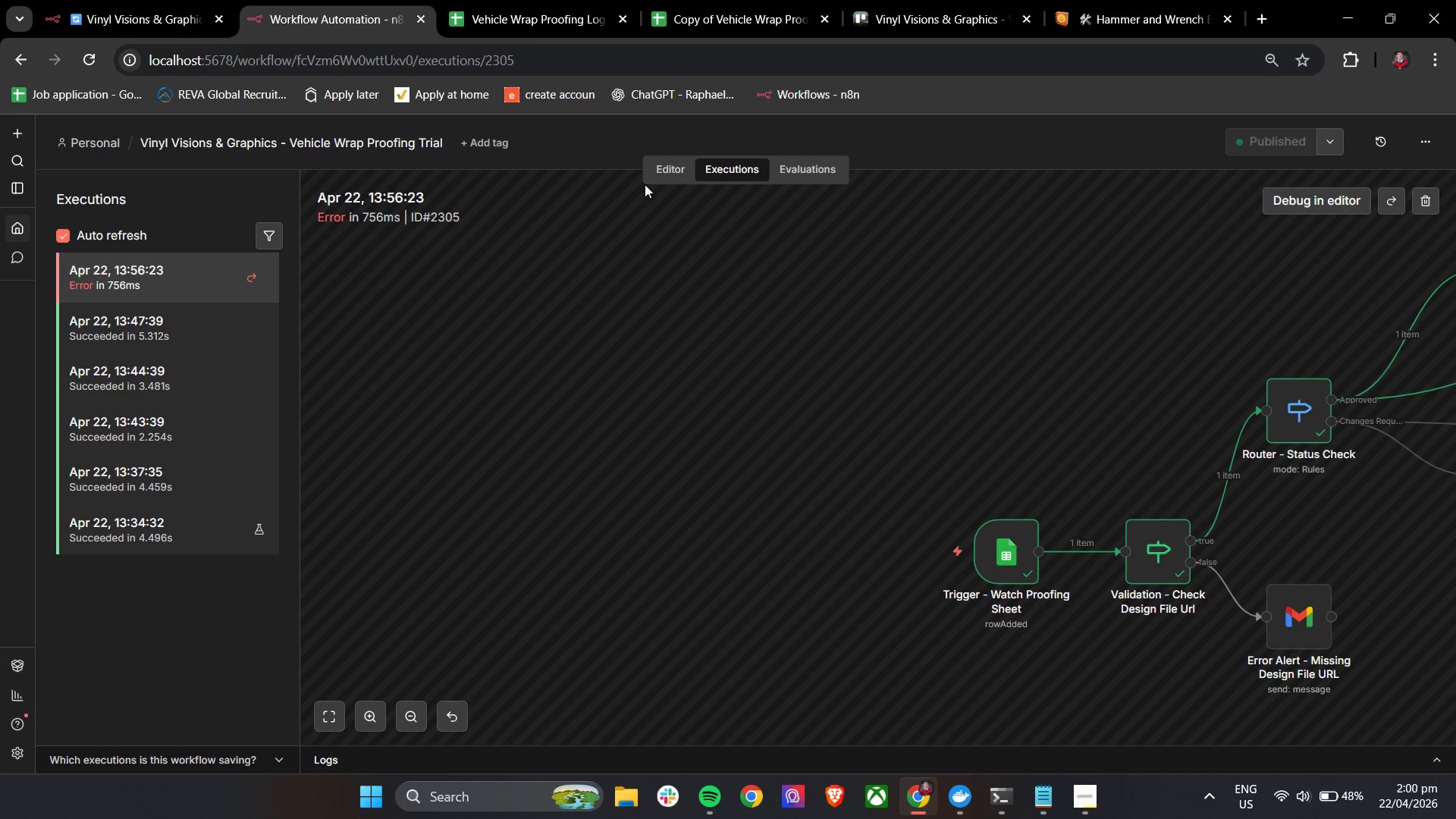 
left_click([651, 173])
 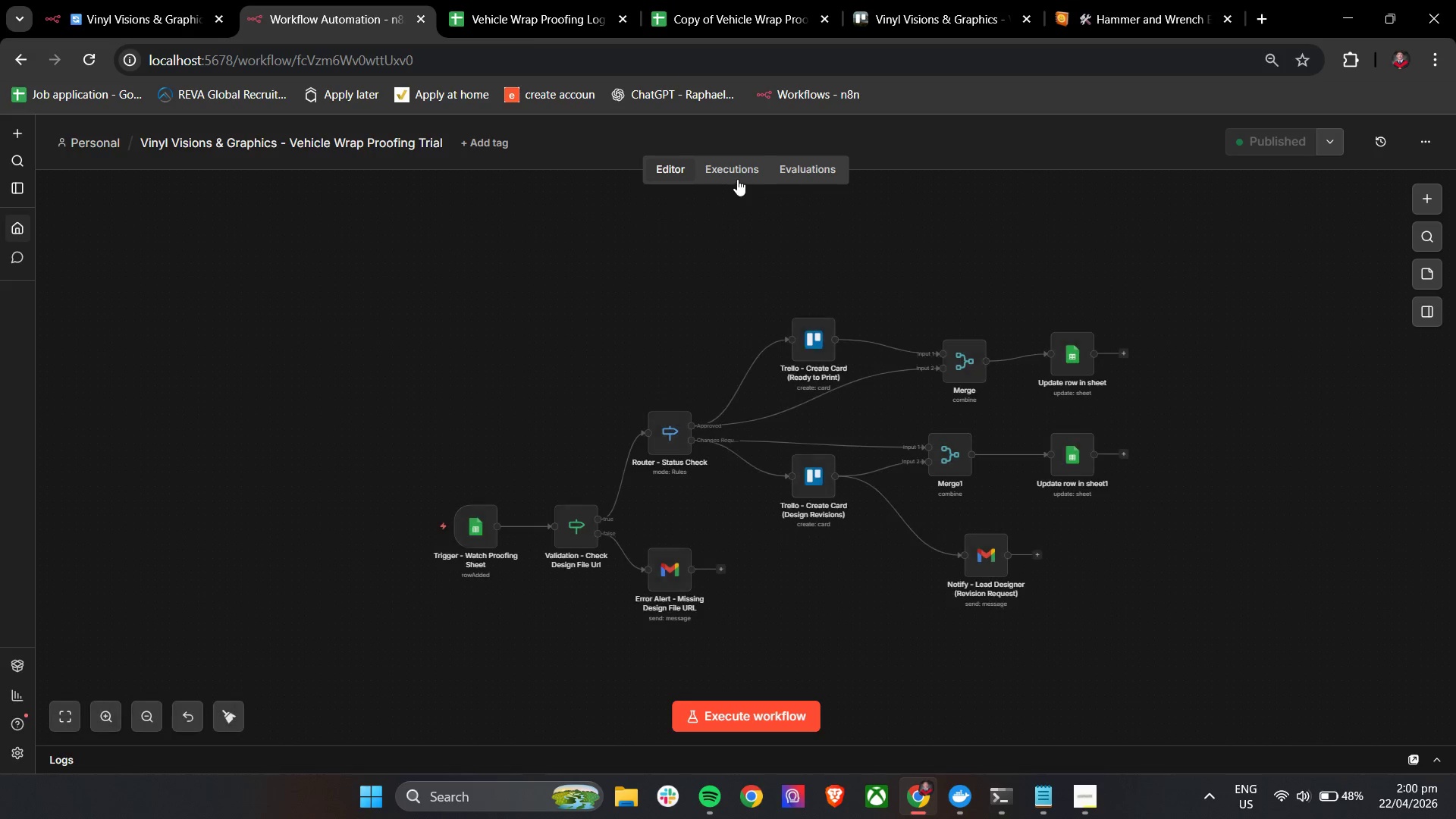 
left_click([742, 172])
 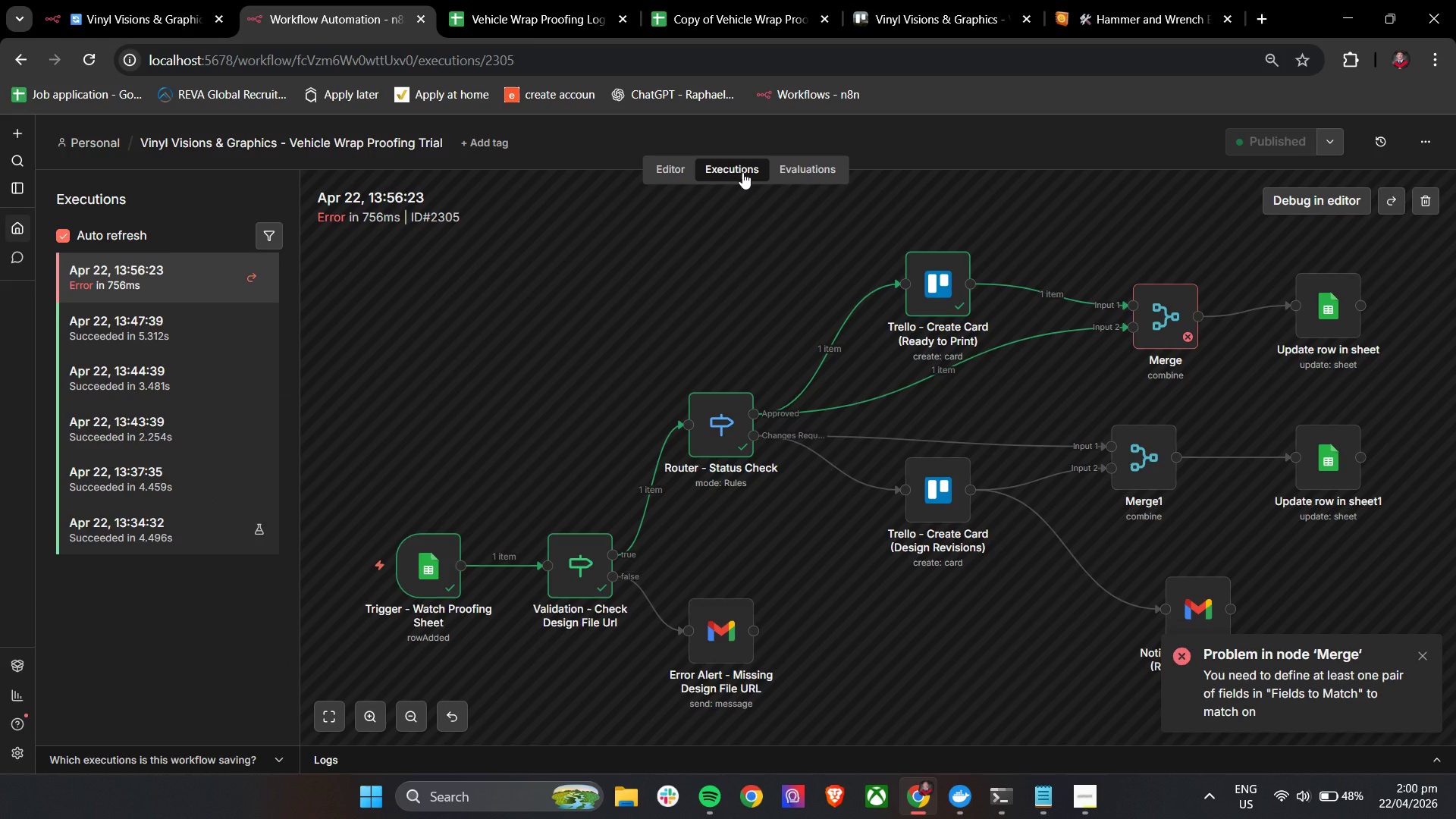 
wait(5.05)
 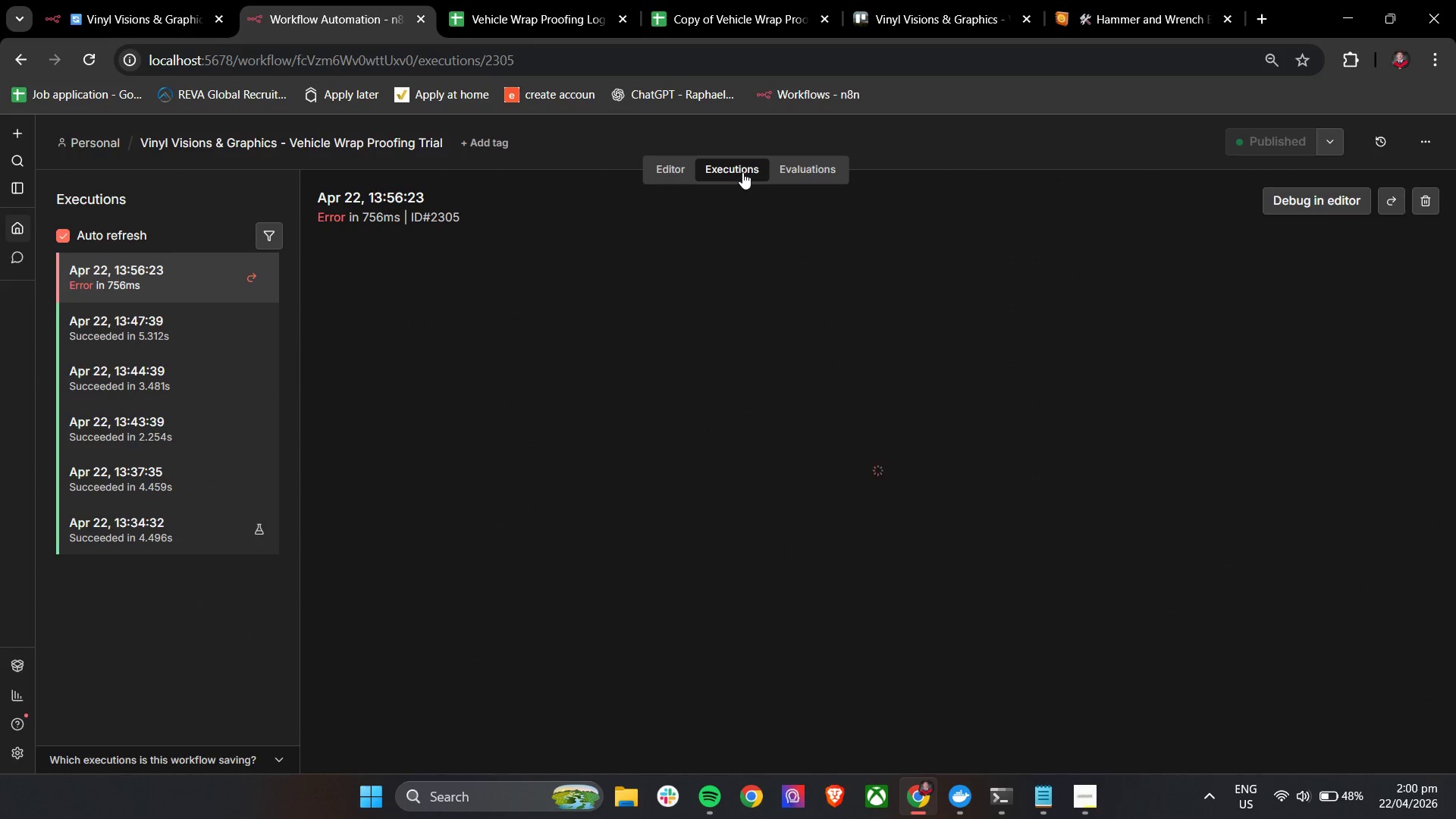 
left_click([1423, 655])
 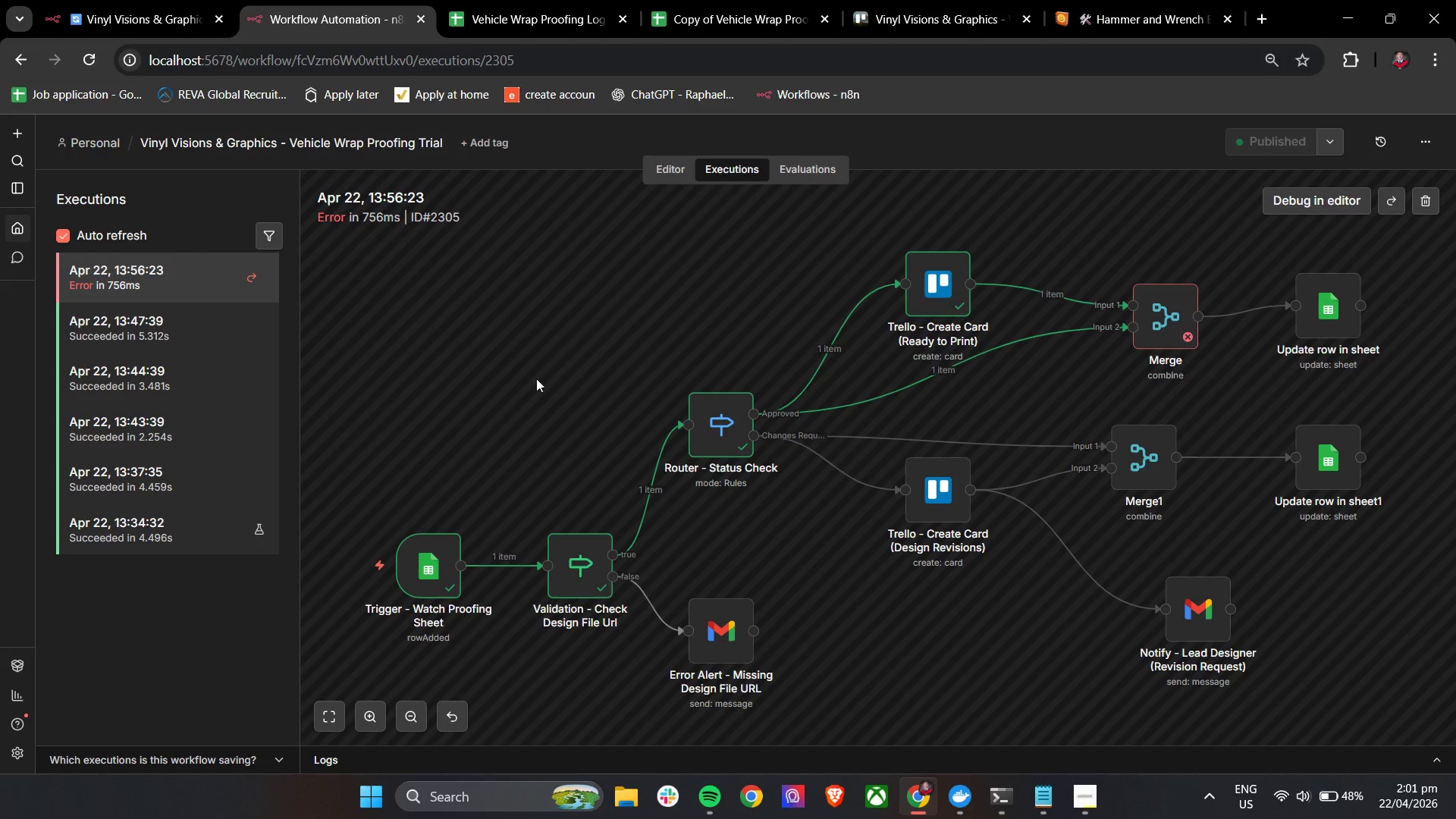 
left_click([724, 0])
 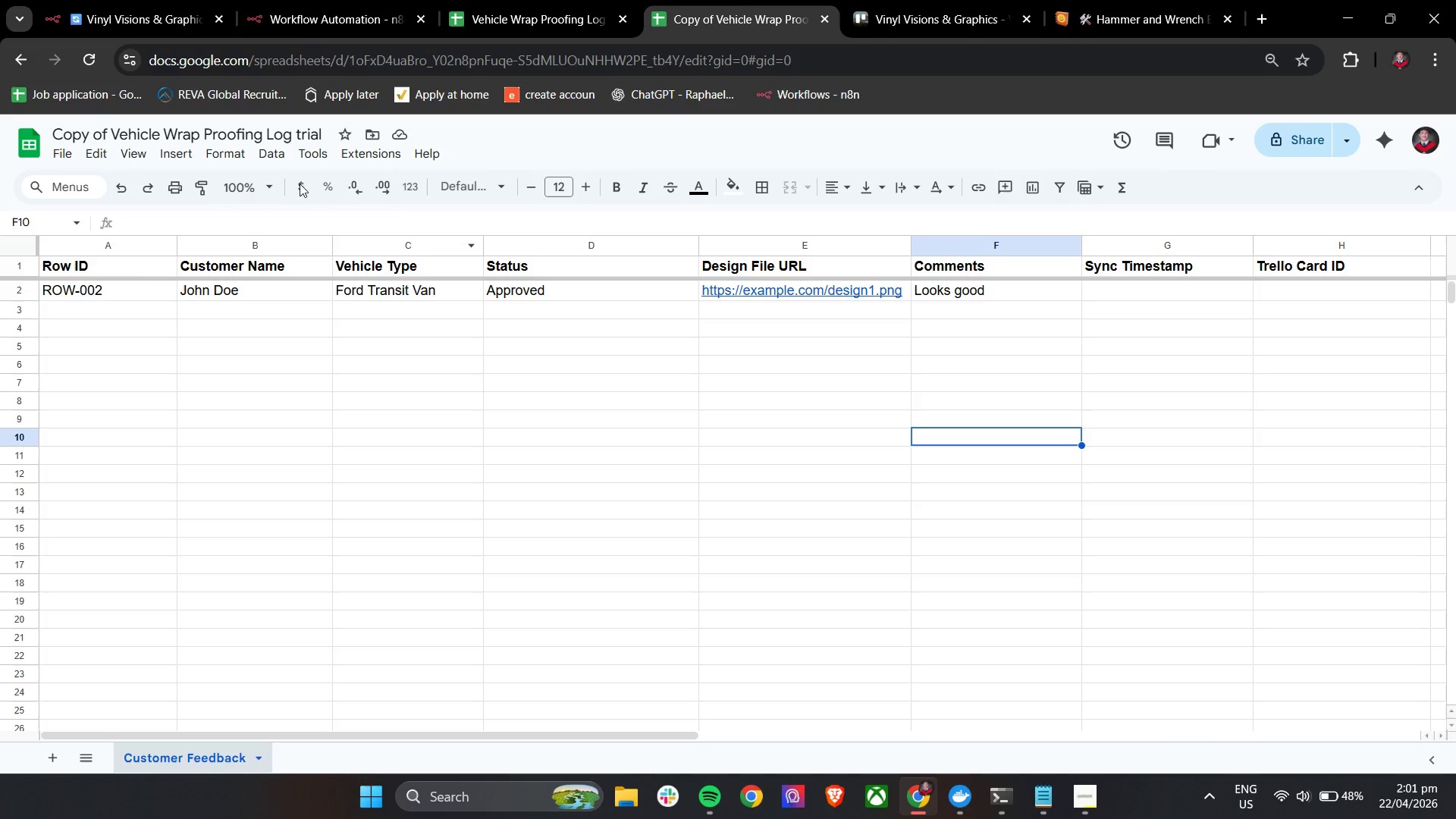 
left_click([287, 0])
 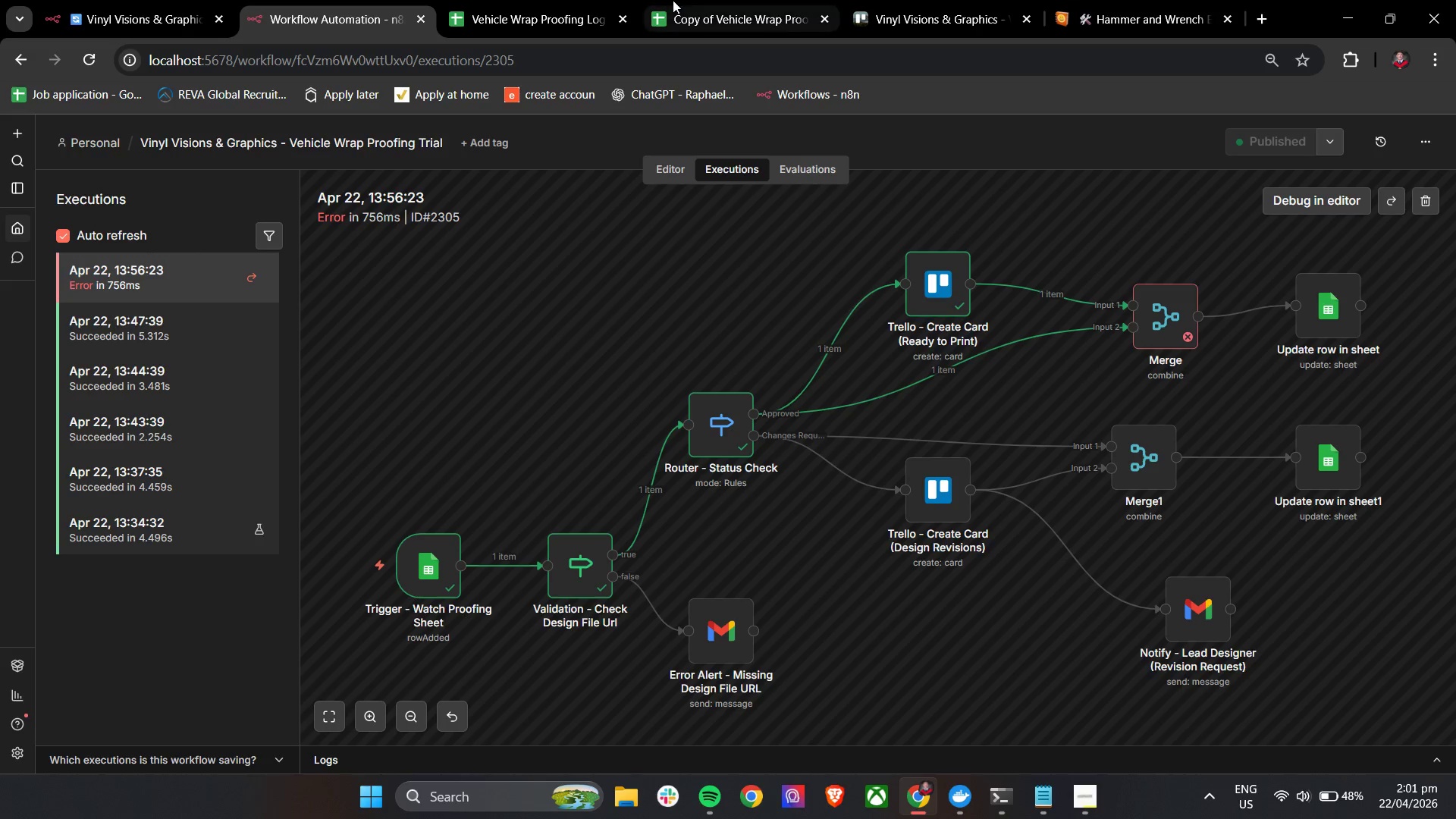 
left_click([712, 0])
 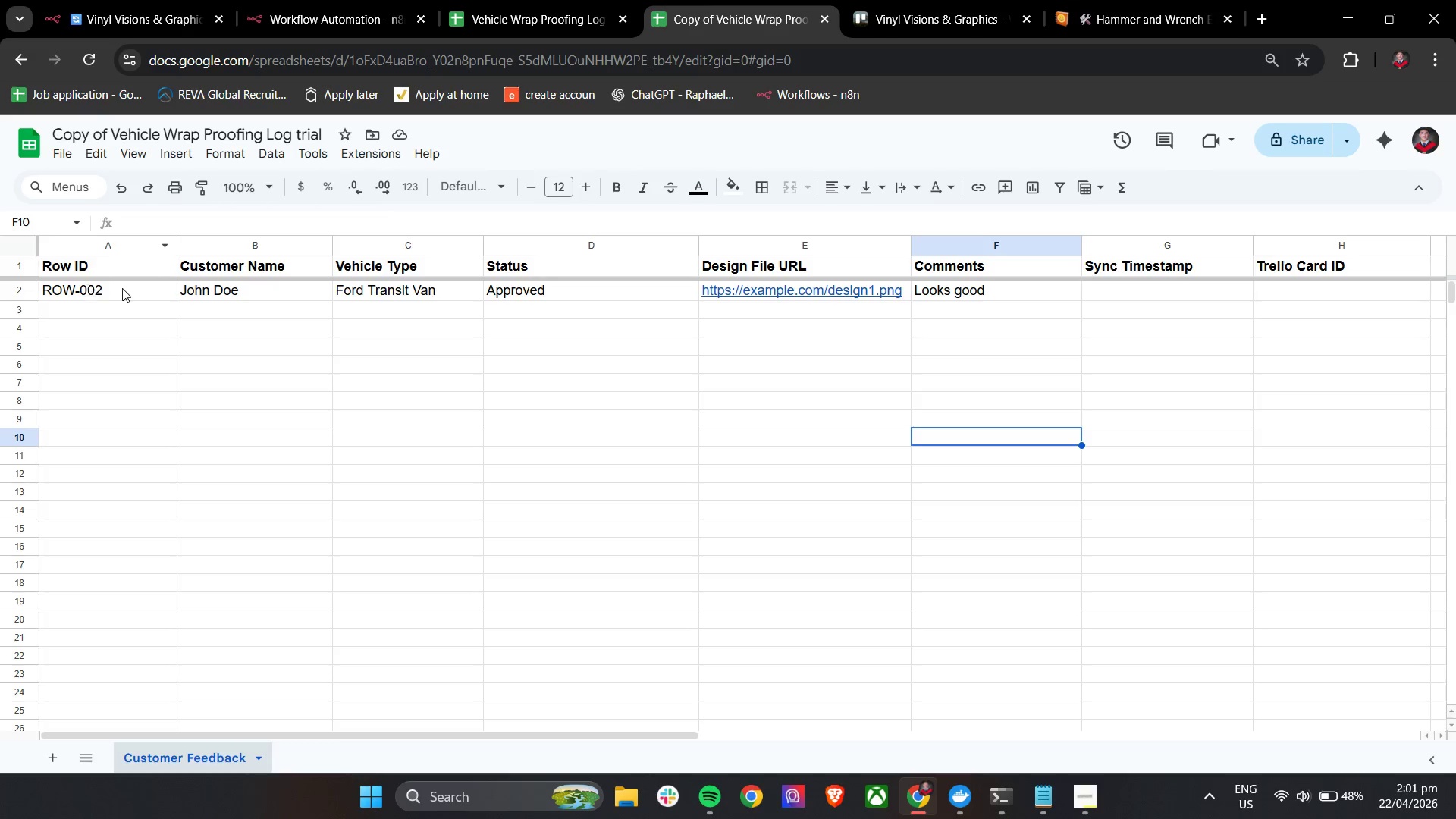 
double_click([124, 287])
 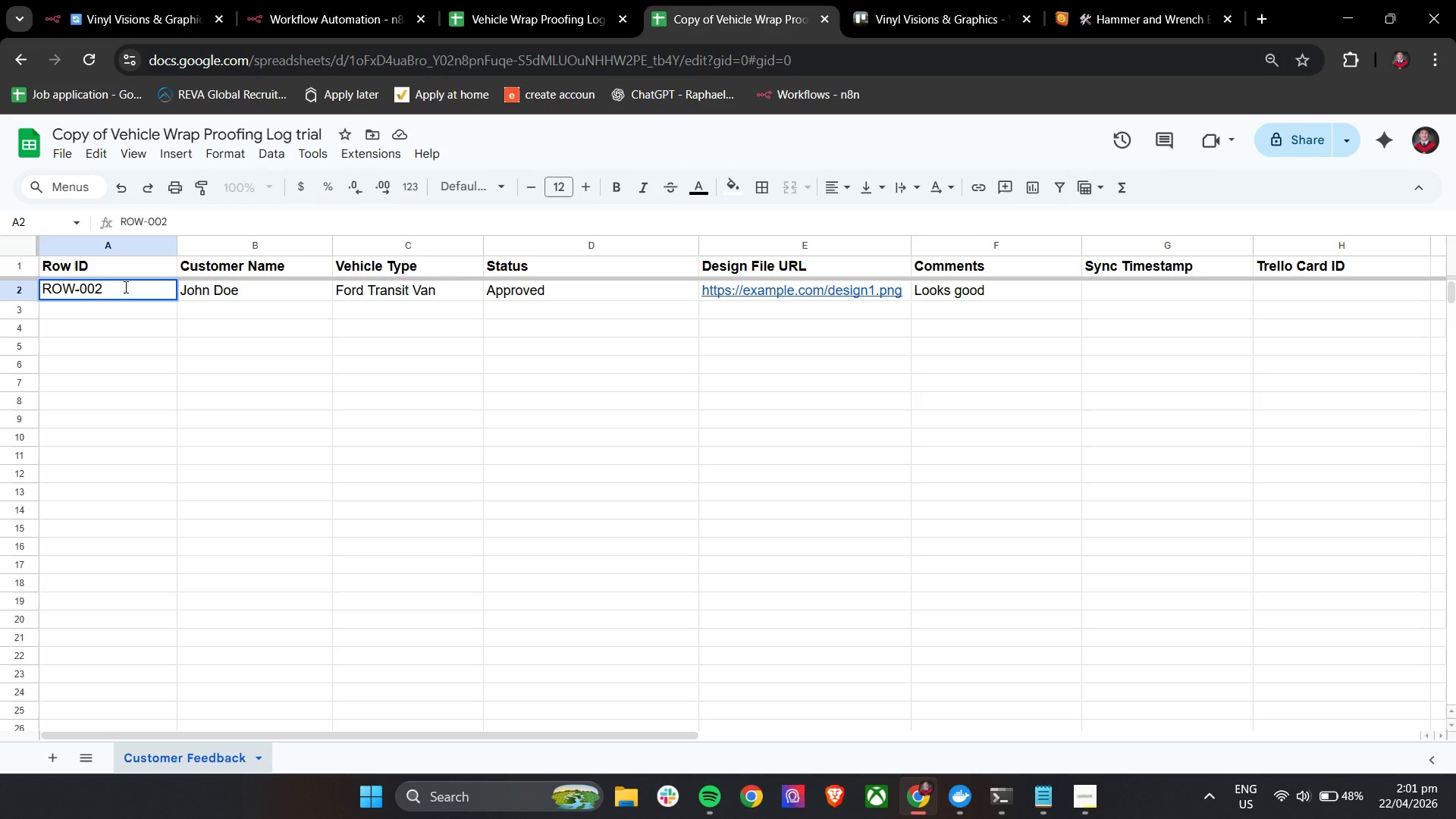 
key(Backspace)
 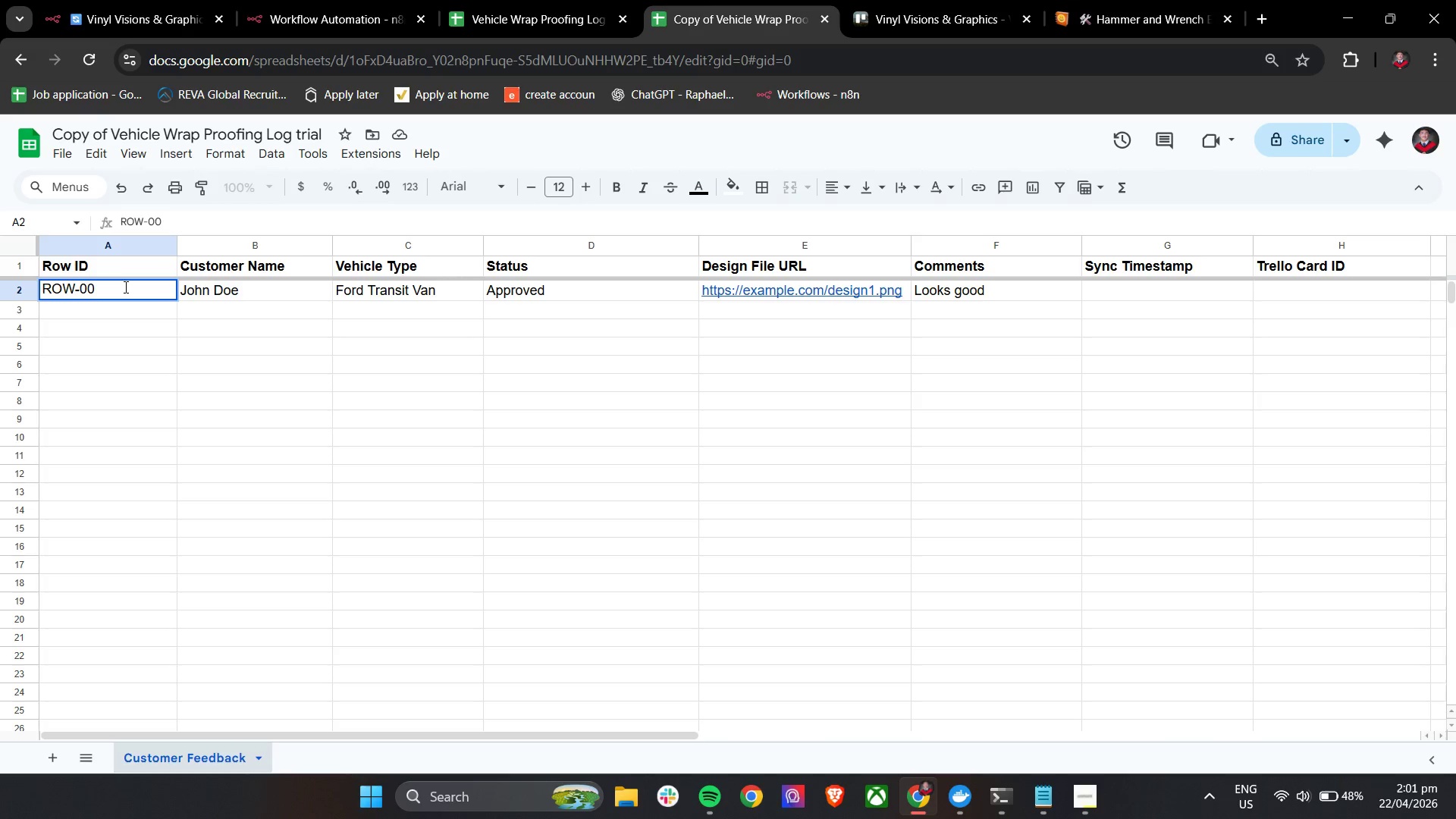 
key(3)
 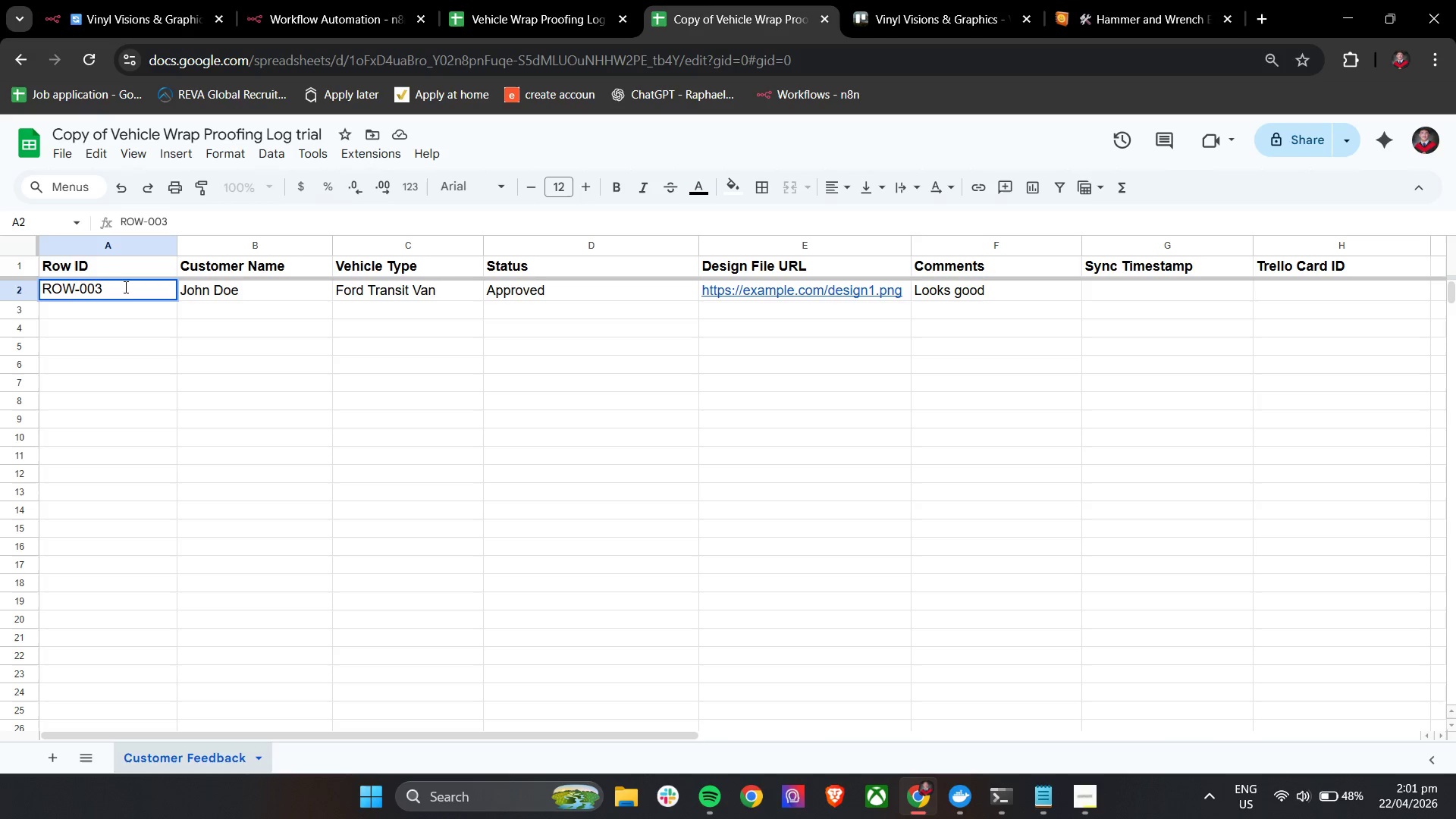 
key(Enter)
 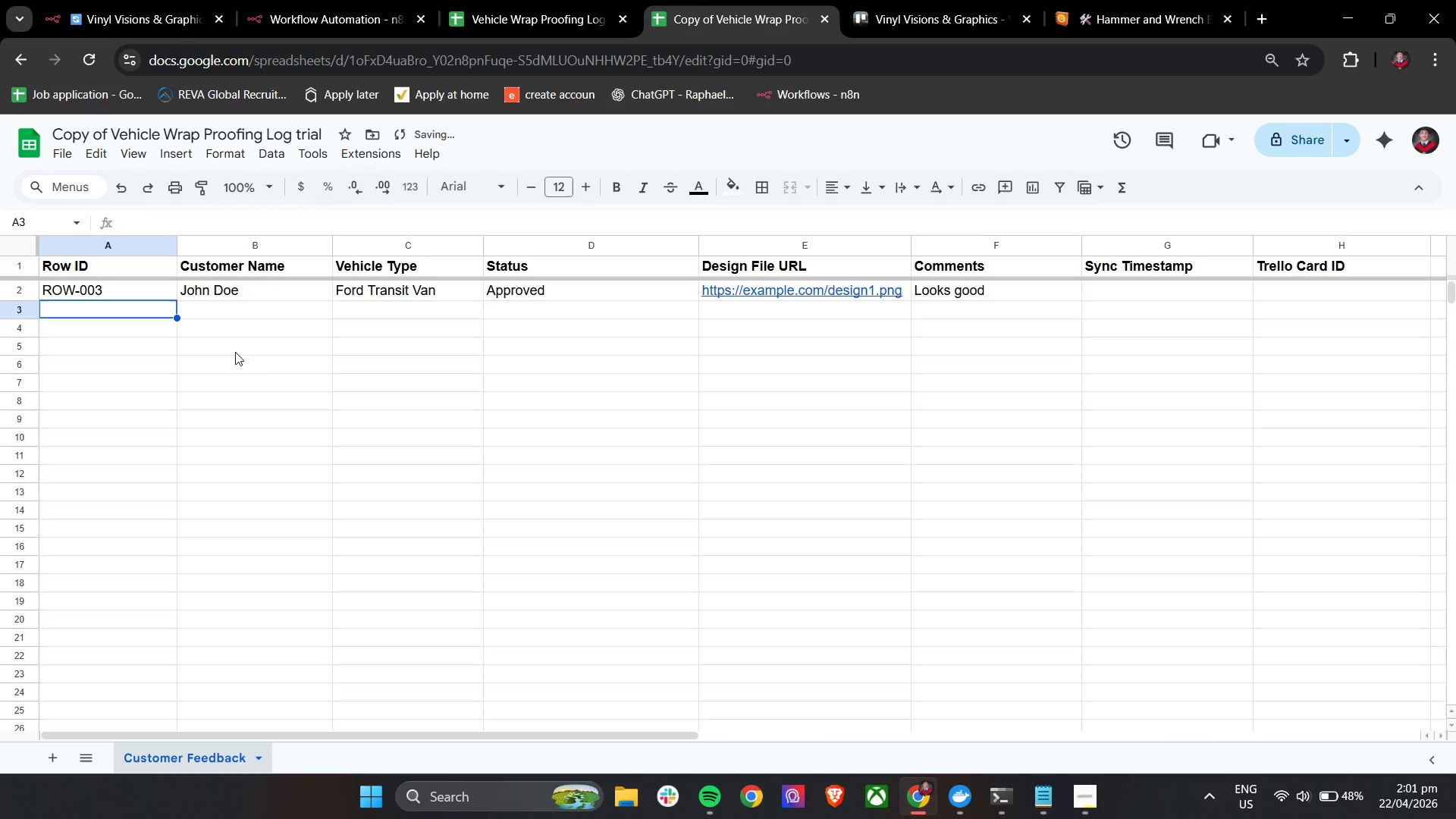 
left_click_drag(start_coordinate=[260, 358], to_coordinate=[264, 360])
 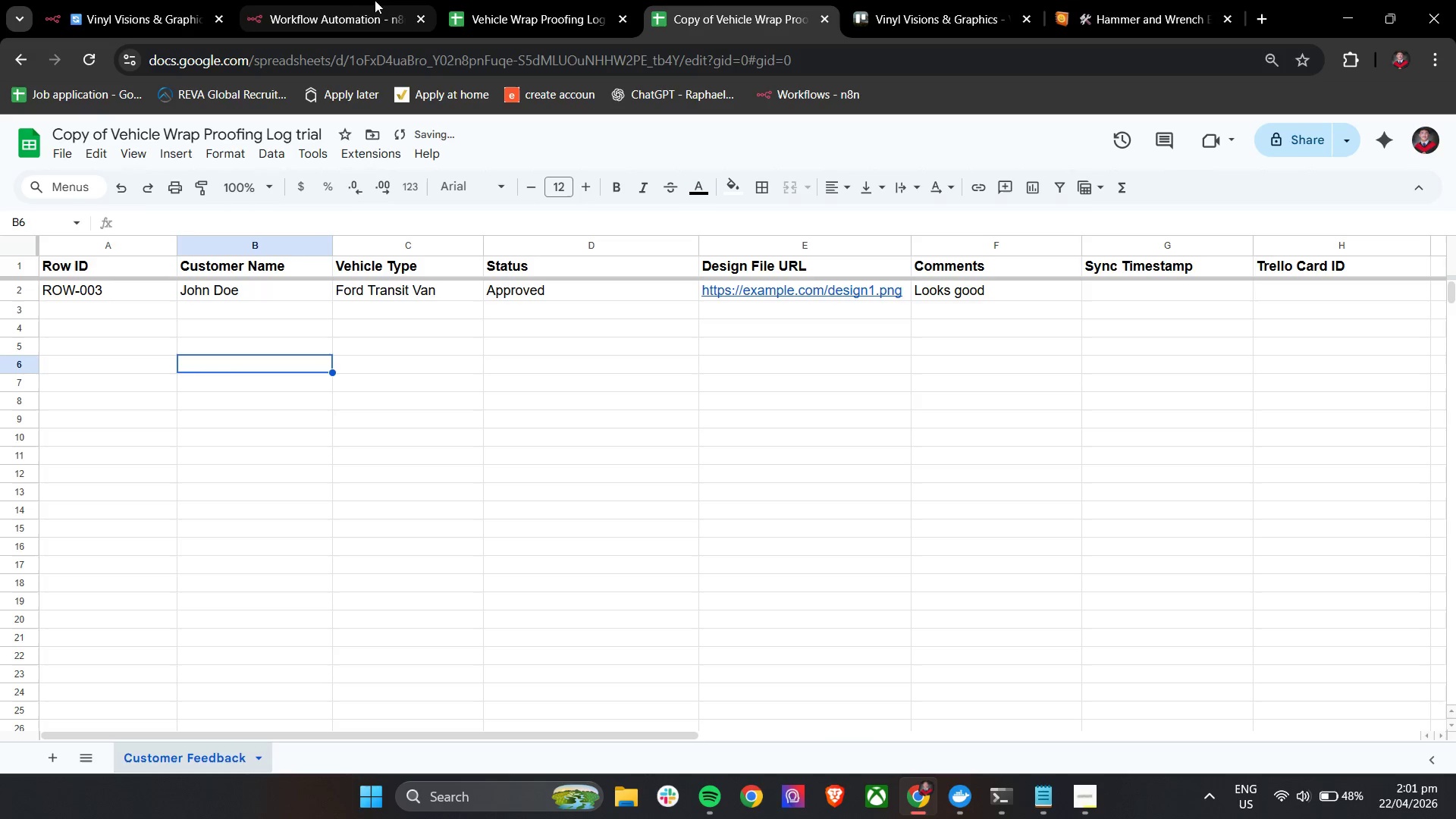 
left_click([288, 0])
 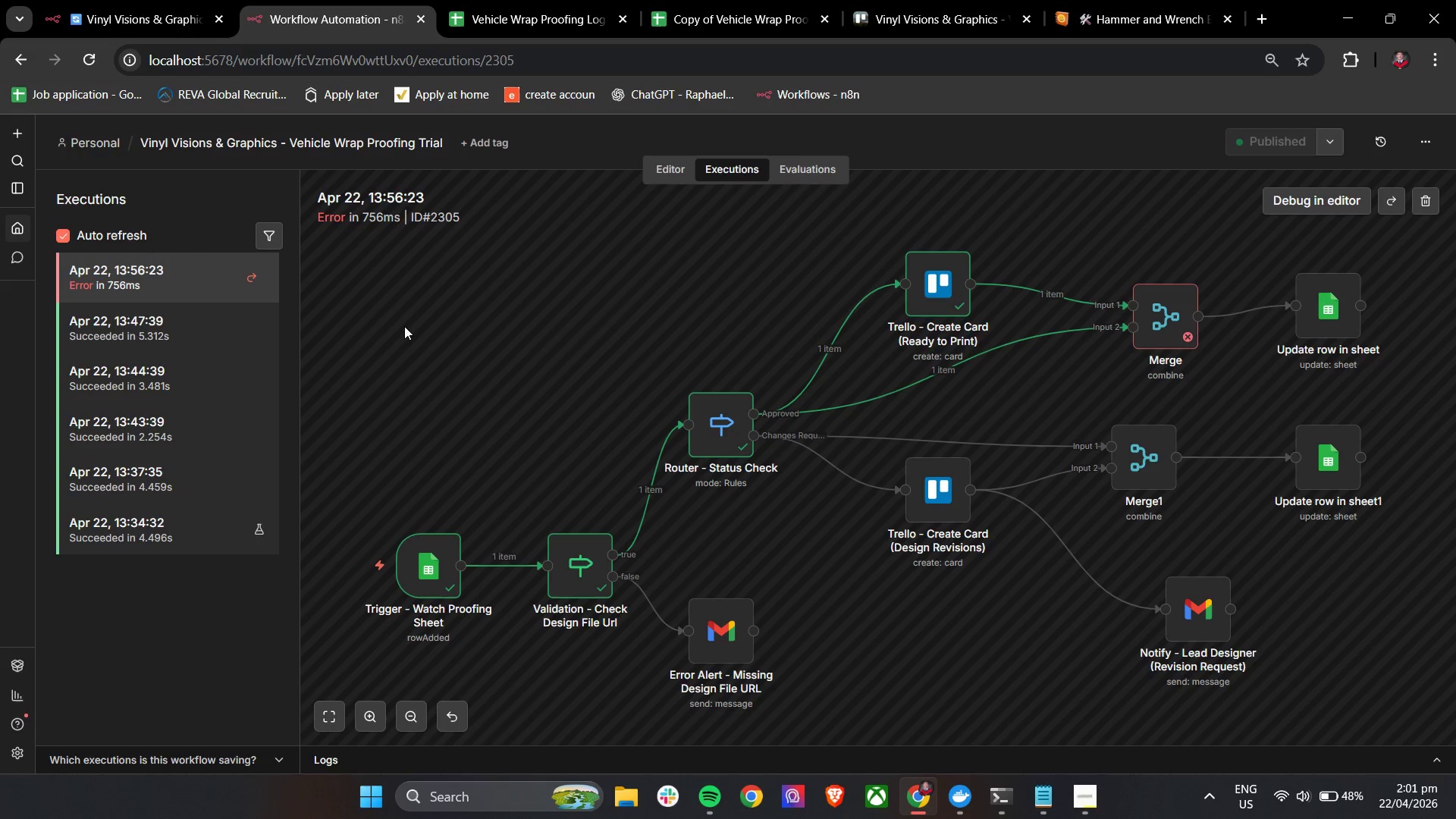 
left_click([712, 8])
 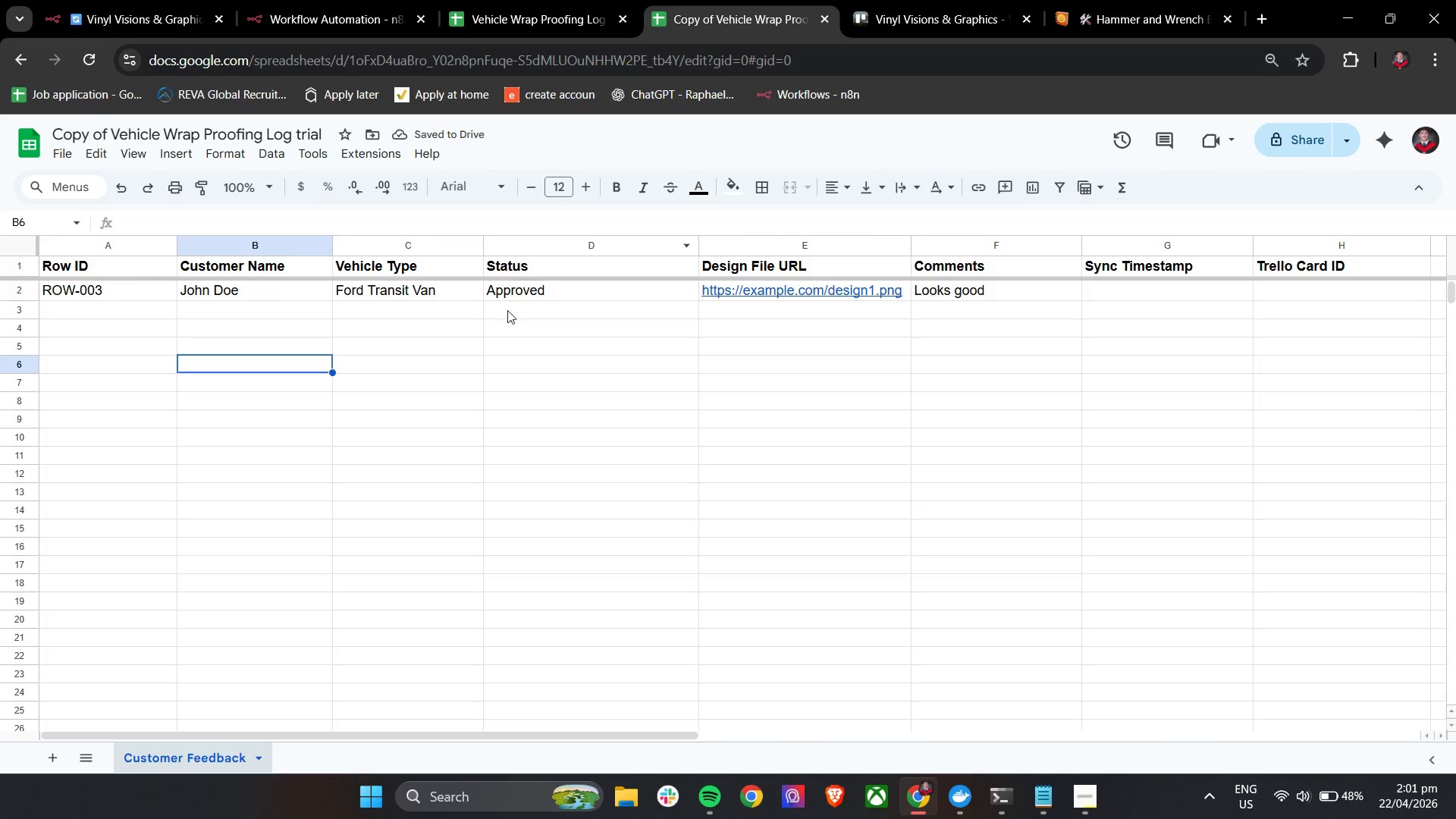 
left_click([507, 0])
 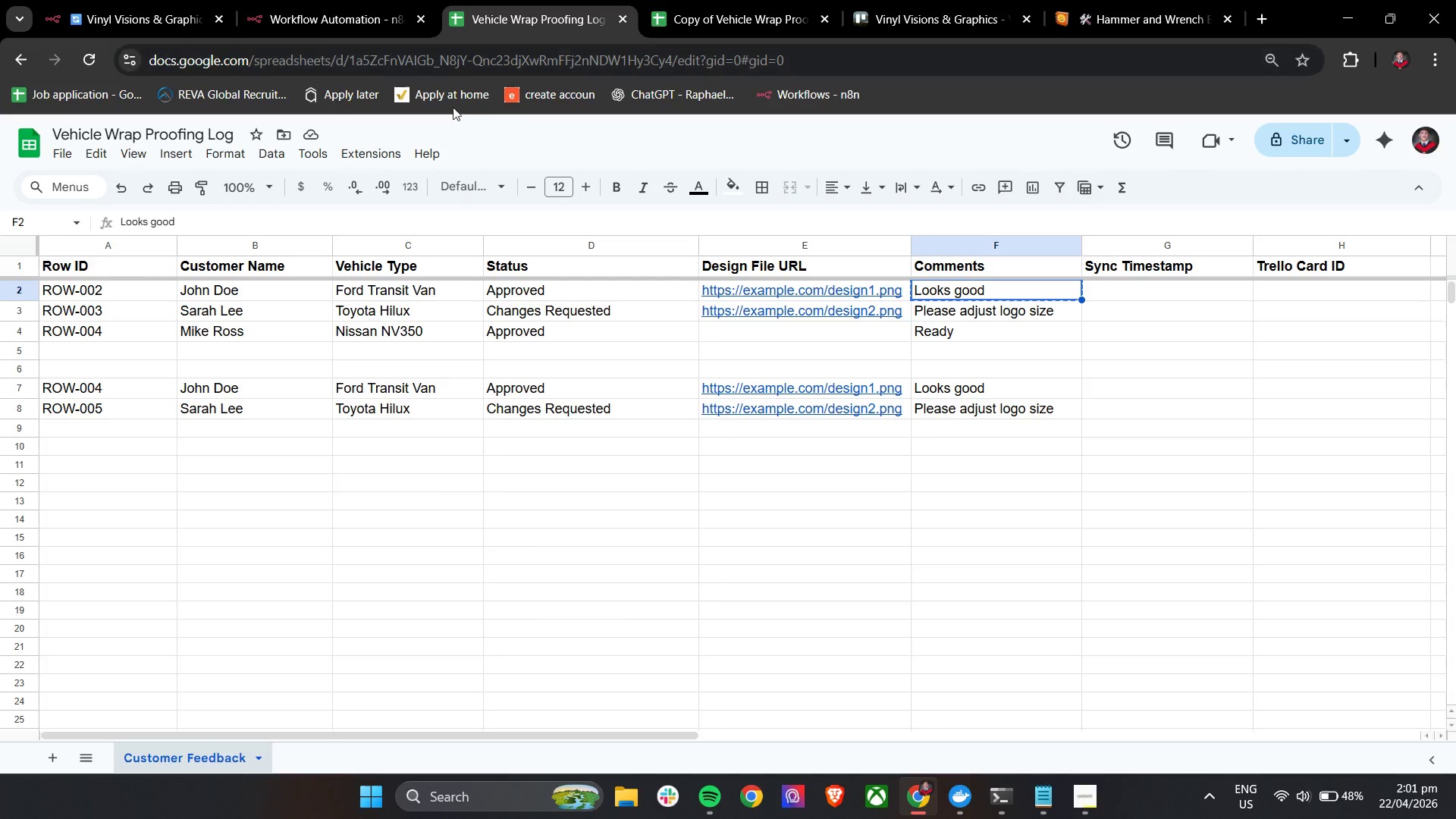 
left_click([697, 0])
 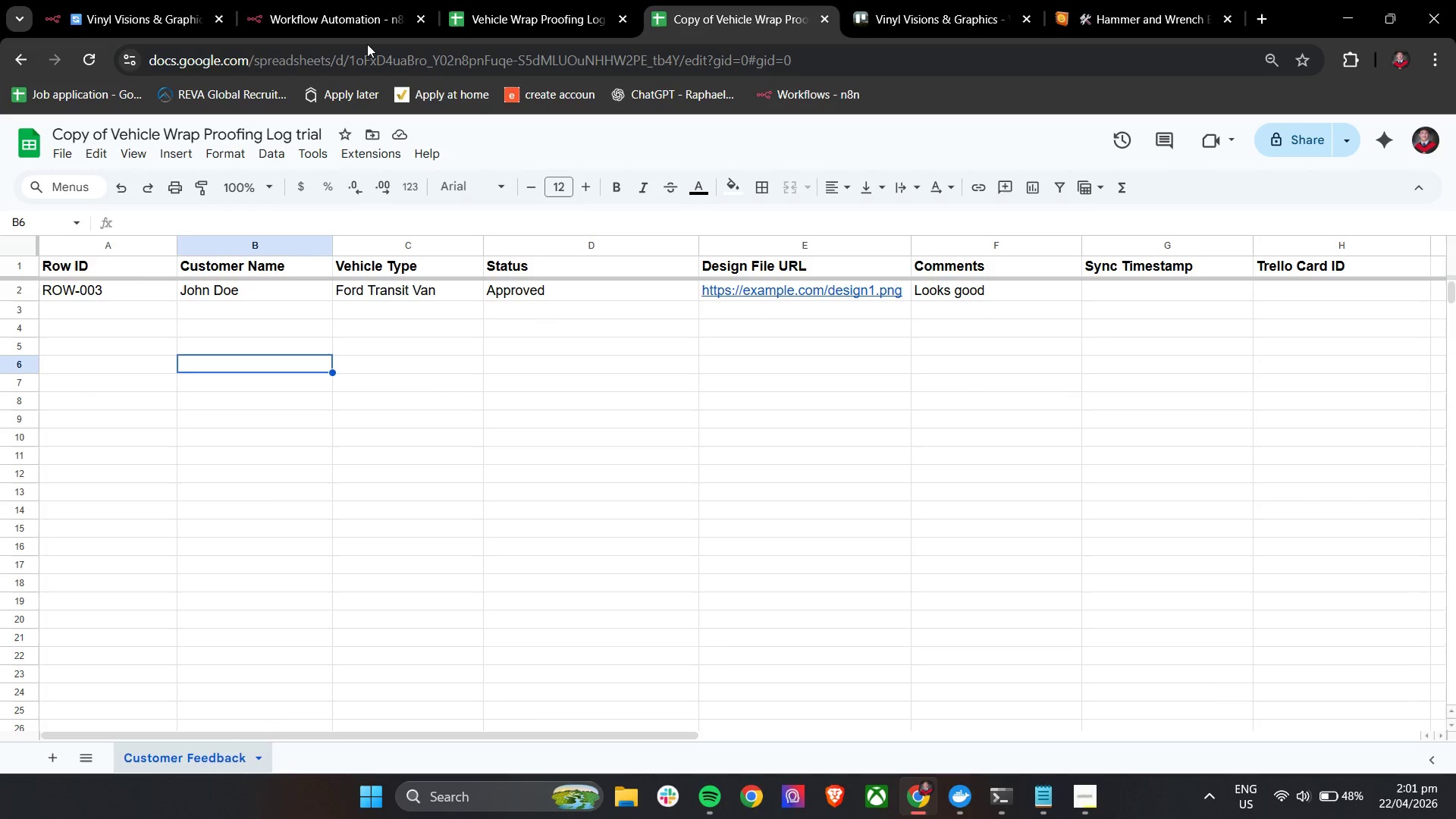 
left_click([355, 0])
 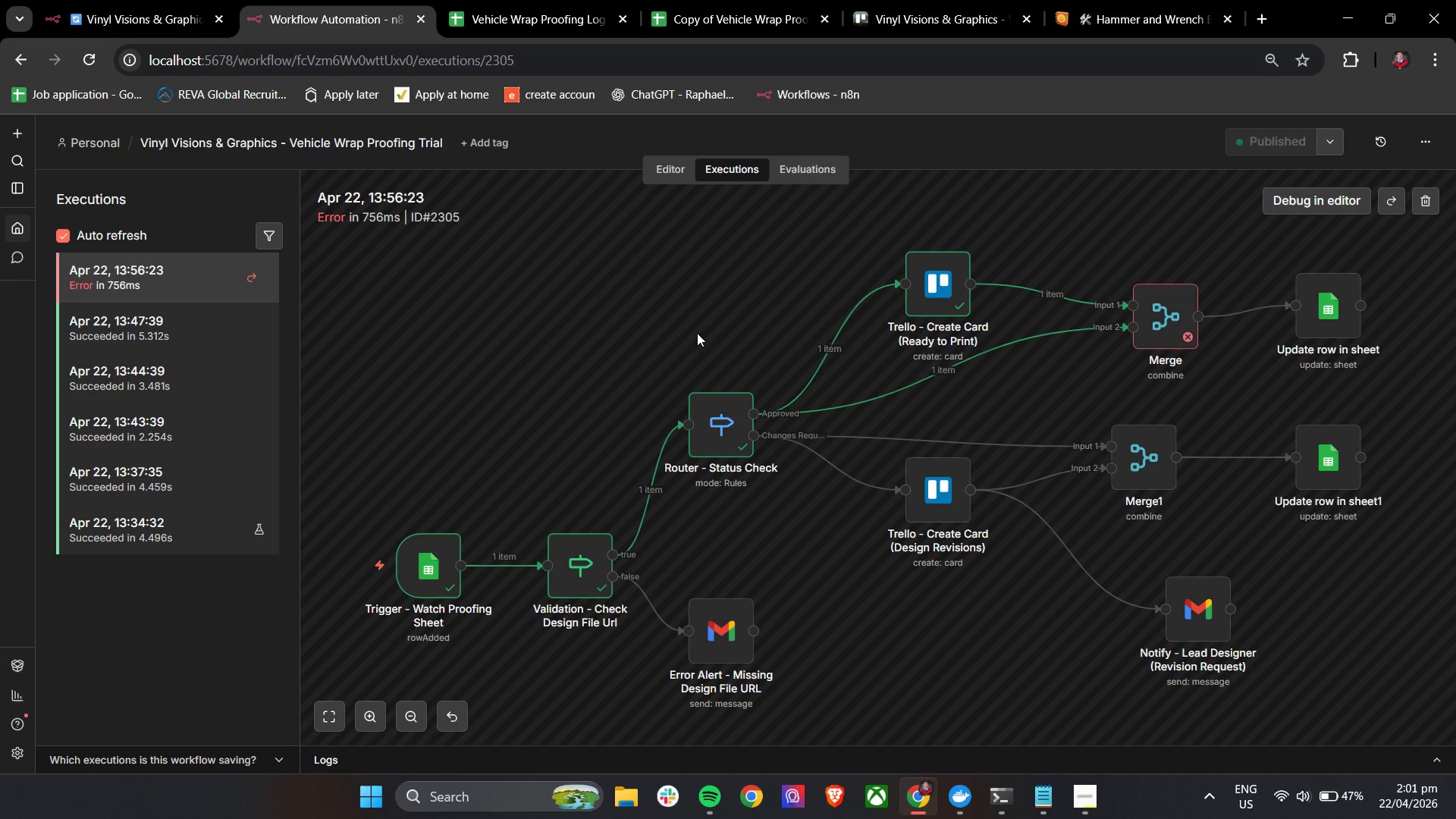 
left_click([873, 0])
 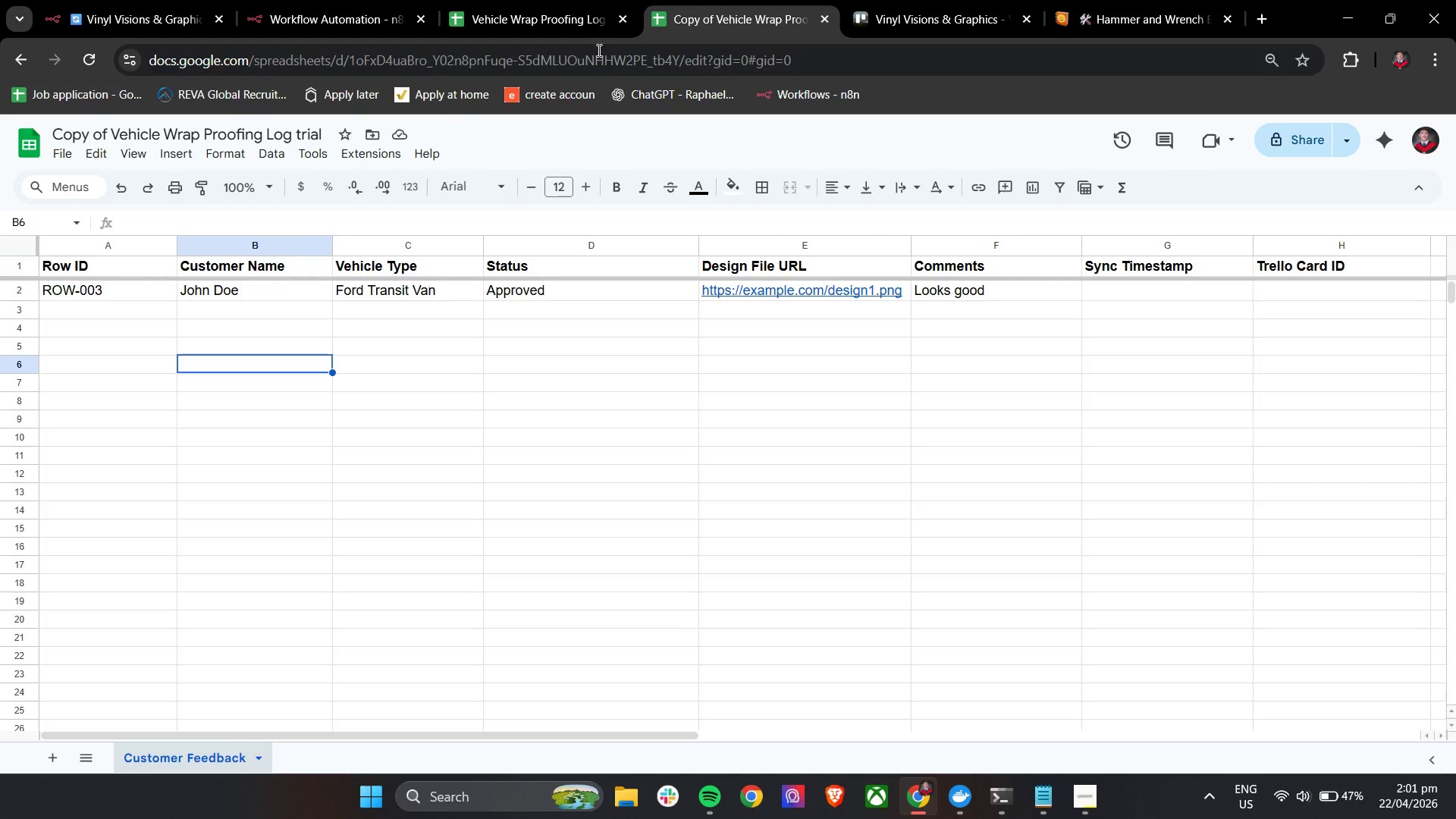 
left_click([327, 1])
 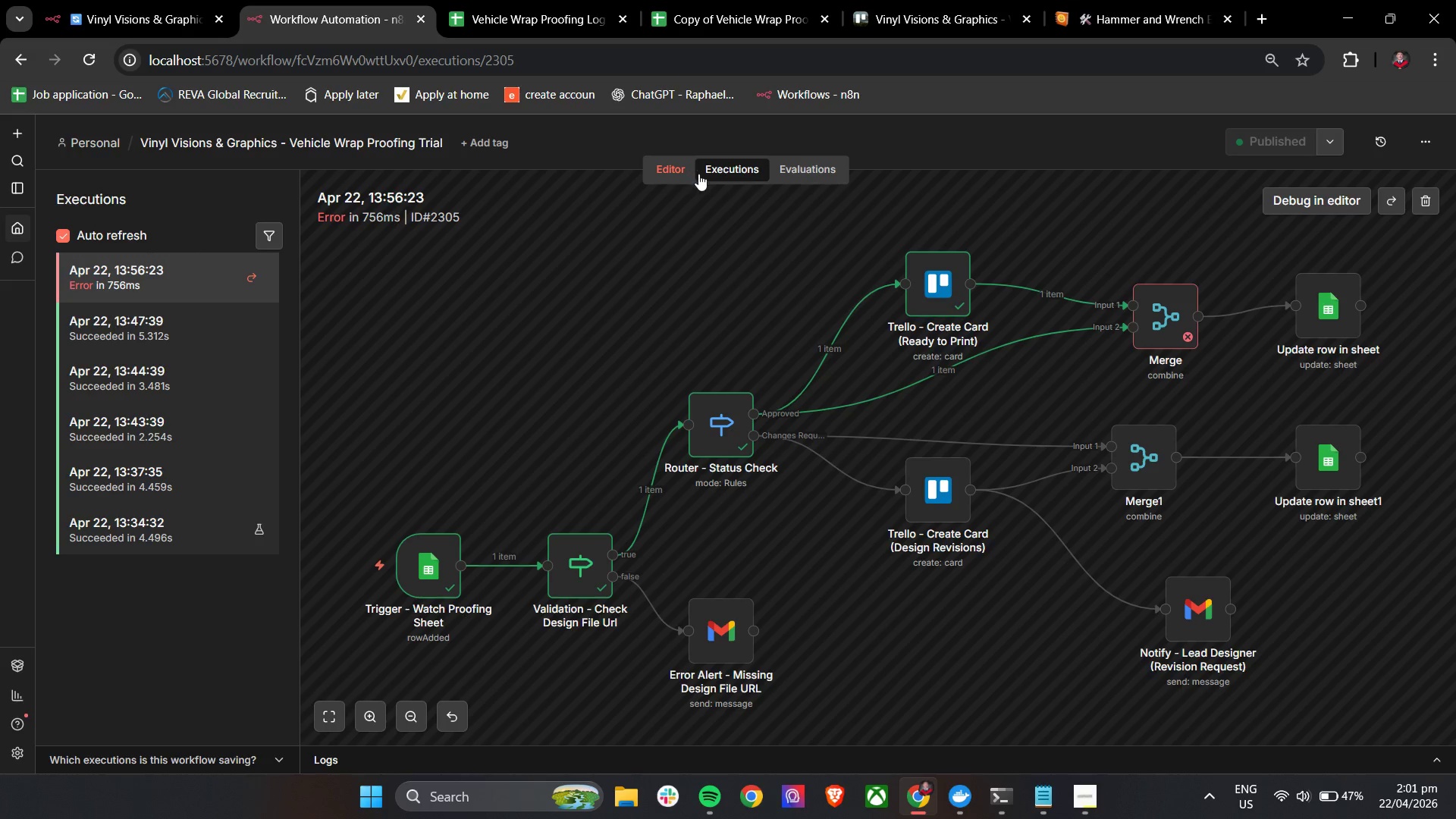 
wait(5.86)
 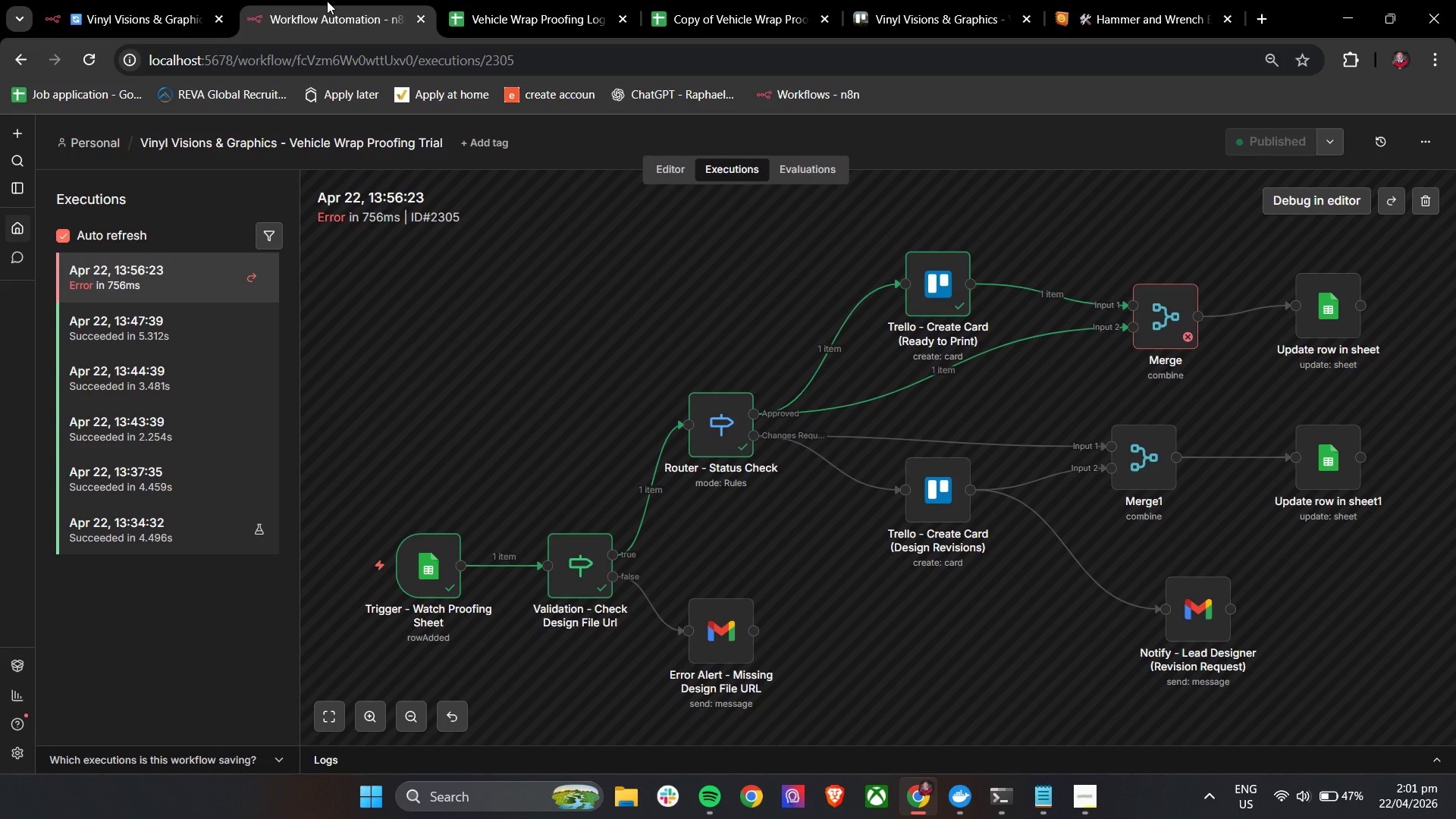 
left_click([712, 172])
 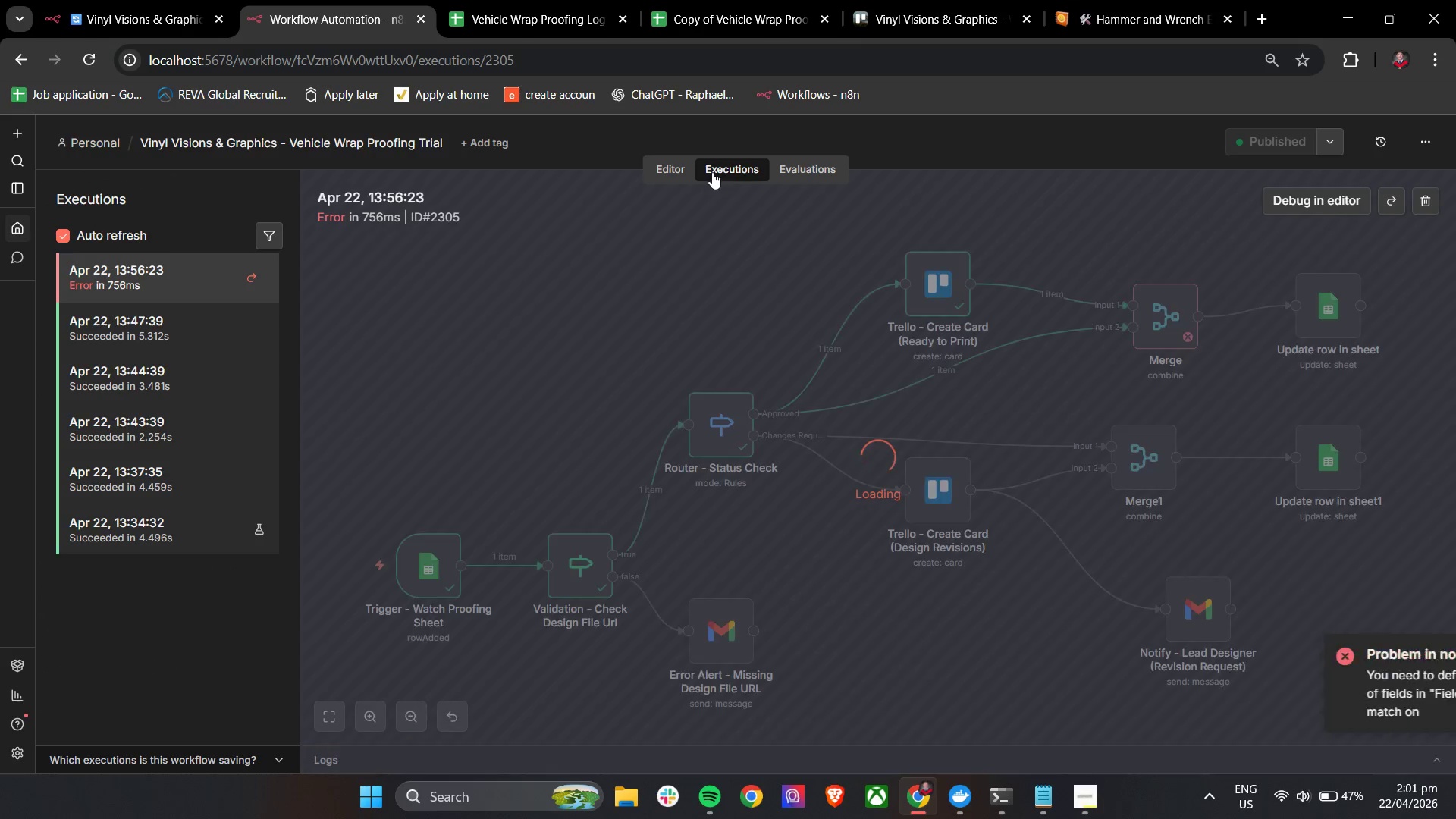 
left_click([670, 168])
 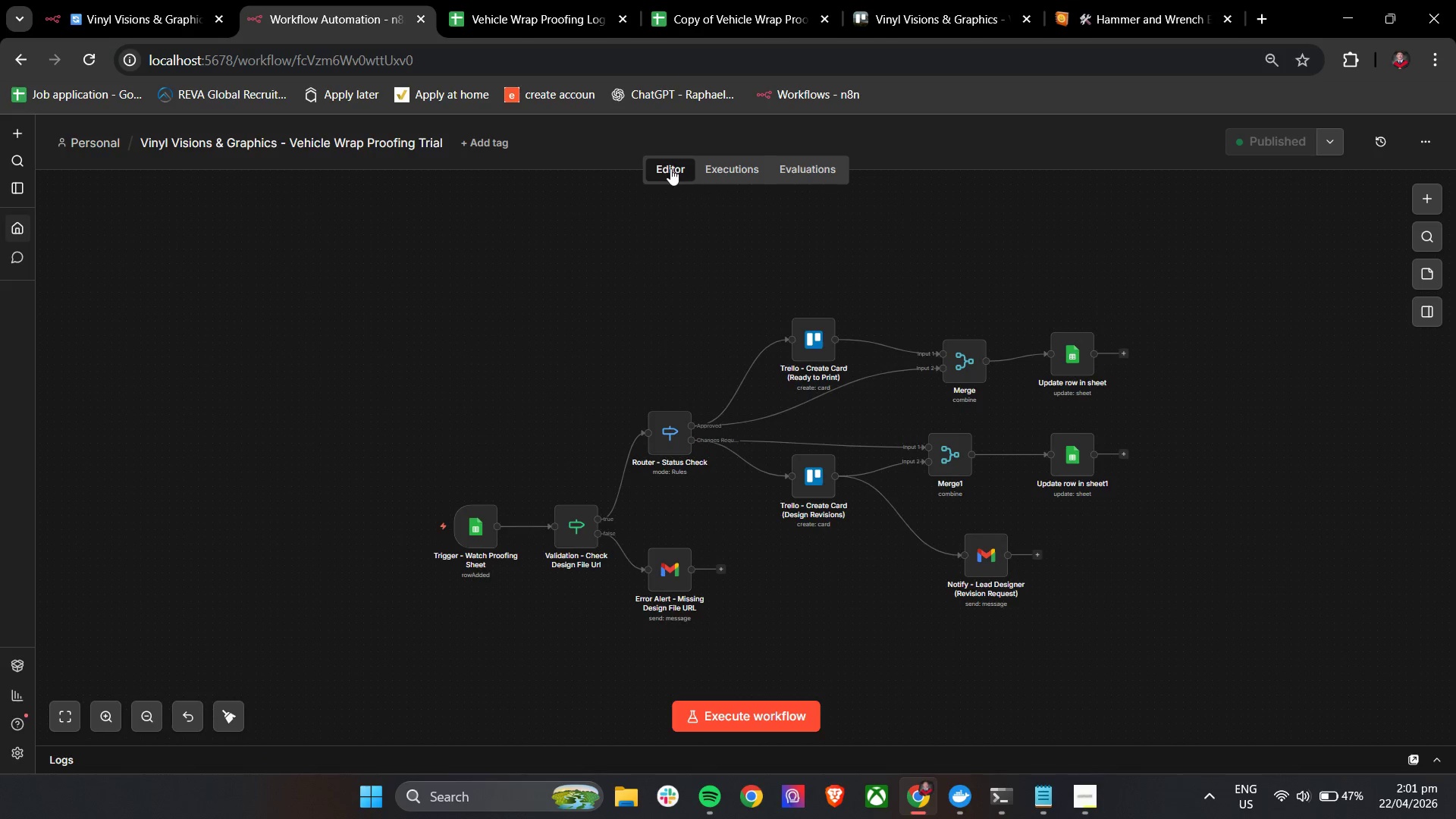 
left_click([744, 168])
 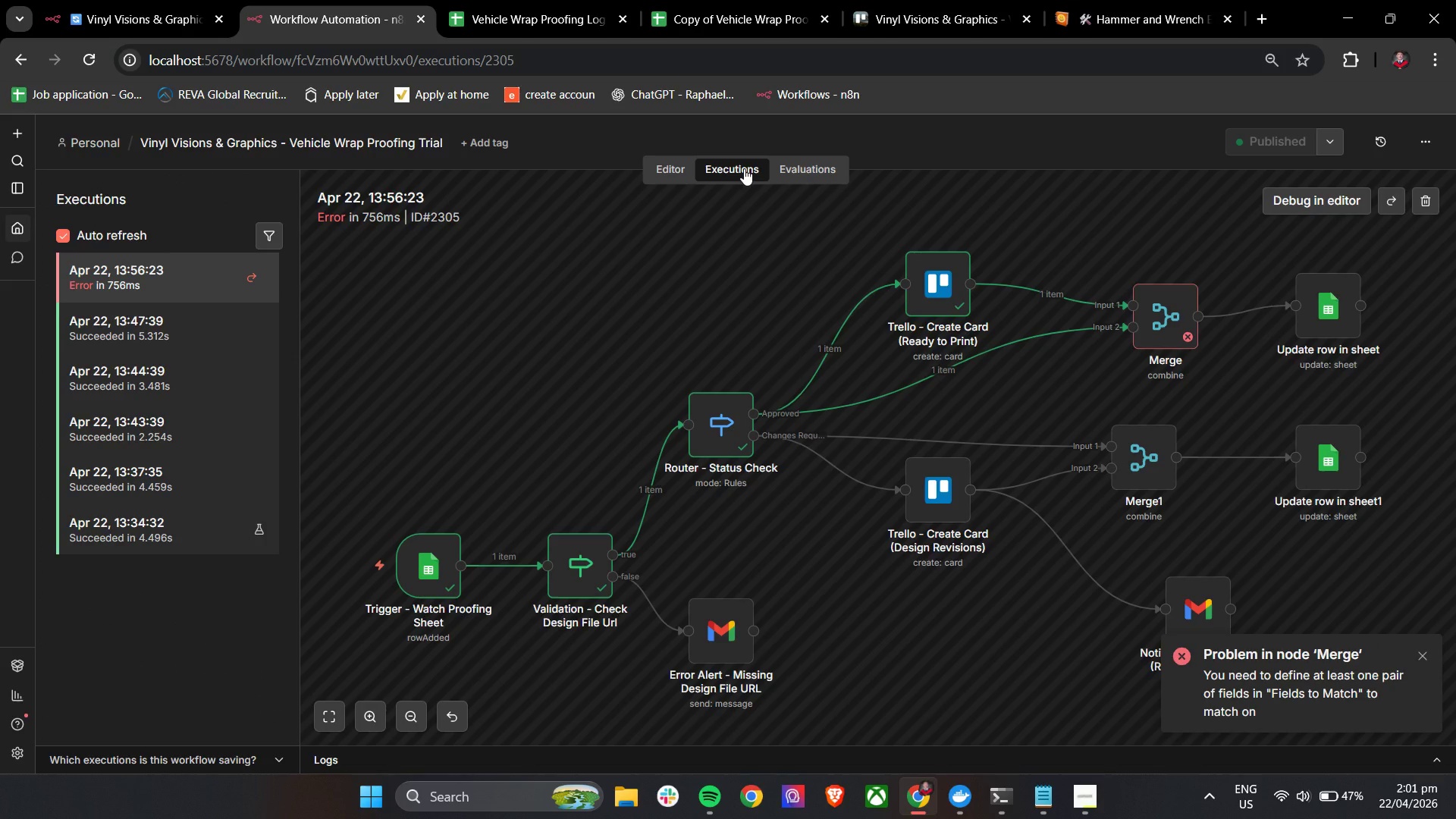 
wait(11.89)
 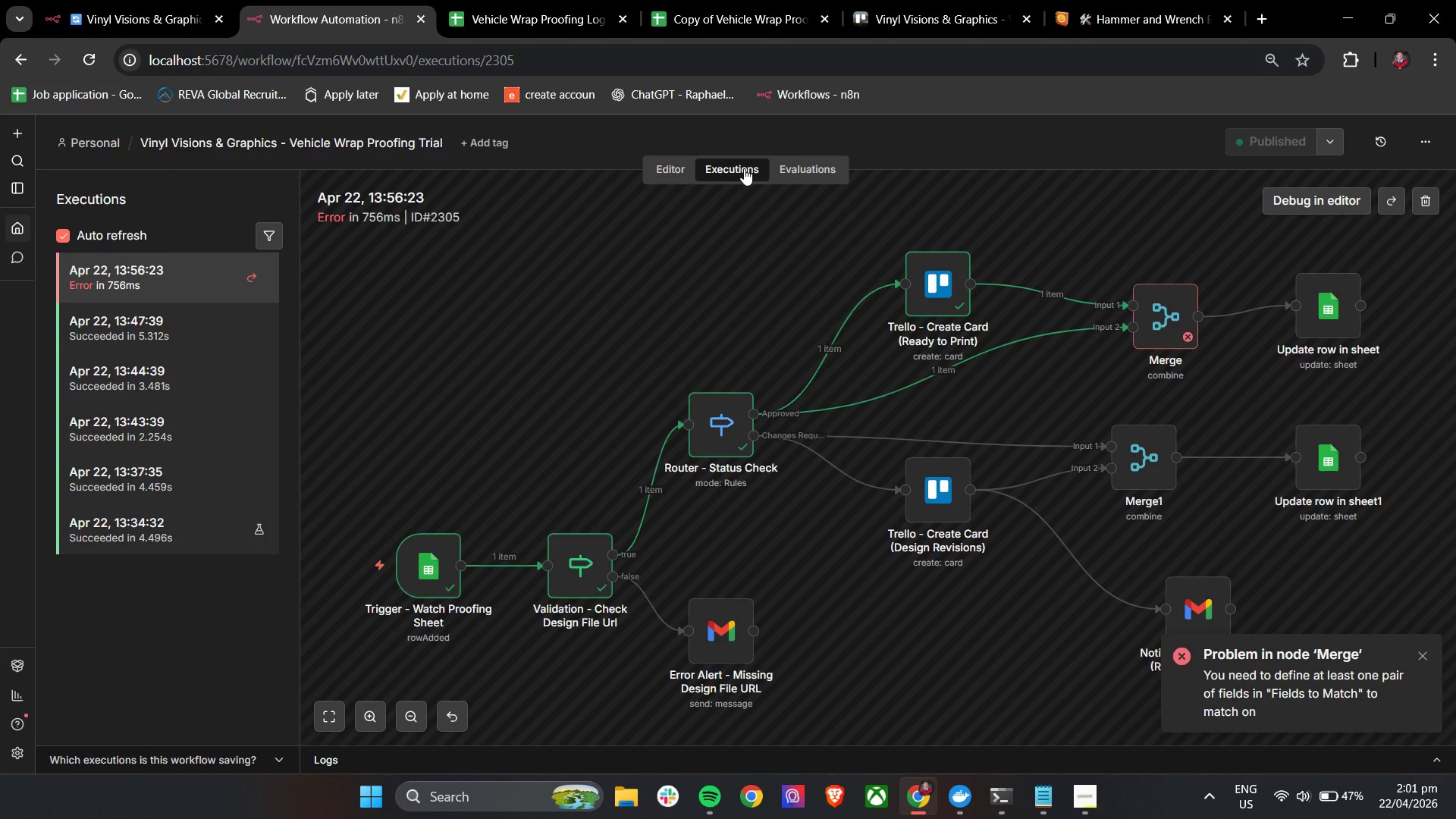 
left_click([780, 0])
 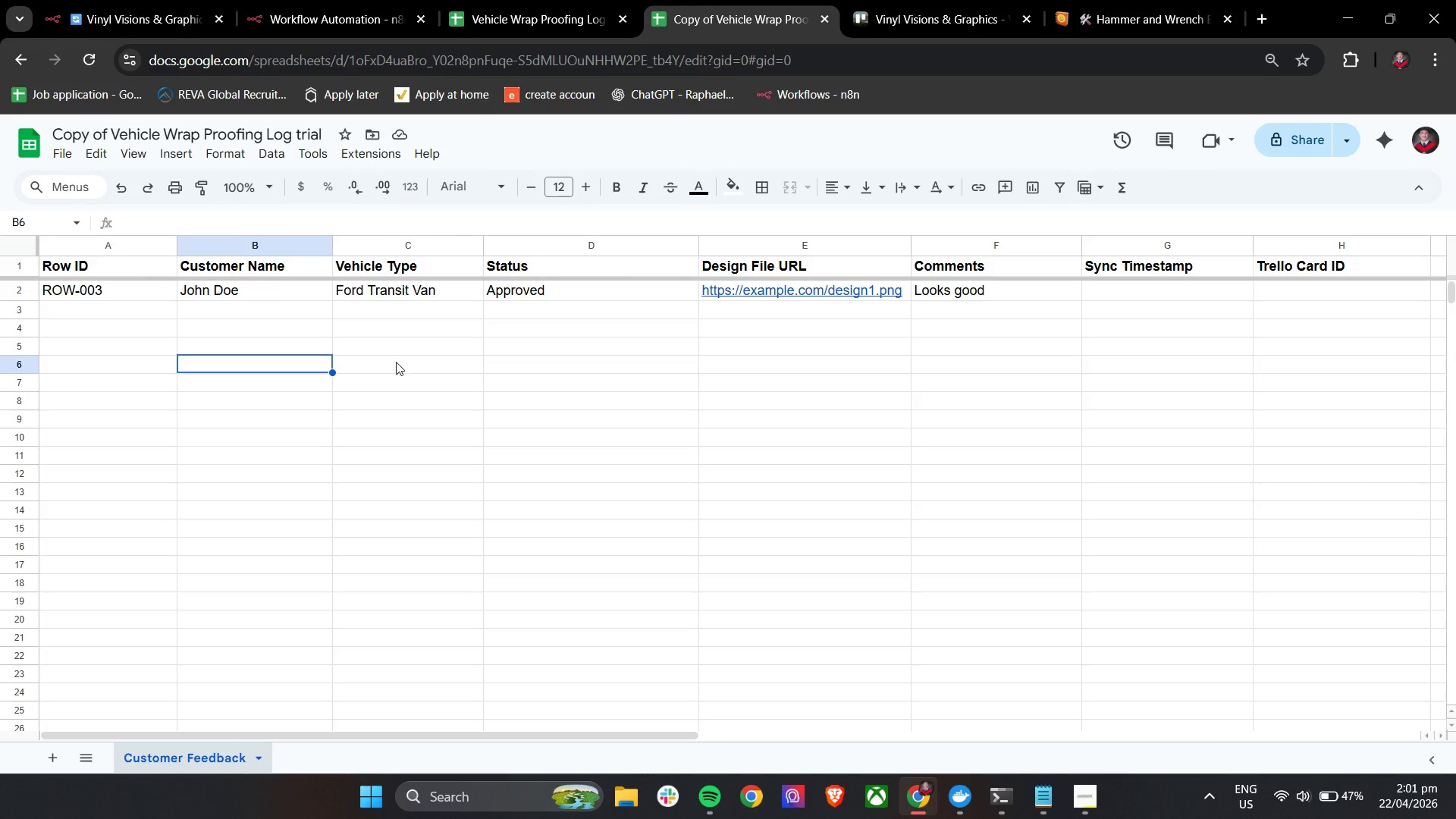 
left_click([310, 0])
 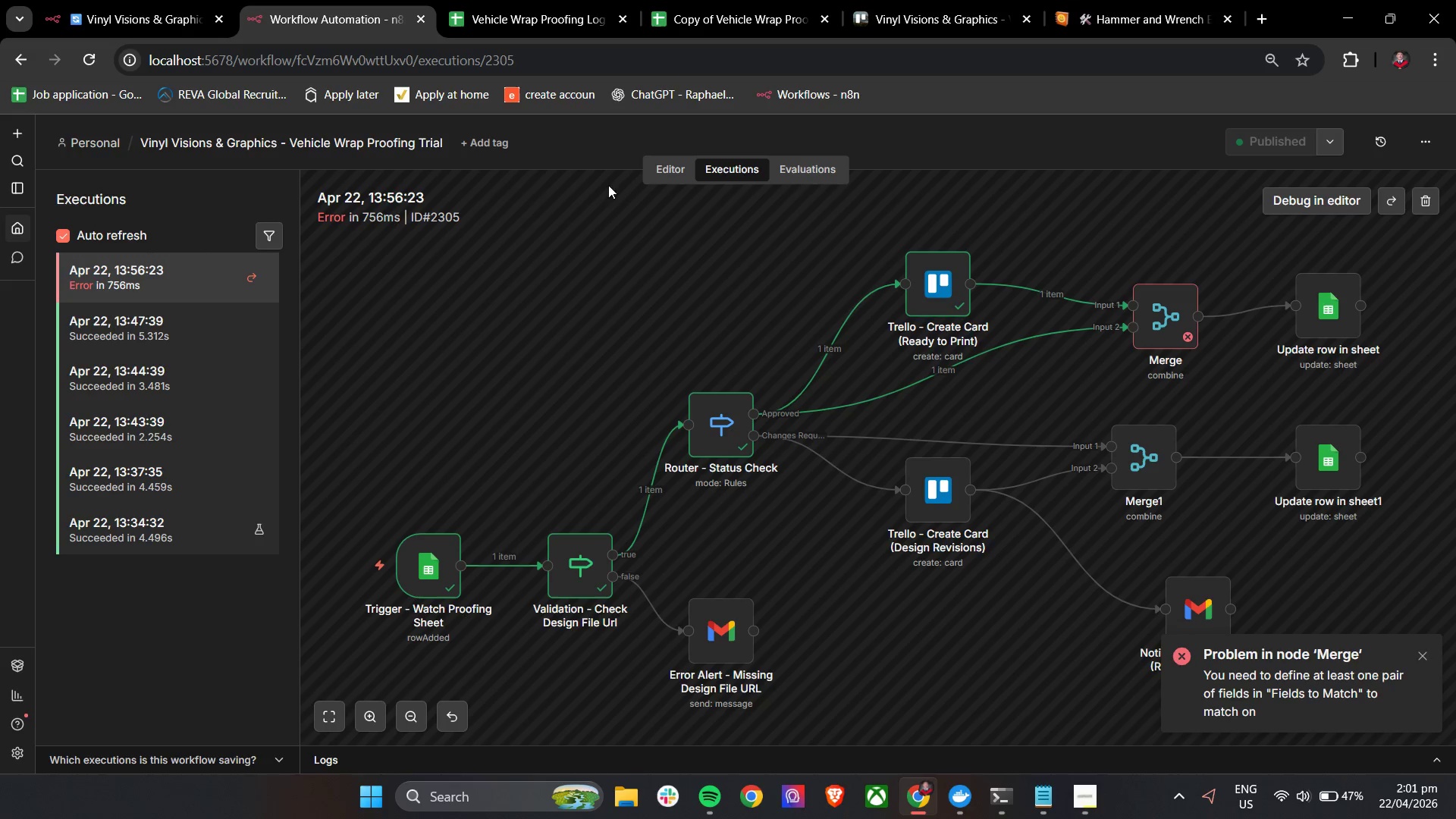 
left_click([87, 66])
 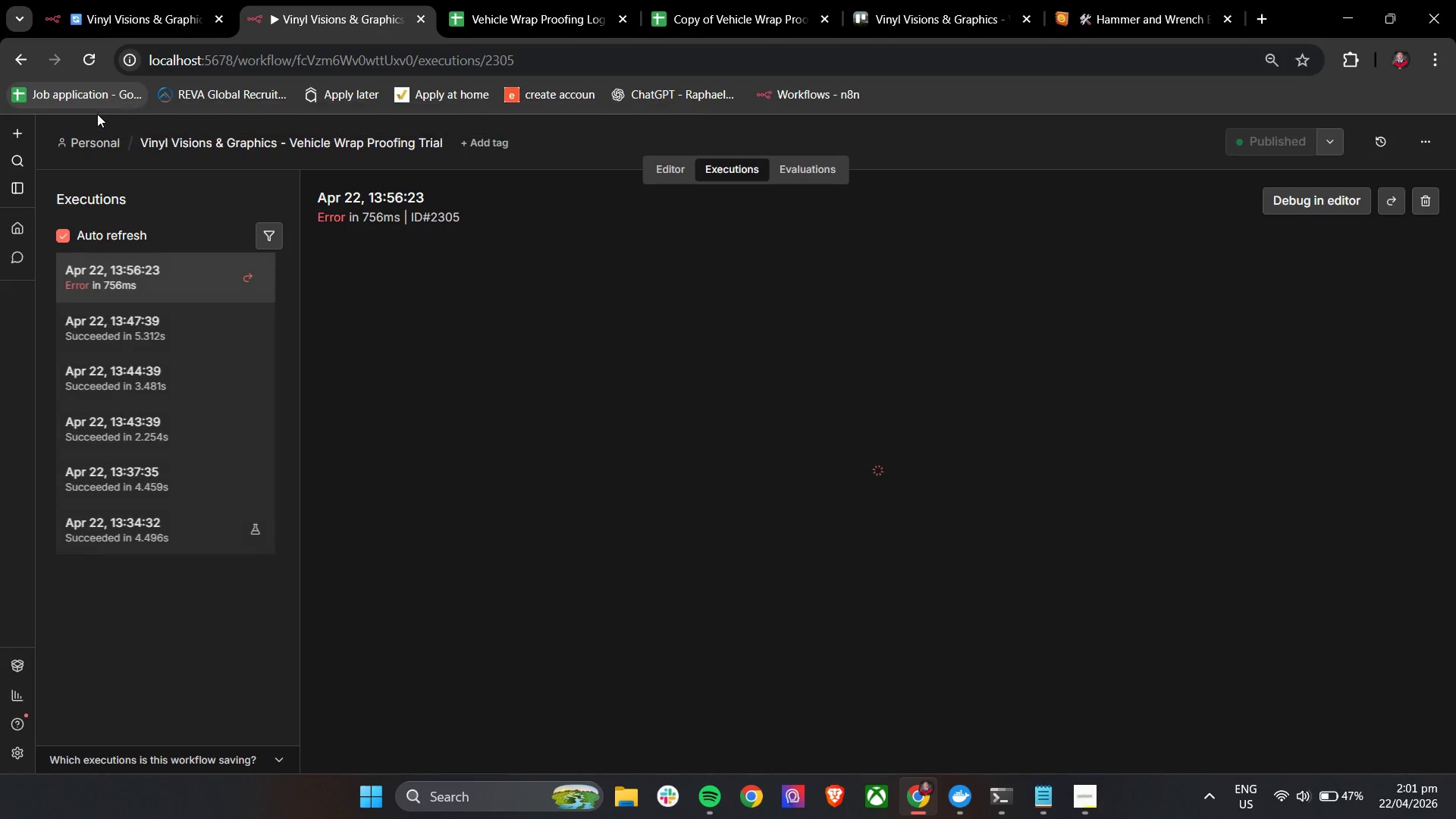 
wait(5.09)
 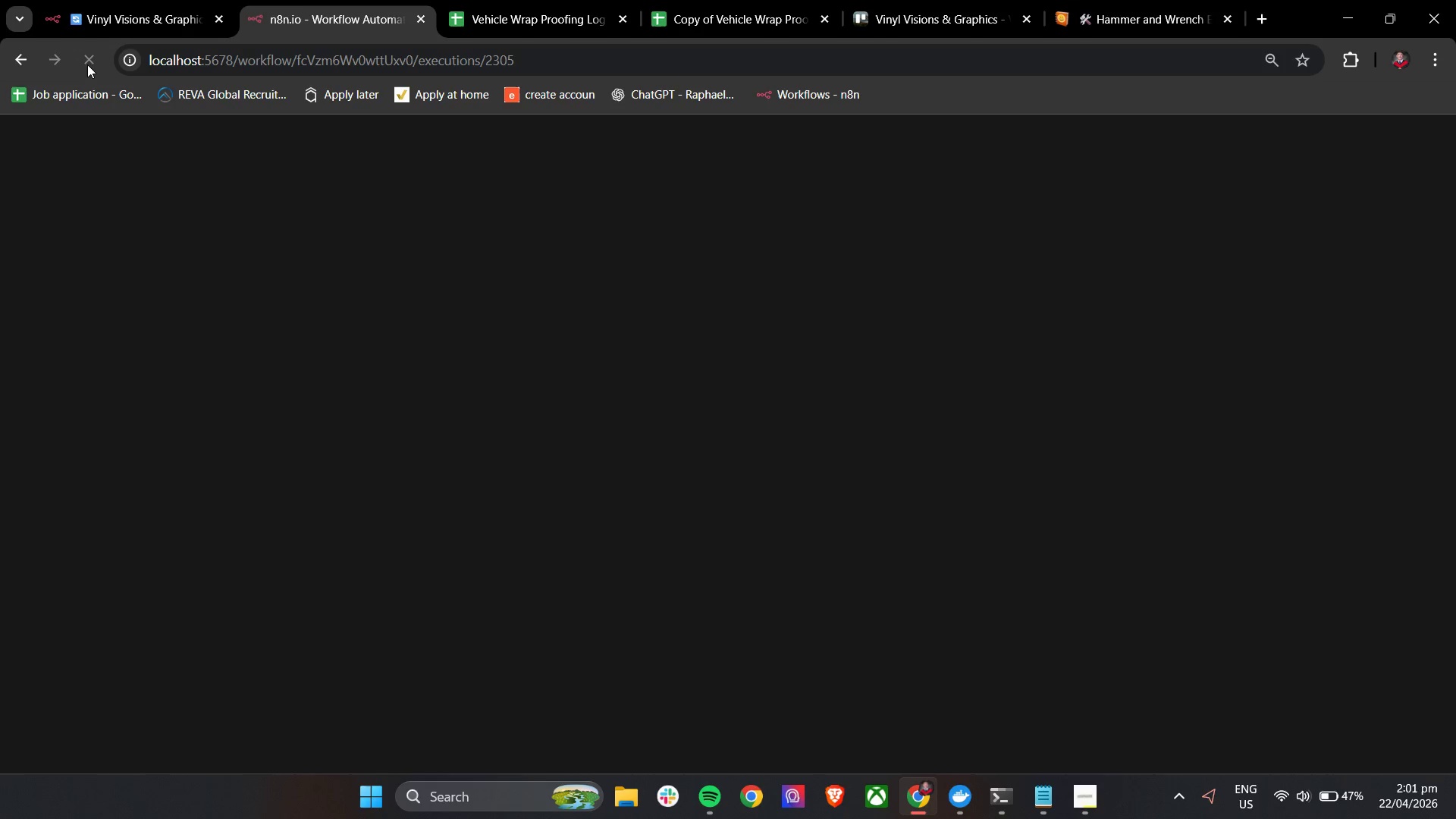 
left_click([742, 0])
 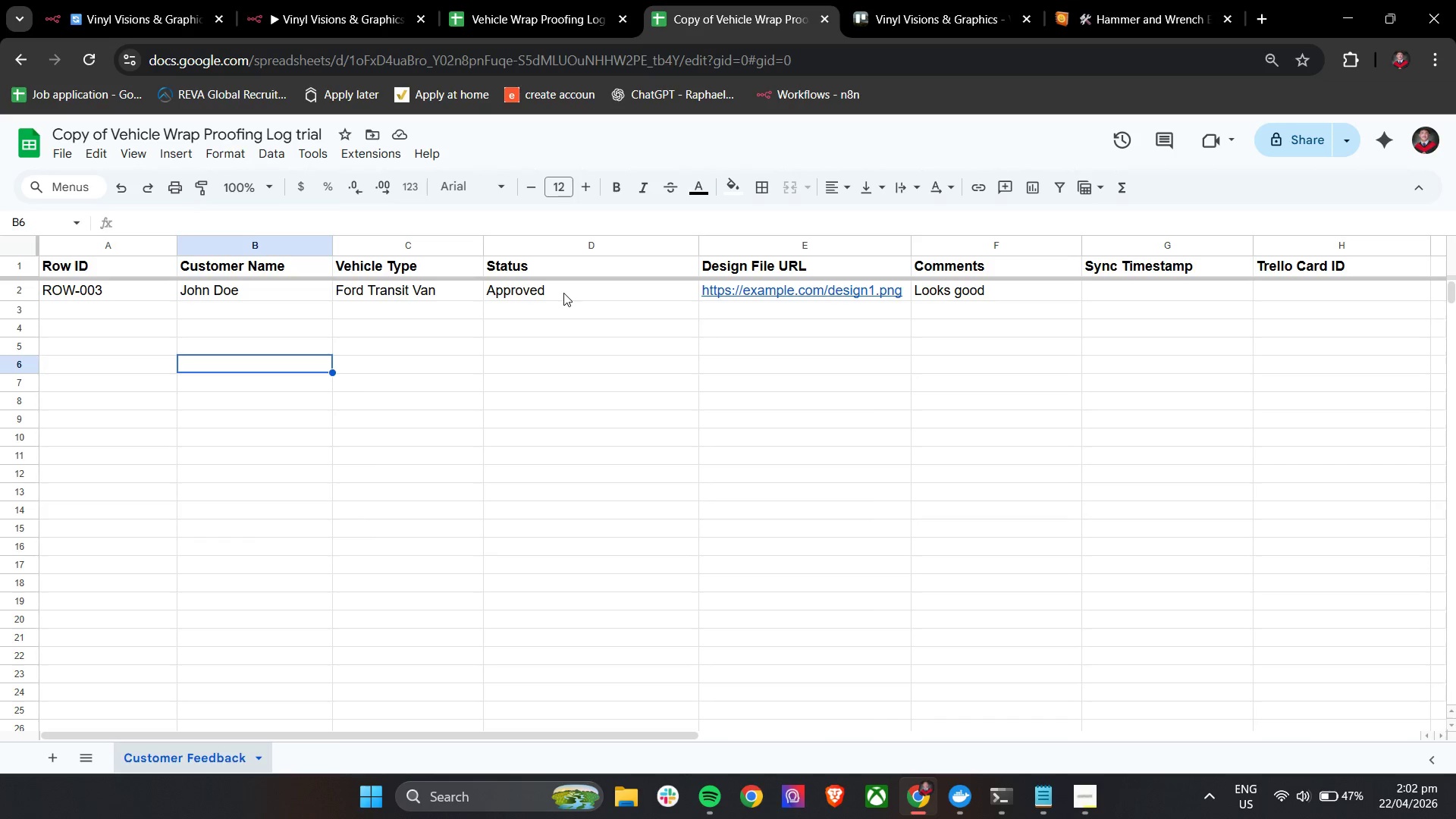 
left_click([601, 372])
 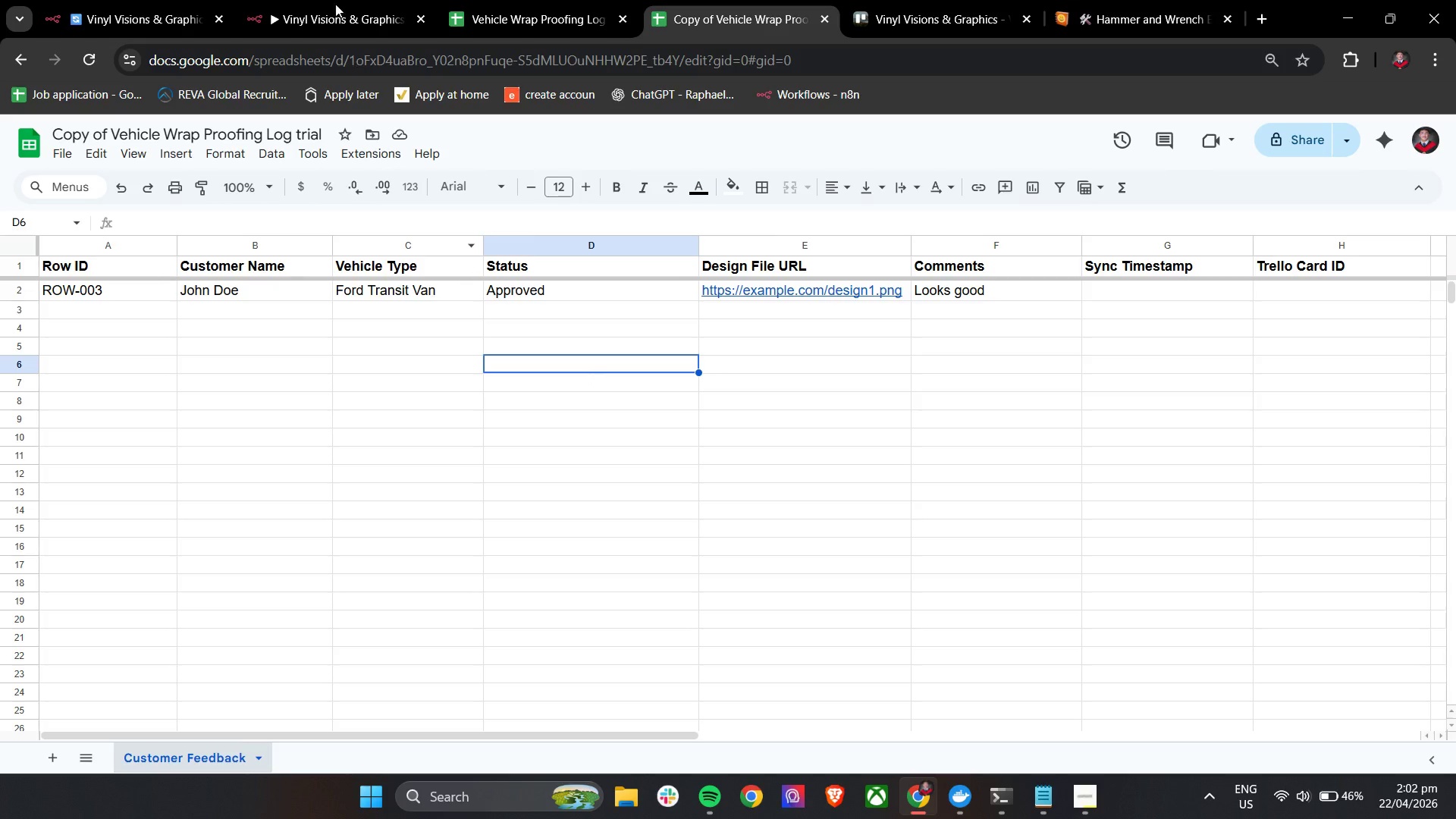 
left_click([314, 0])
 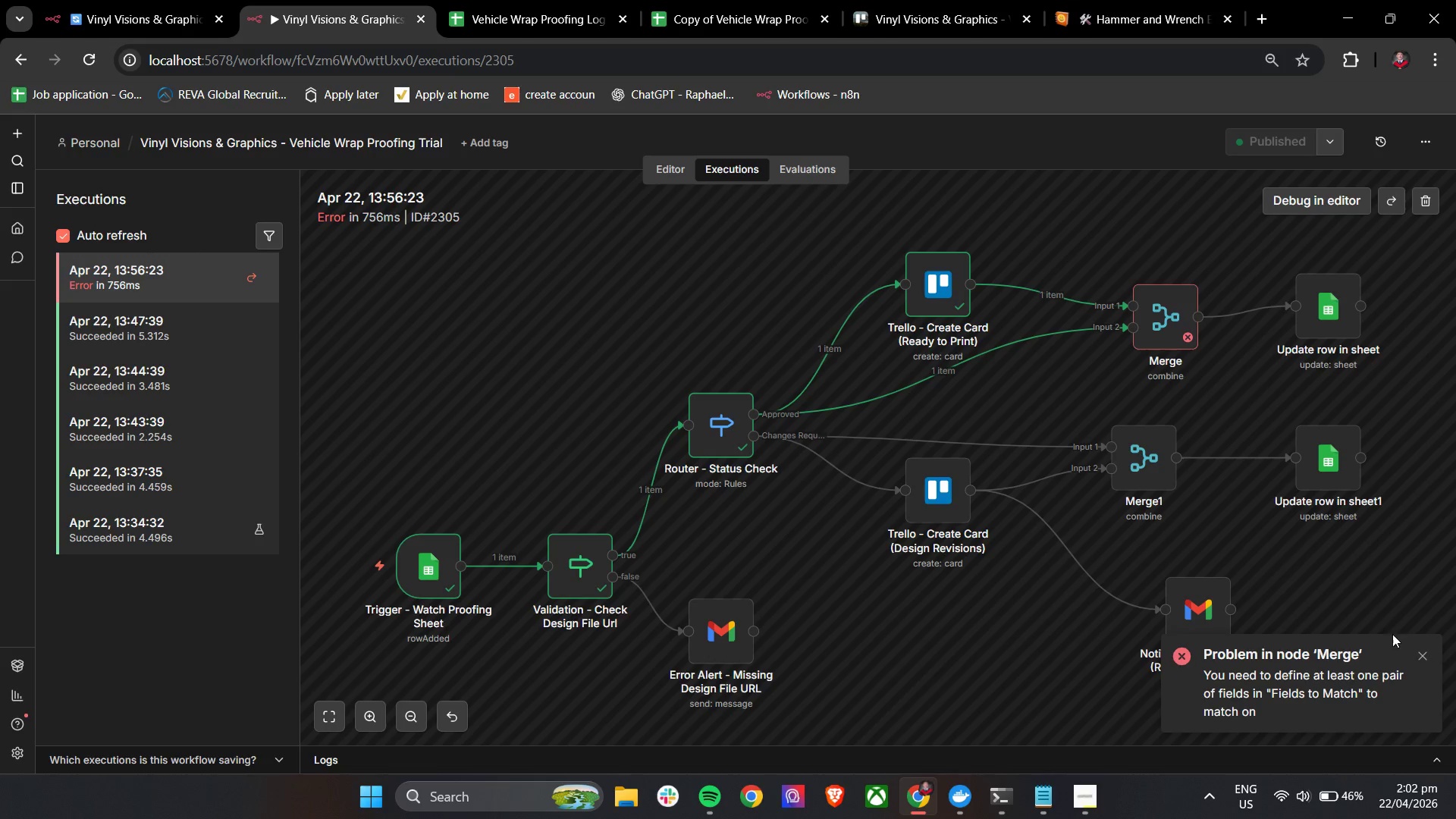 
left_click([1420, 652])
 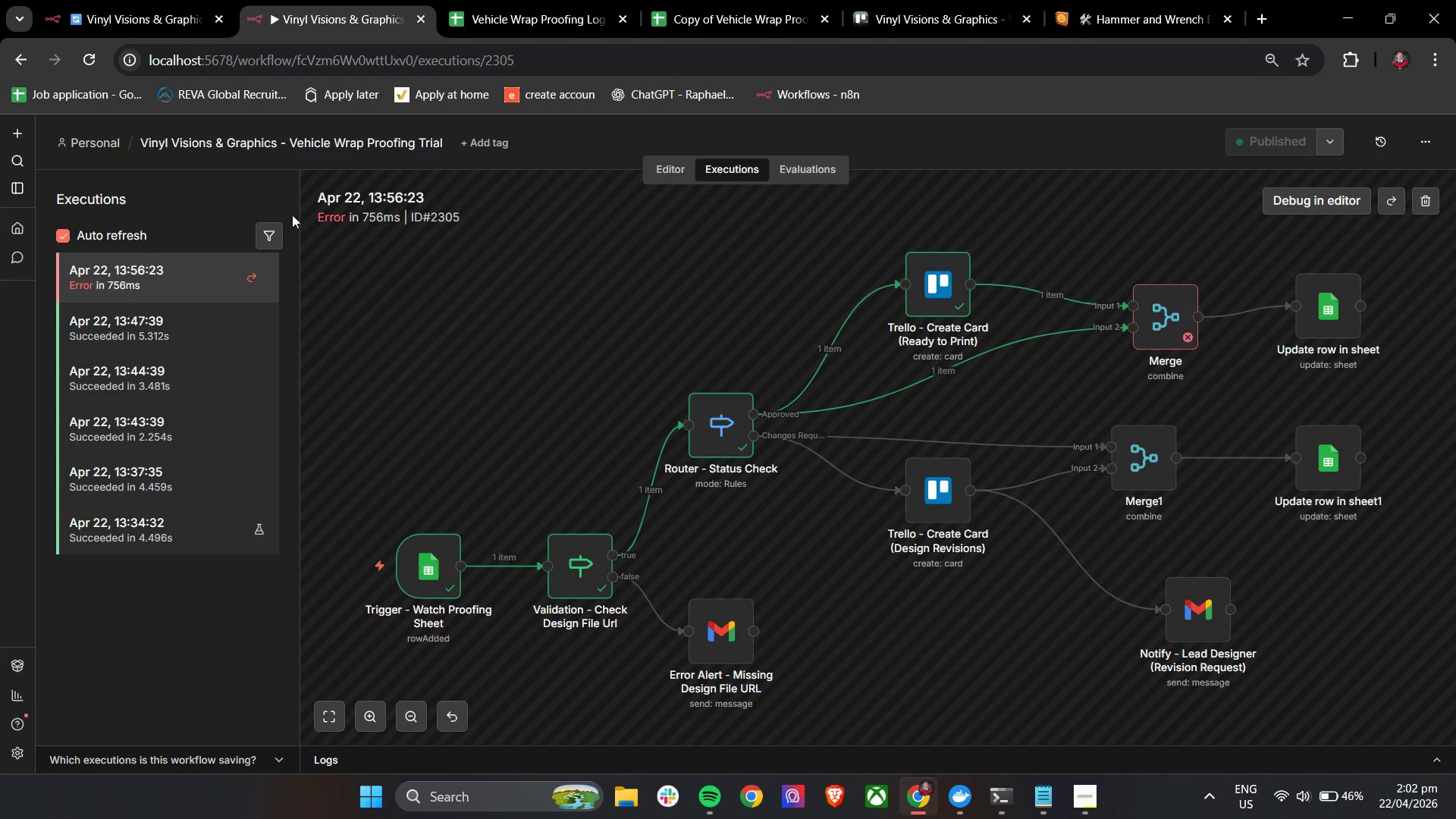 
left_click([680, 171])
 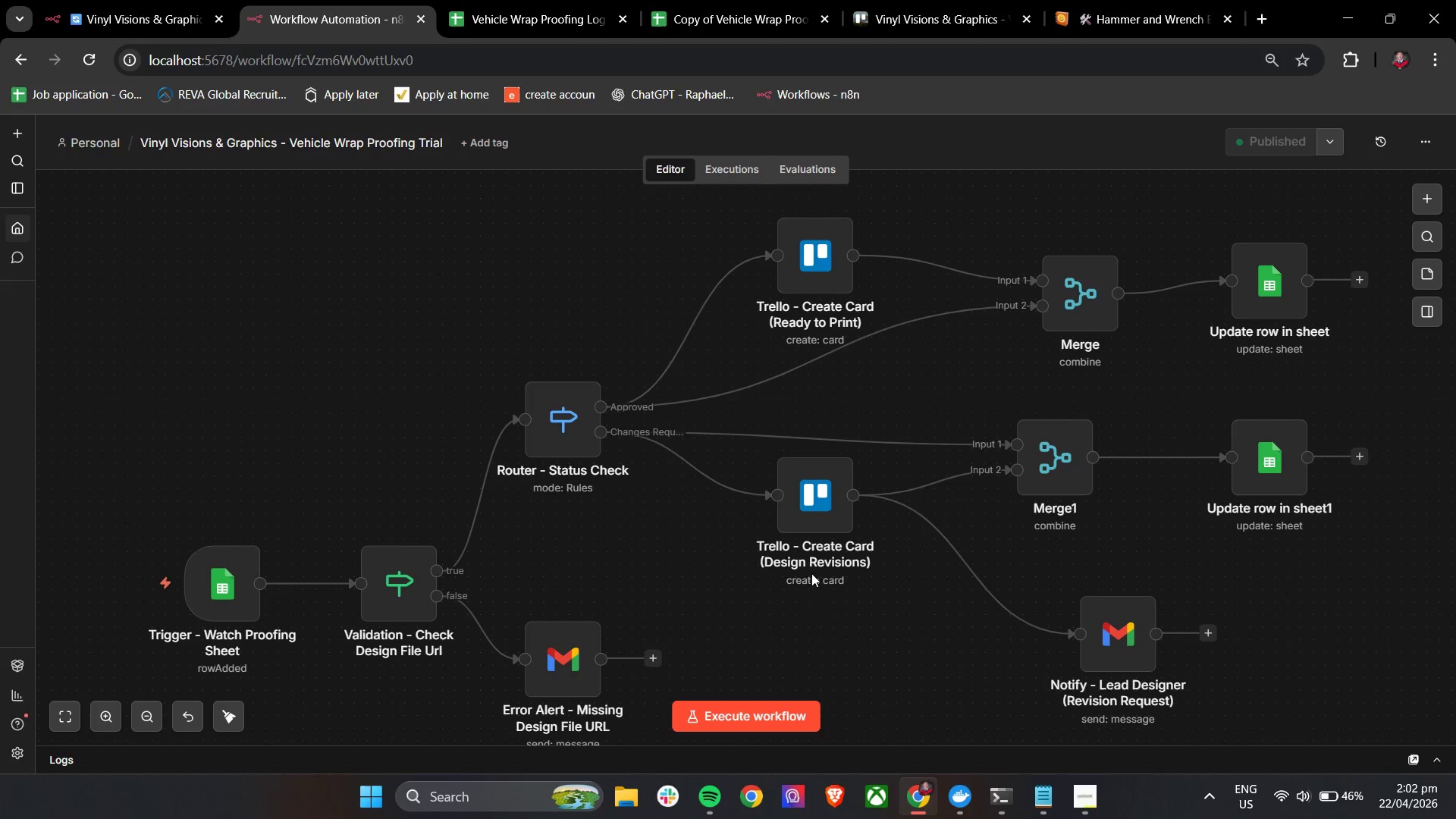 
left_click([759, 714])
 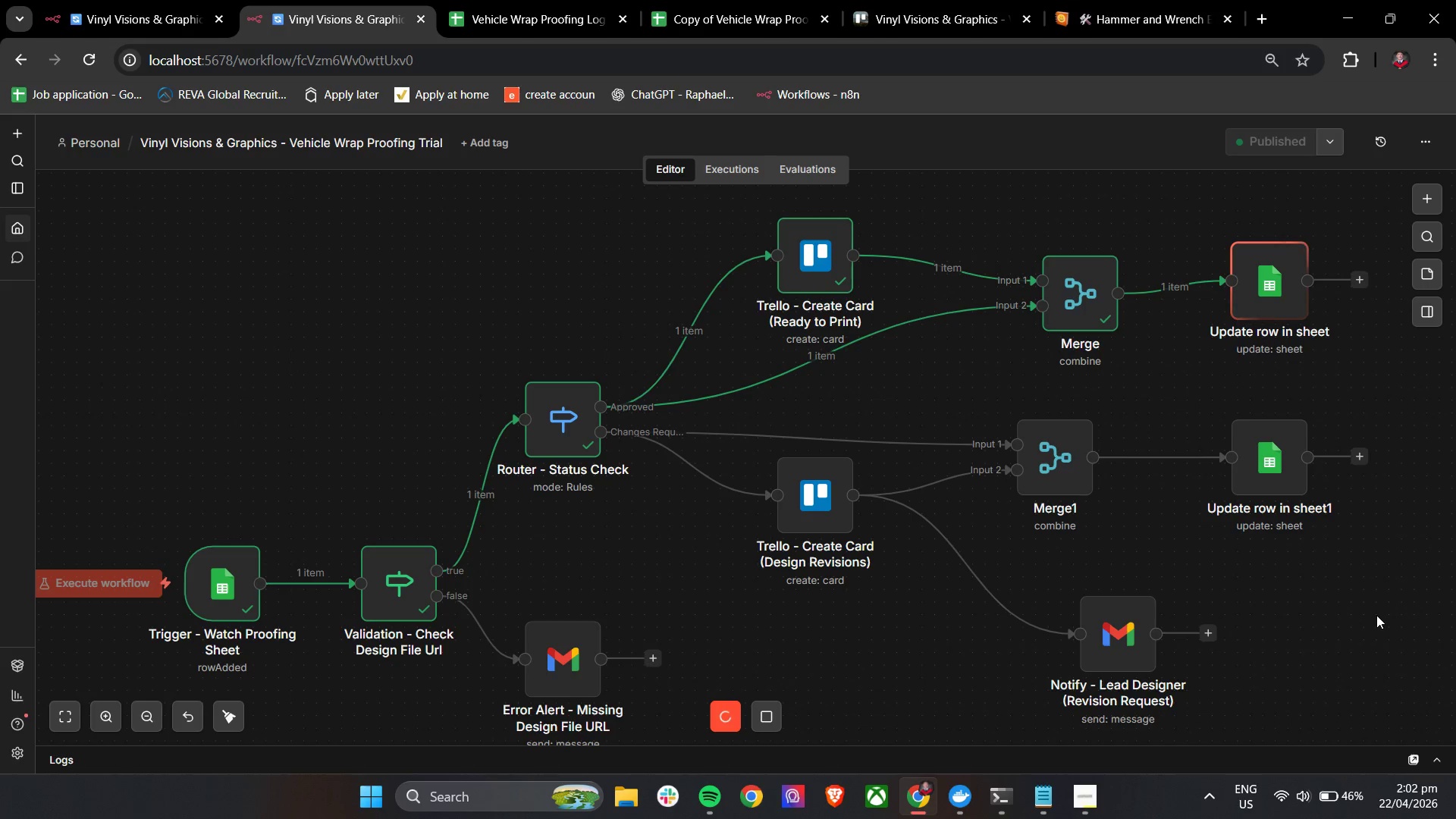 
wait(5.7)
 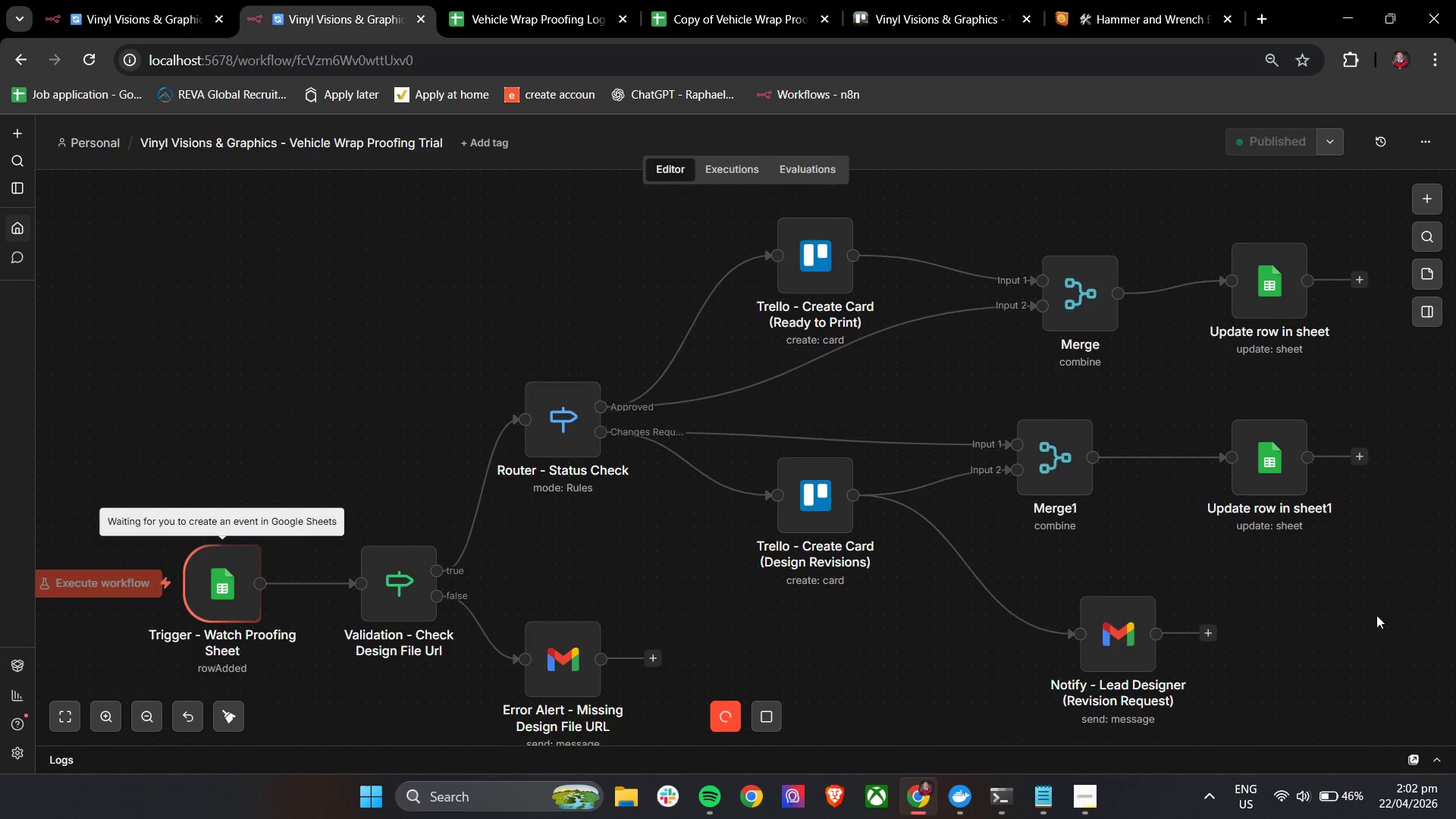 
left_click([761, 0])
 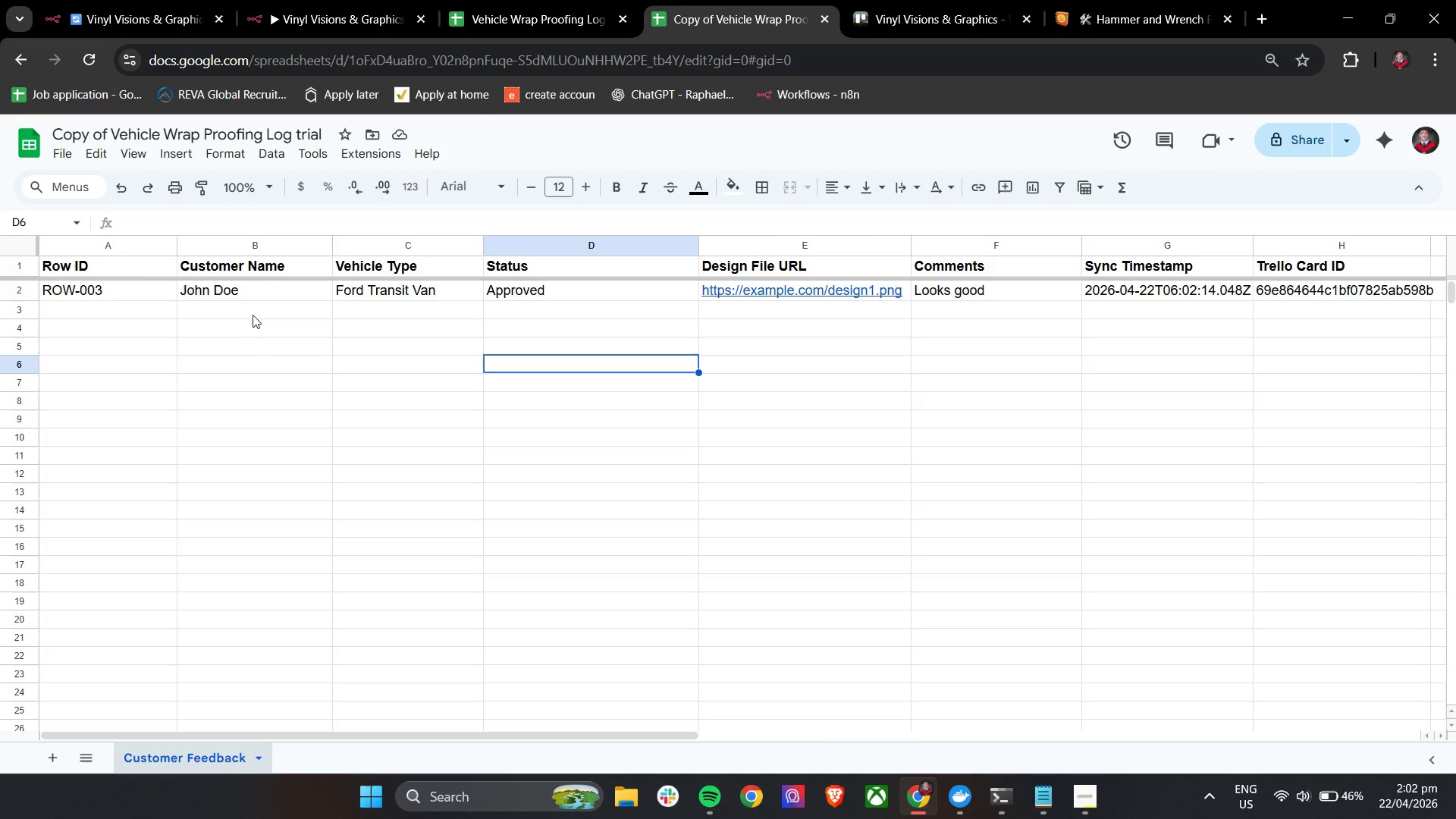 
wait(7.59)
 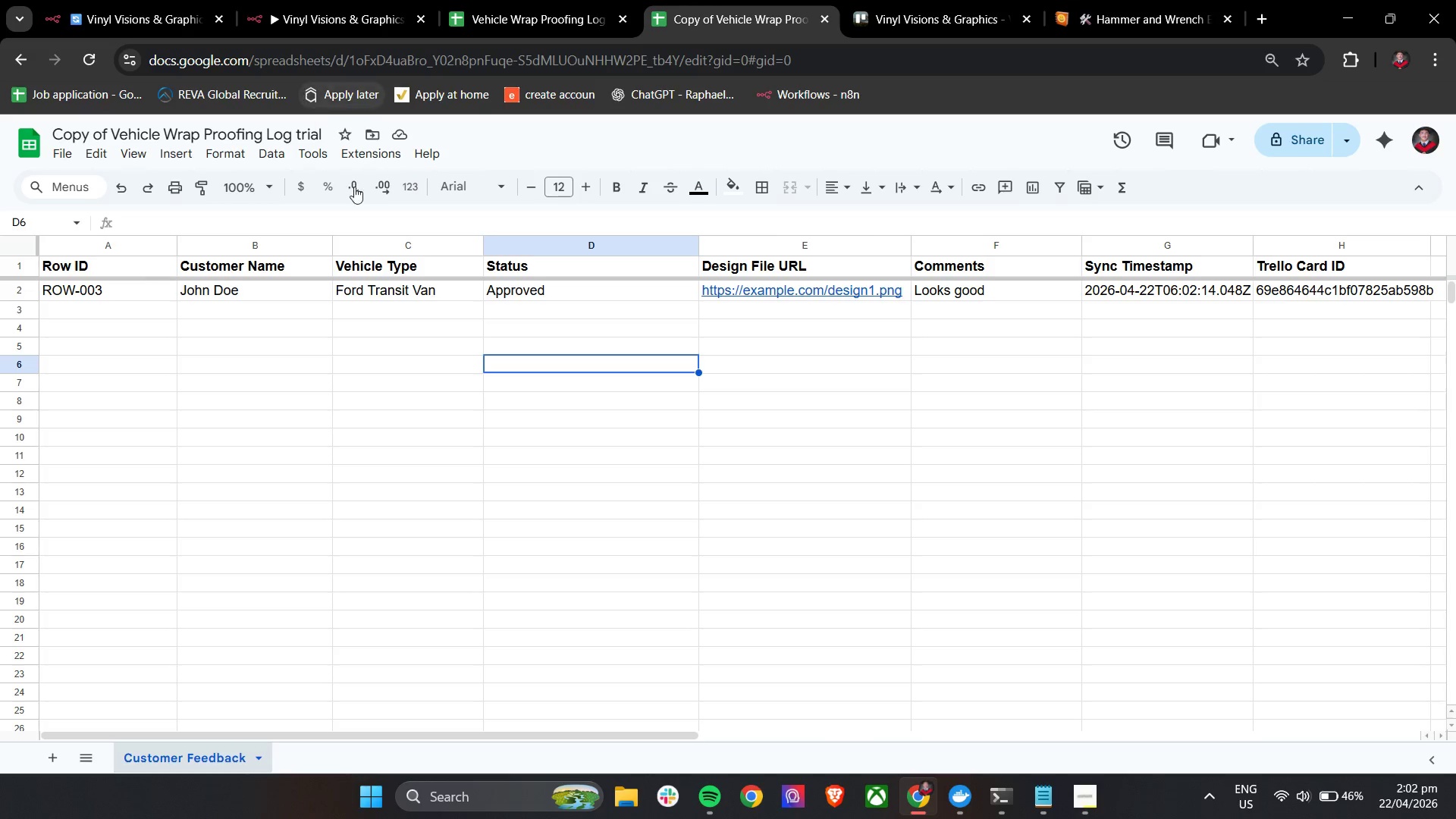 
left_click_drag(start_coordinate=[1147, 287], to_coordinate=[1375, 293])
 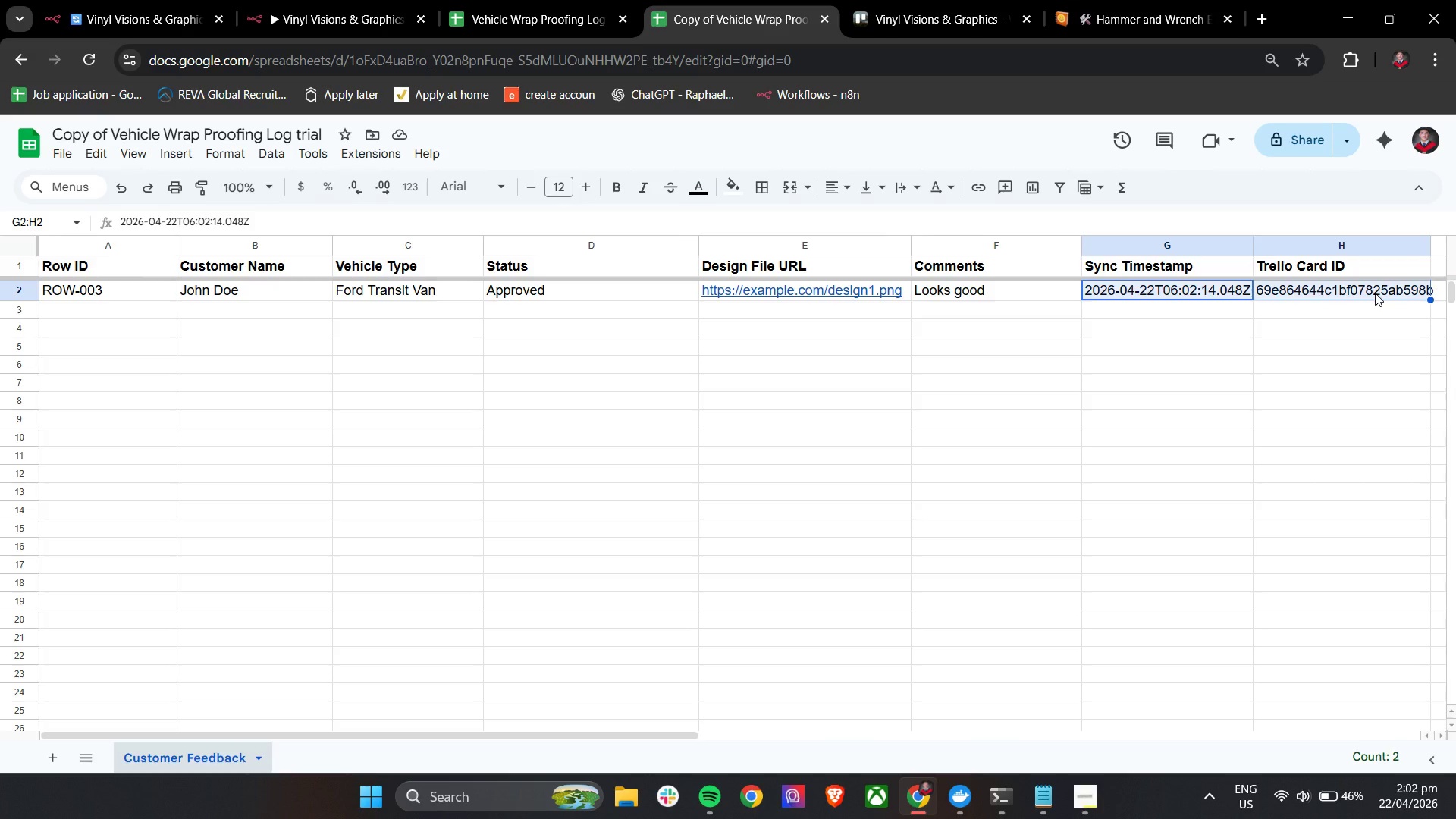 
key(Backspace)
 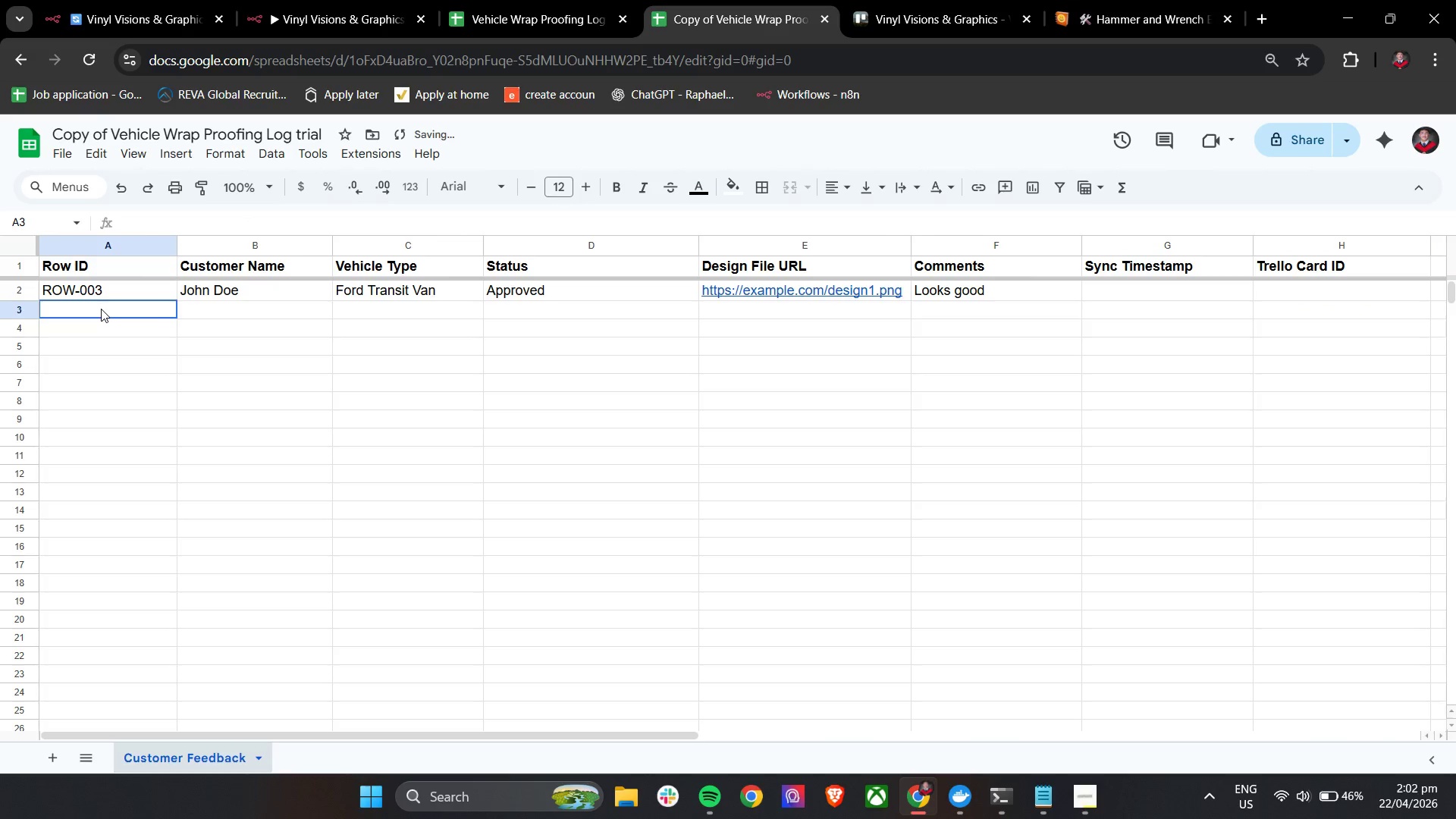 
double_click([104, 285])
 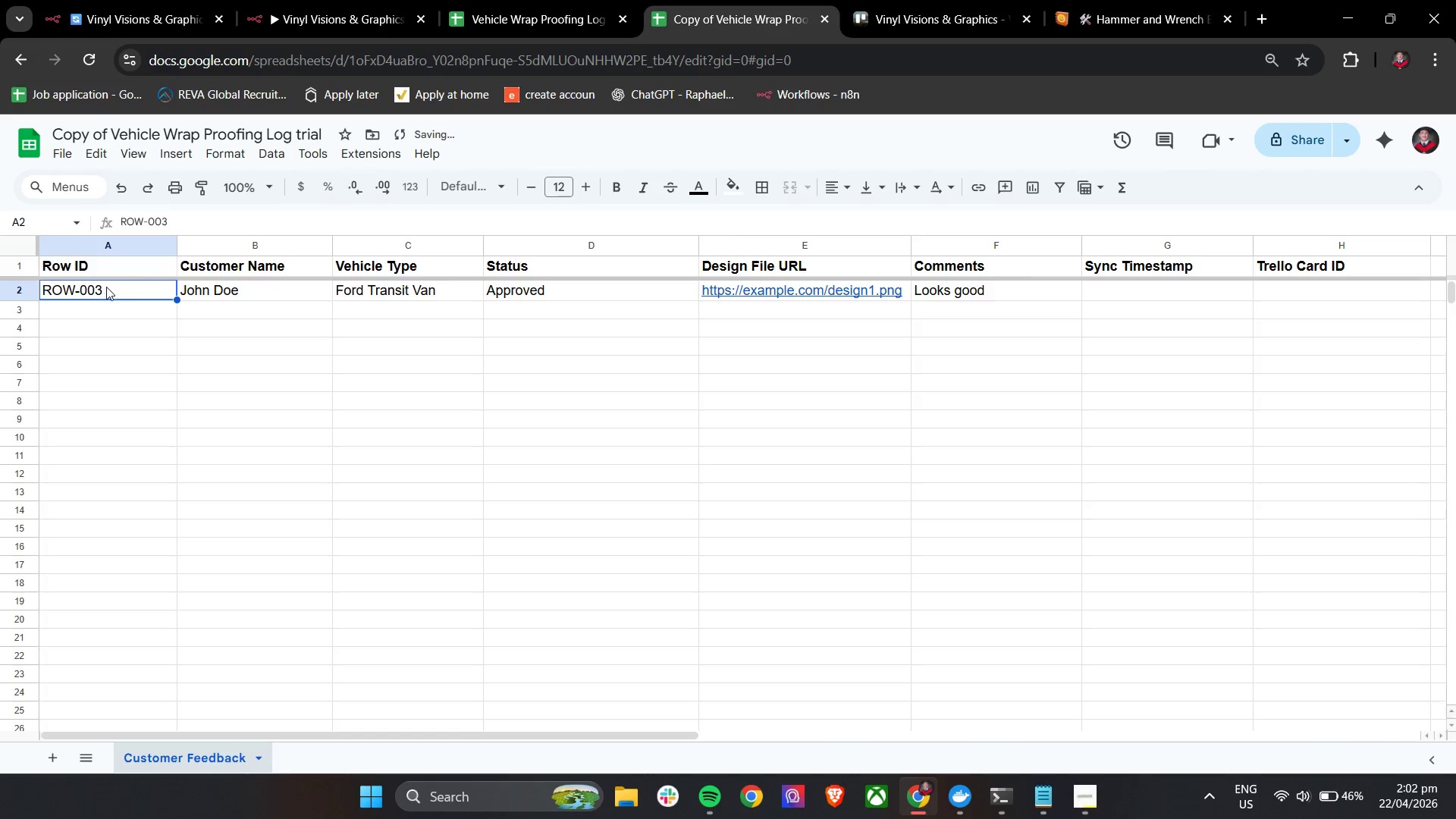 
triple_click([108, 287])
 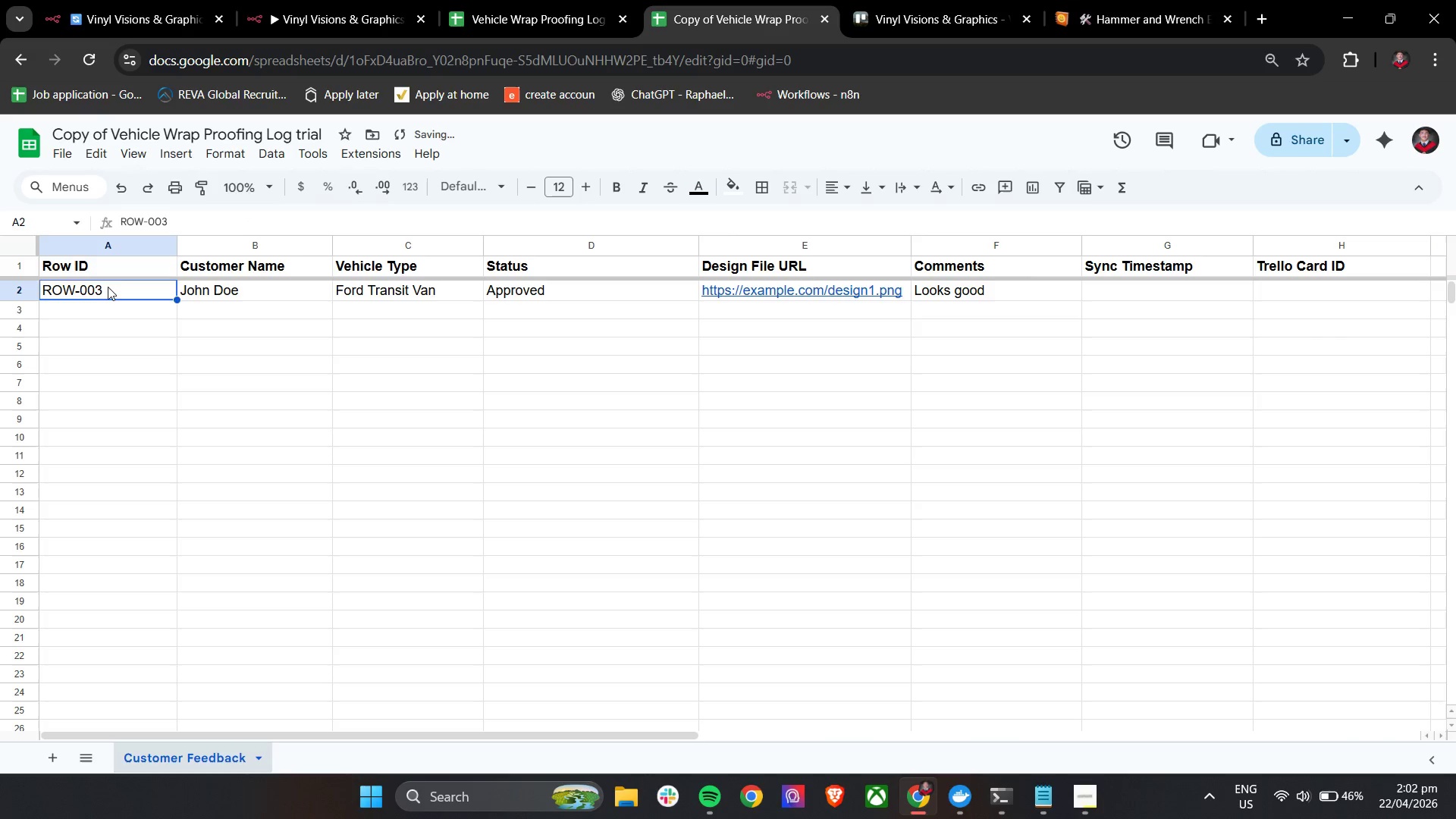 
triple_click([108, 287])
 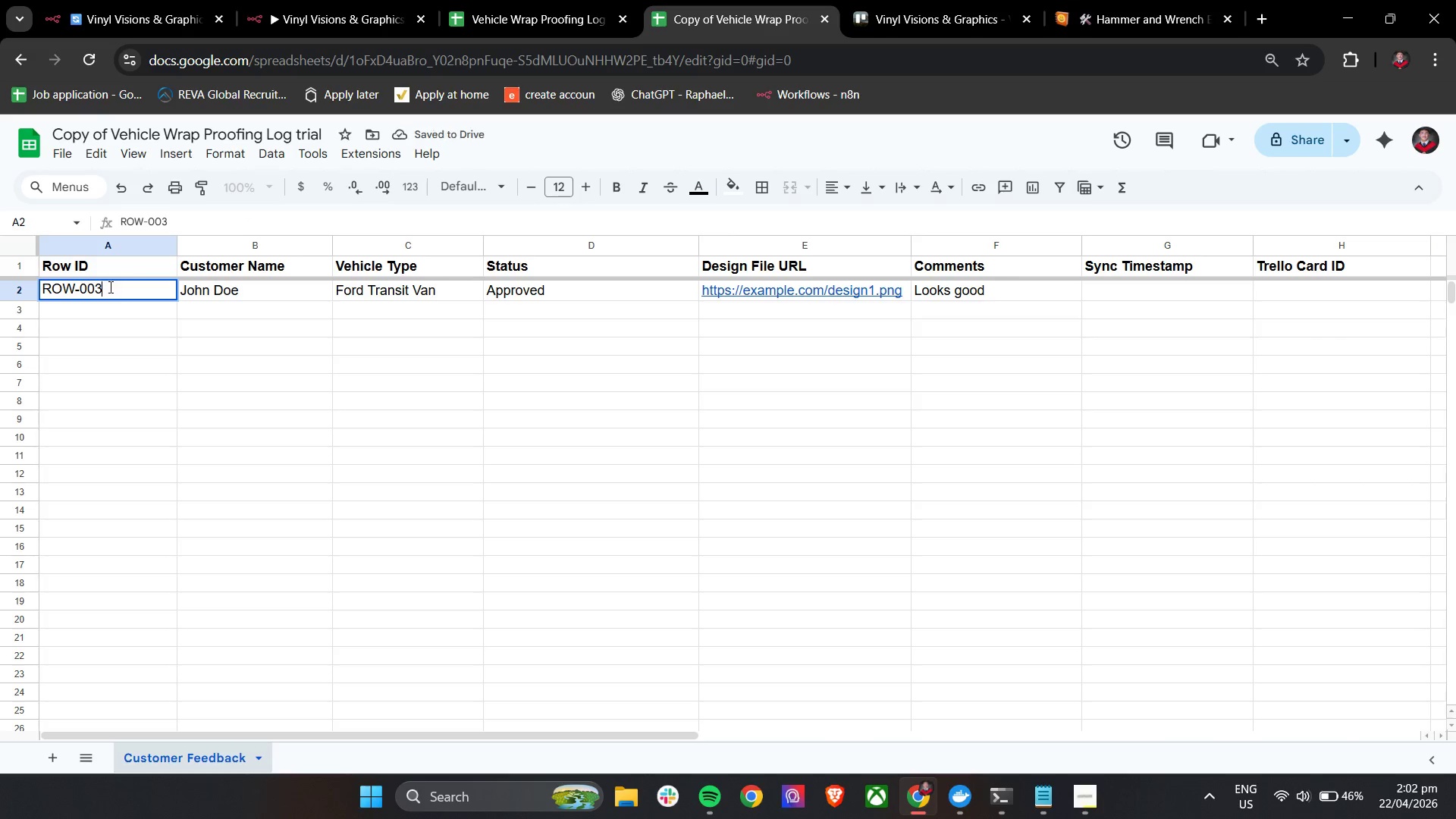 
triple_click([110, 287])
 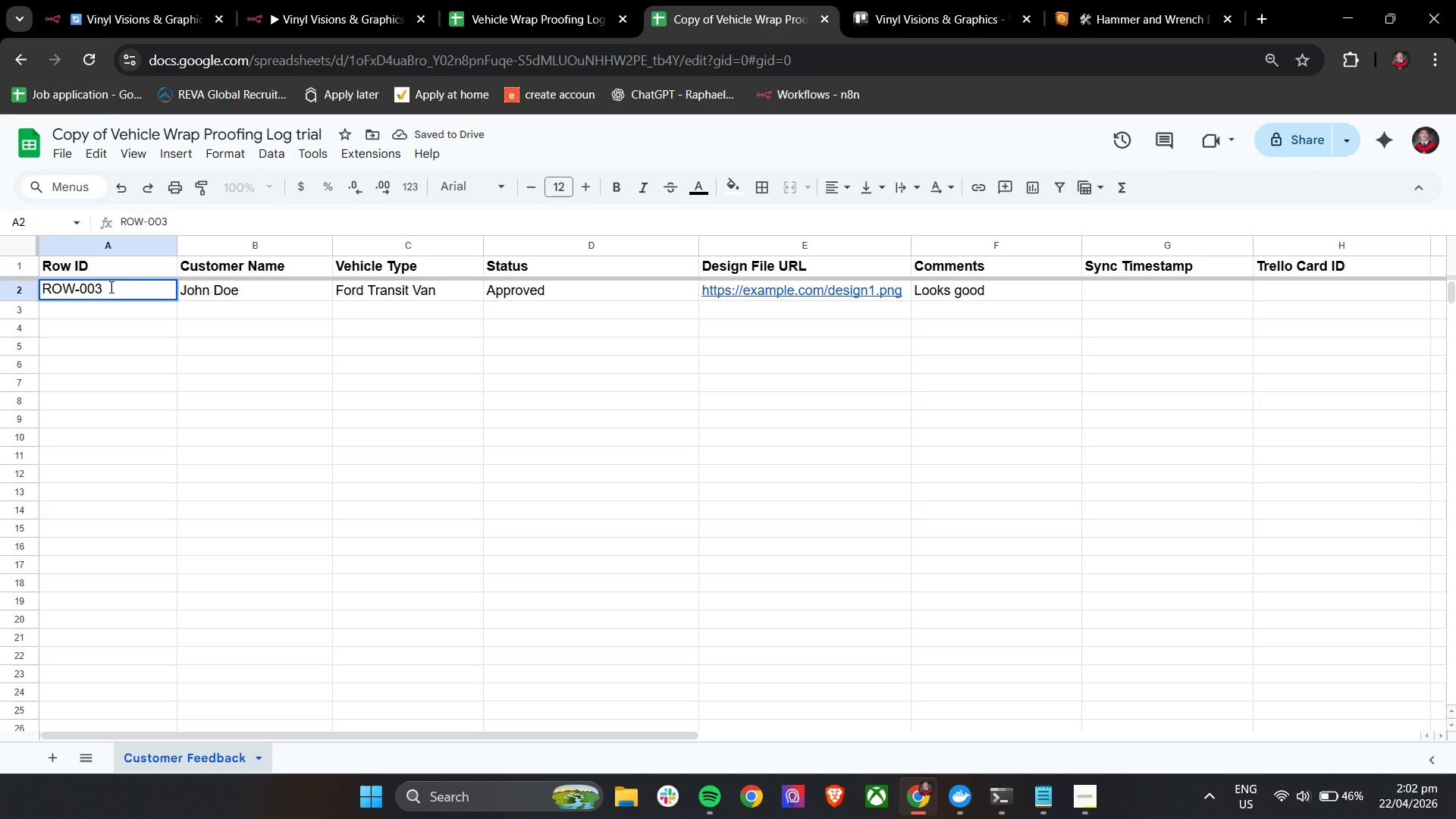 
key(Backspace)
 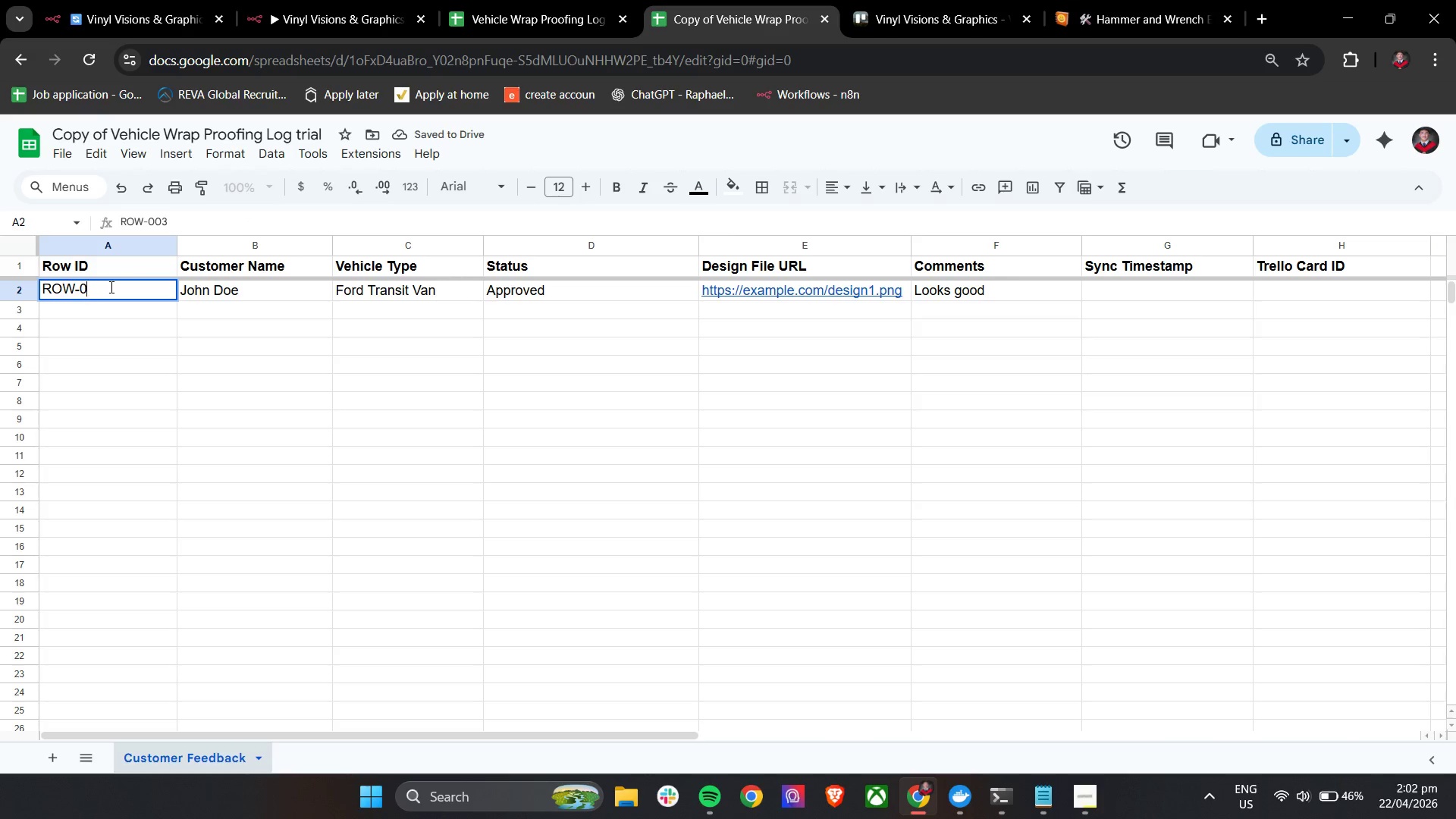 
key(Backspace)
 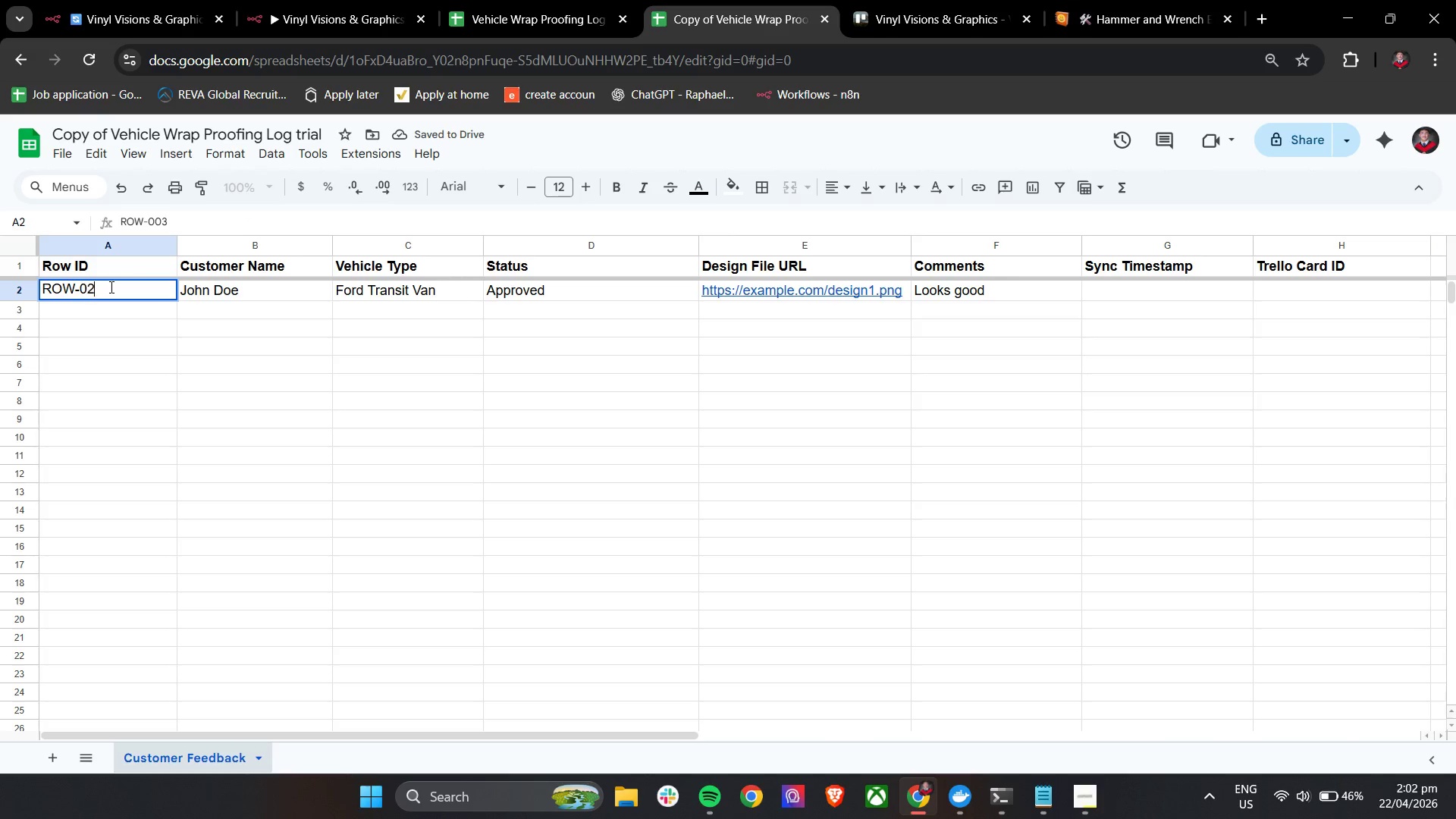 
key(2)
 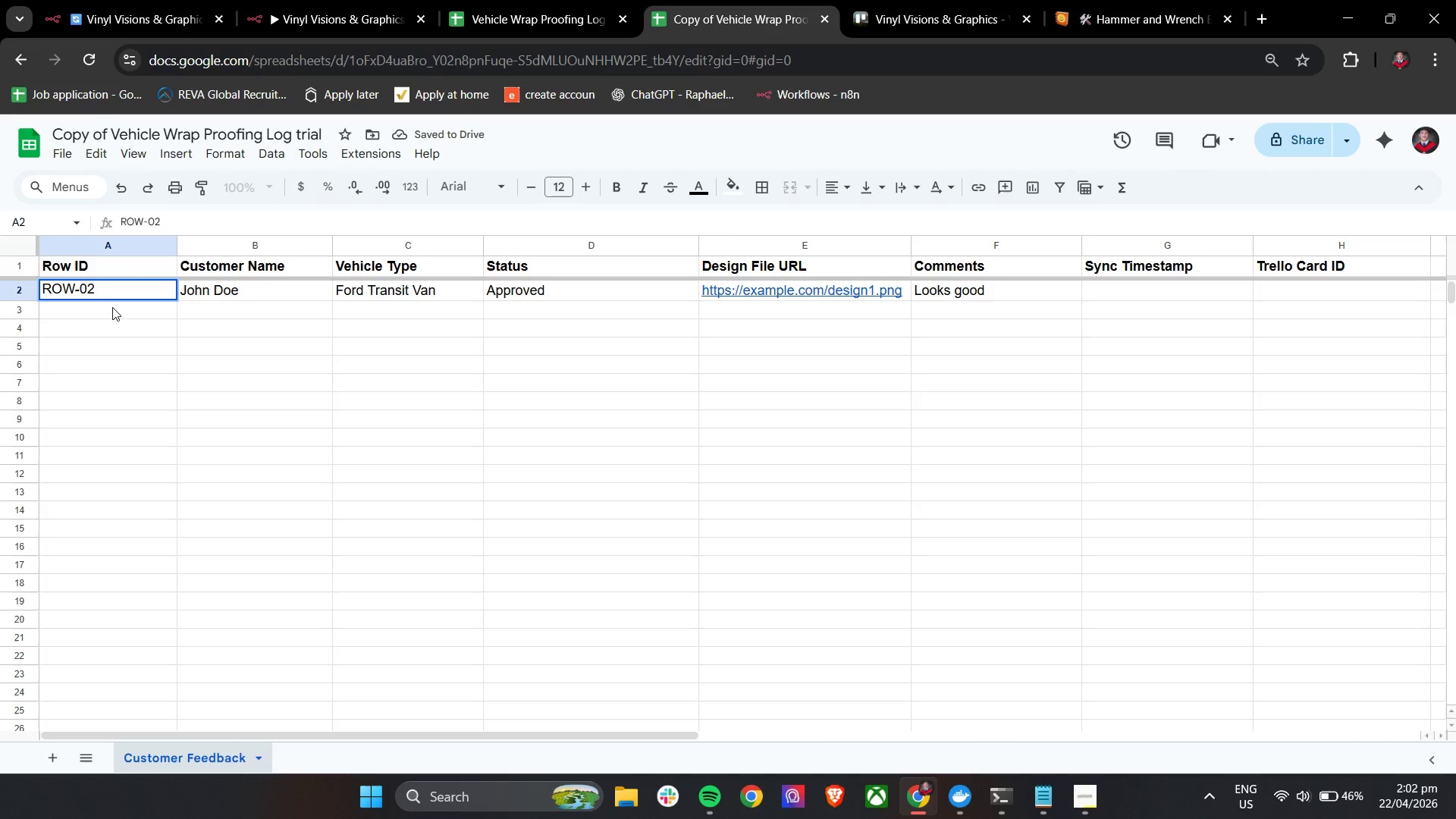 
left_click([112, 309])
 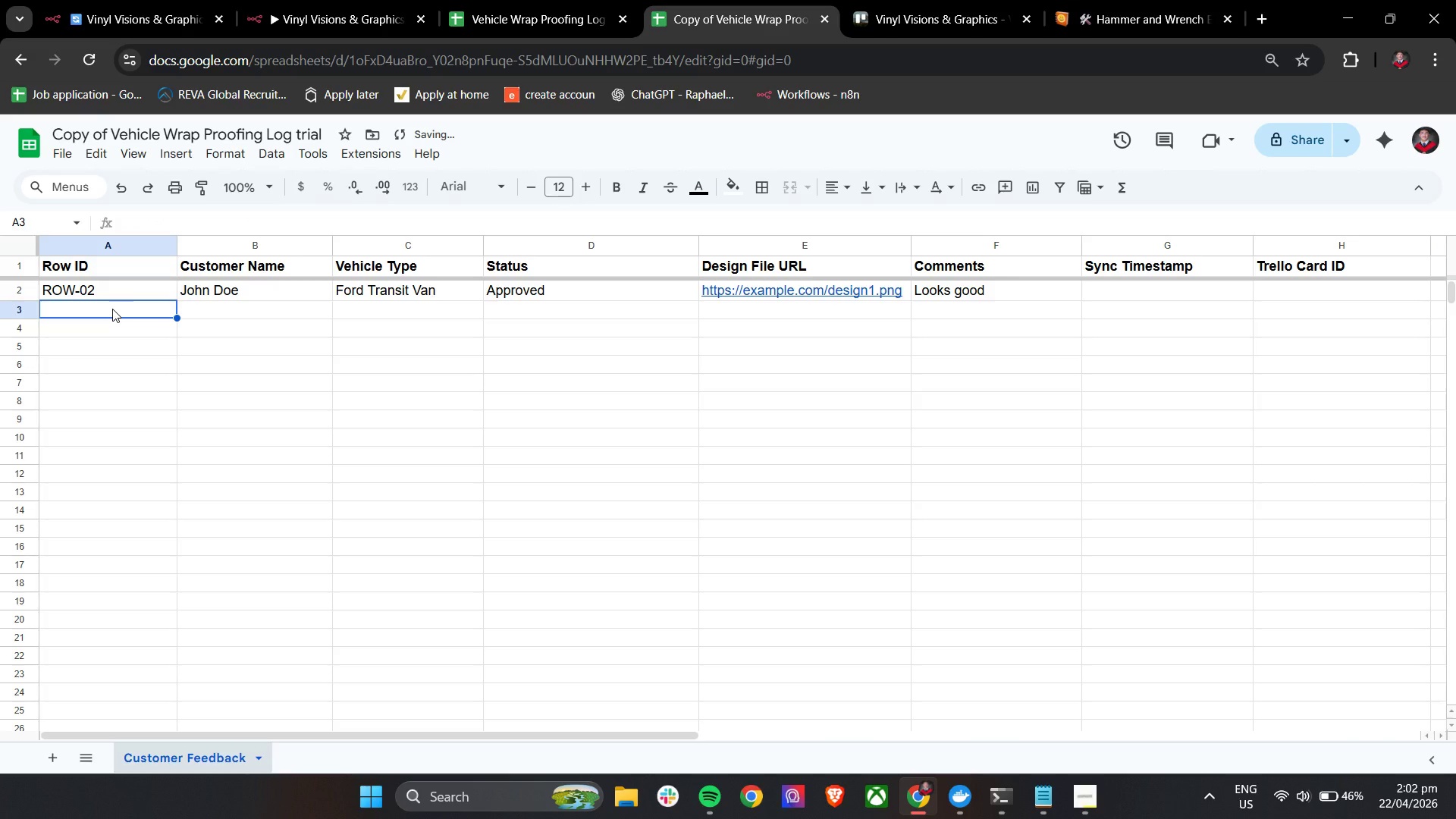 
type(Row)
key(Backspace)
key(Backspace)
type()W)
key(Backspace)
key(Backspace)
type(OW-)
 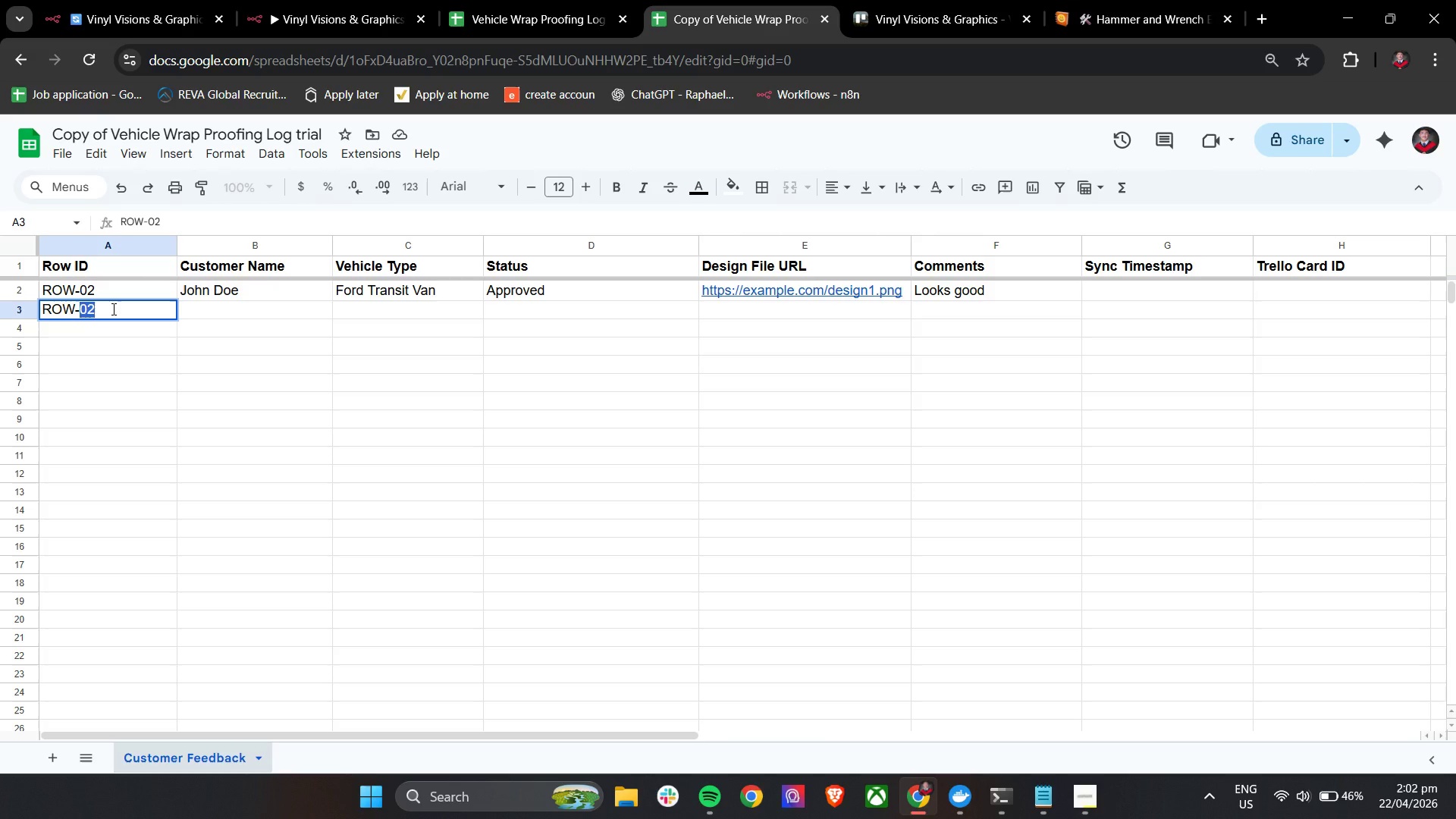 
left_click([86, 297])
 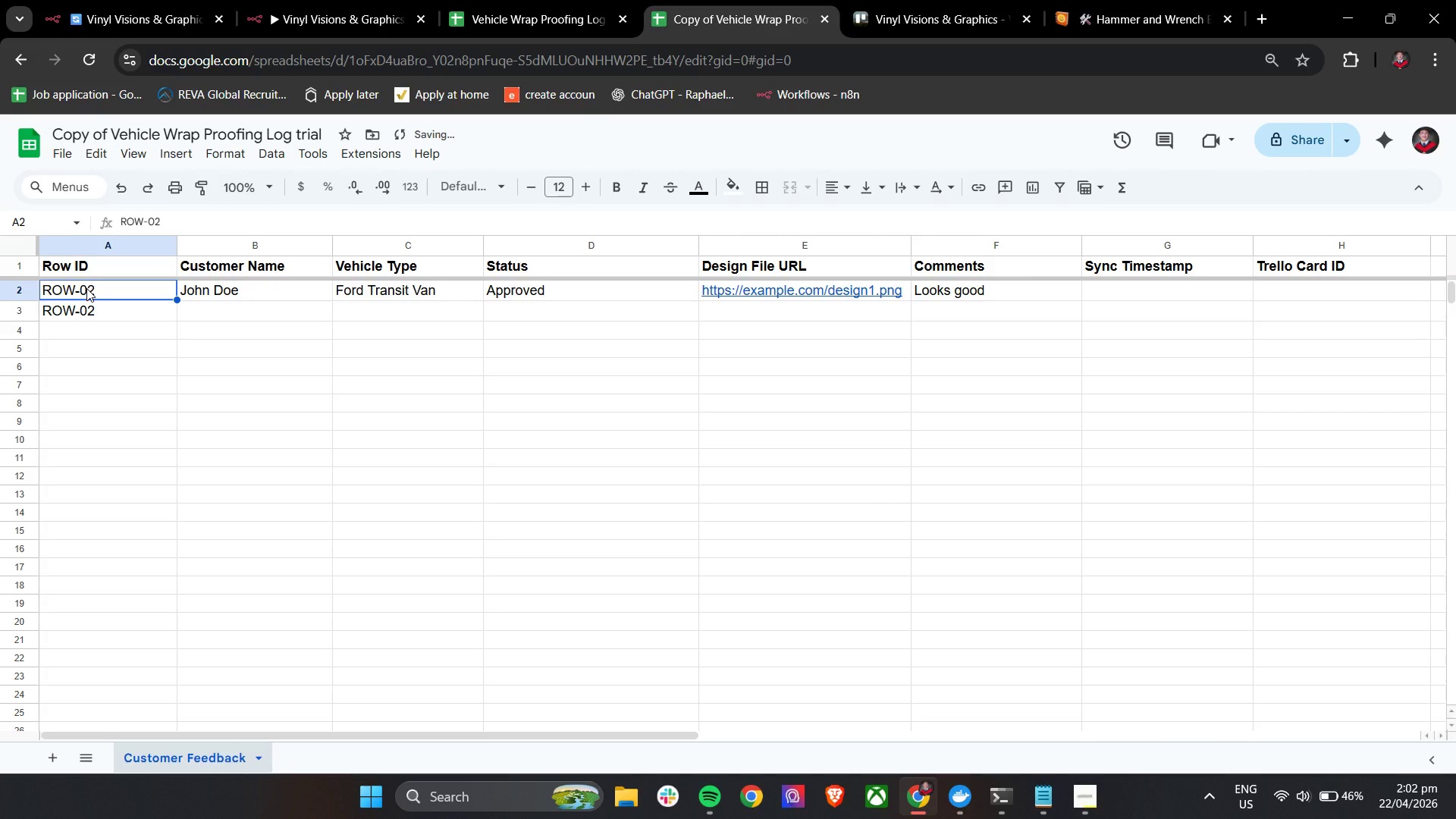 
double_click([86, 288])
 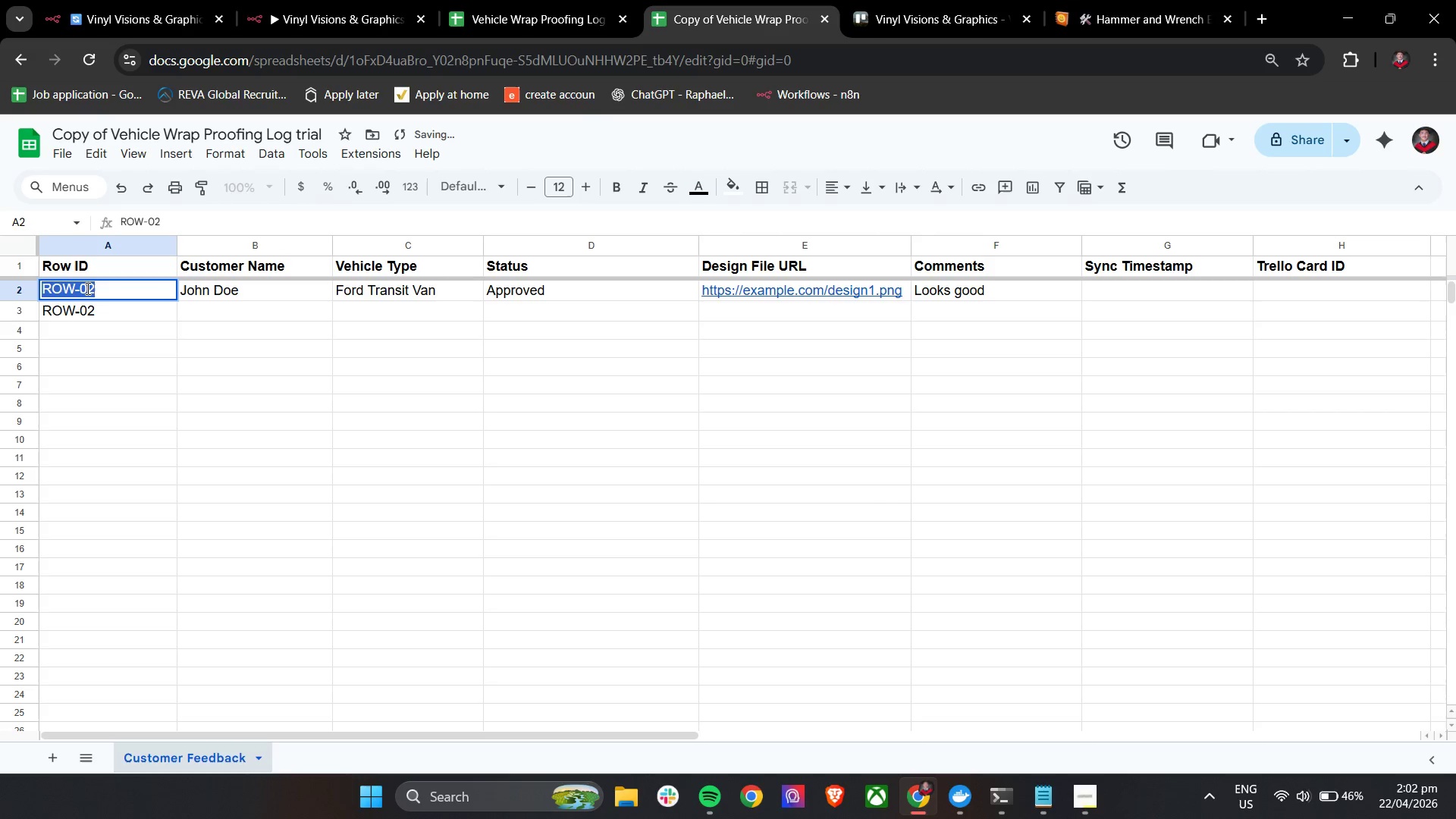 
triple_click([86, 288])
 